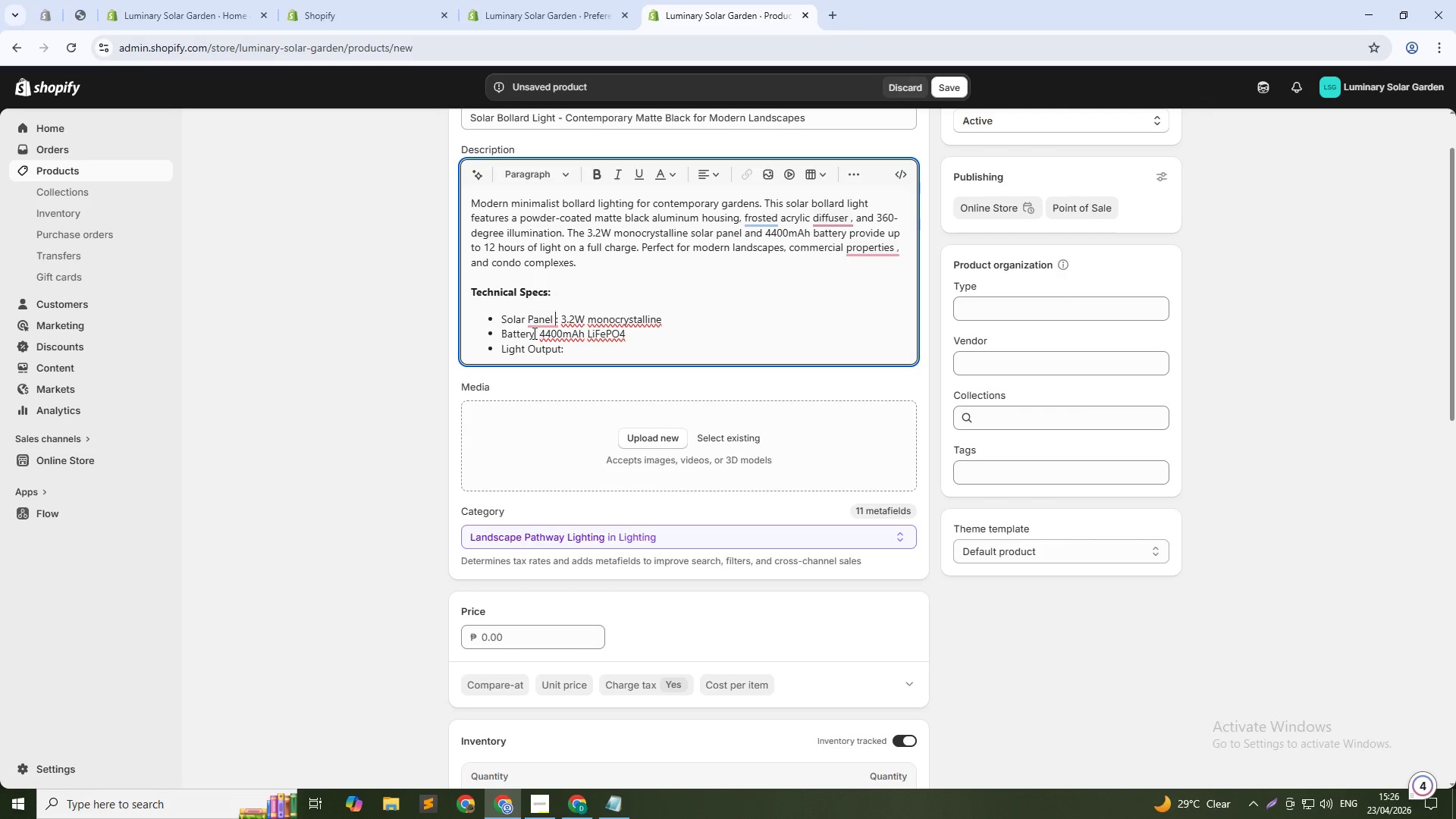 
key(Space)
 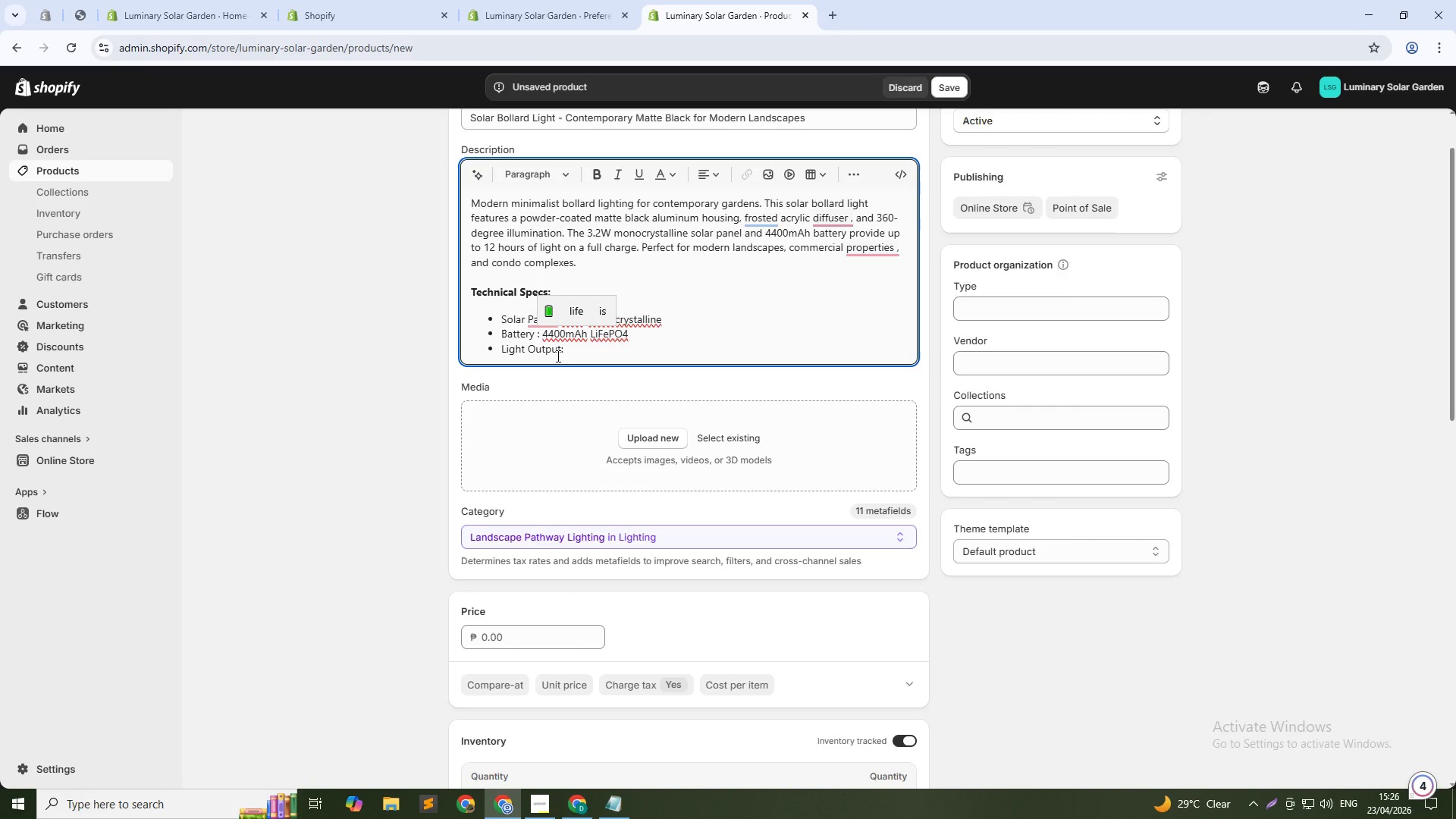 
left_click([559, 353])
 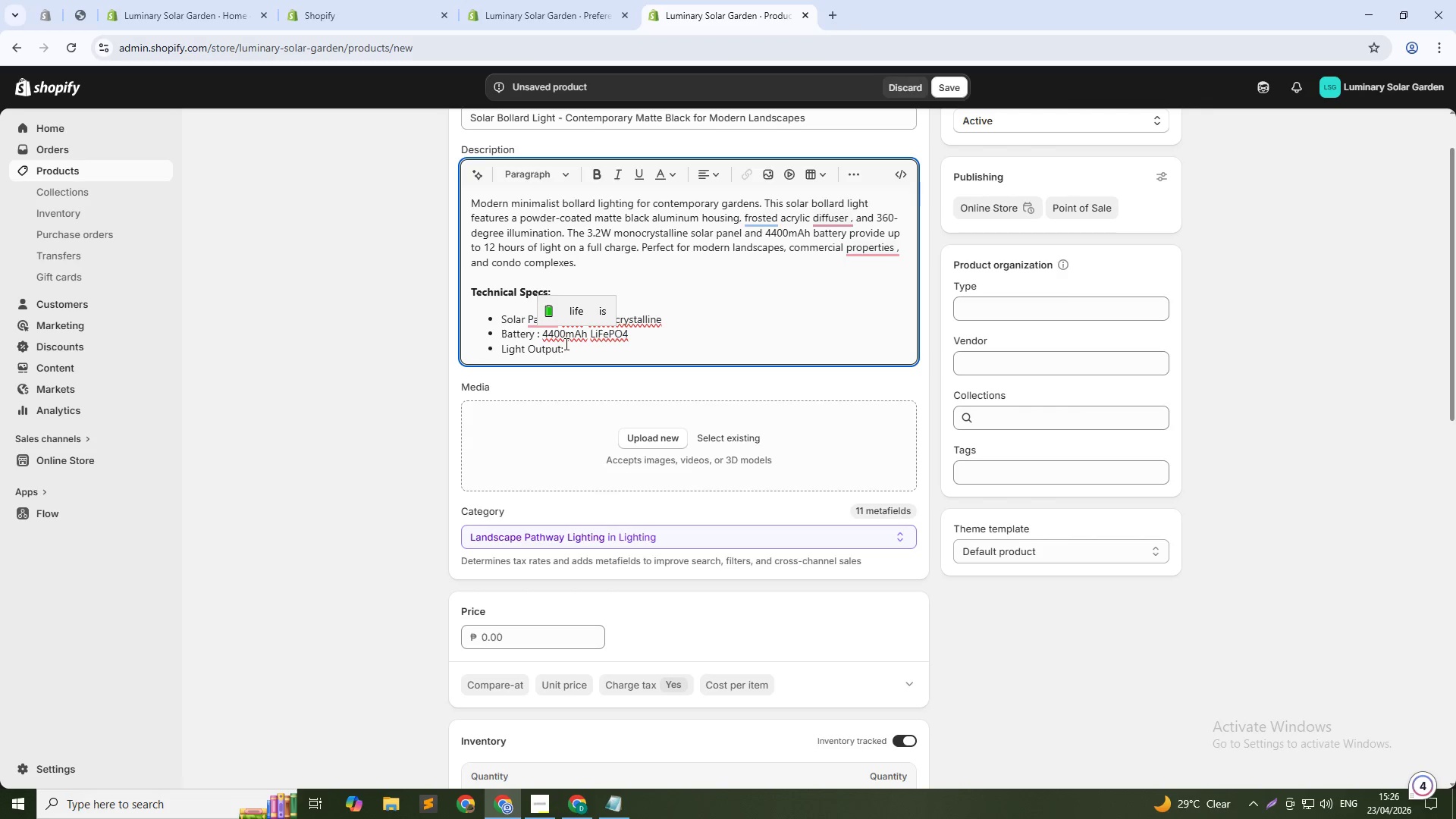 
key(ArrowRight)
 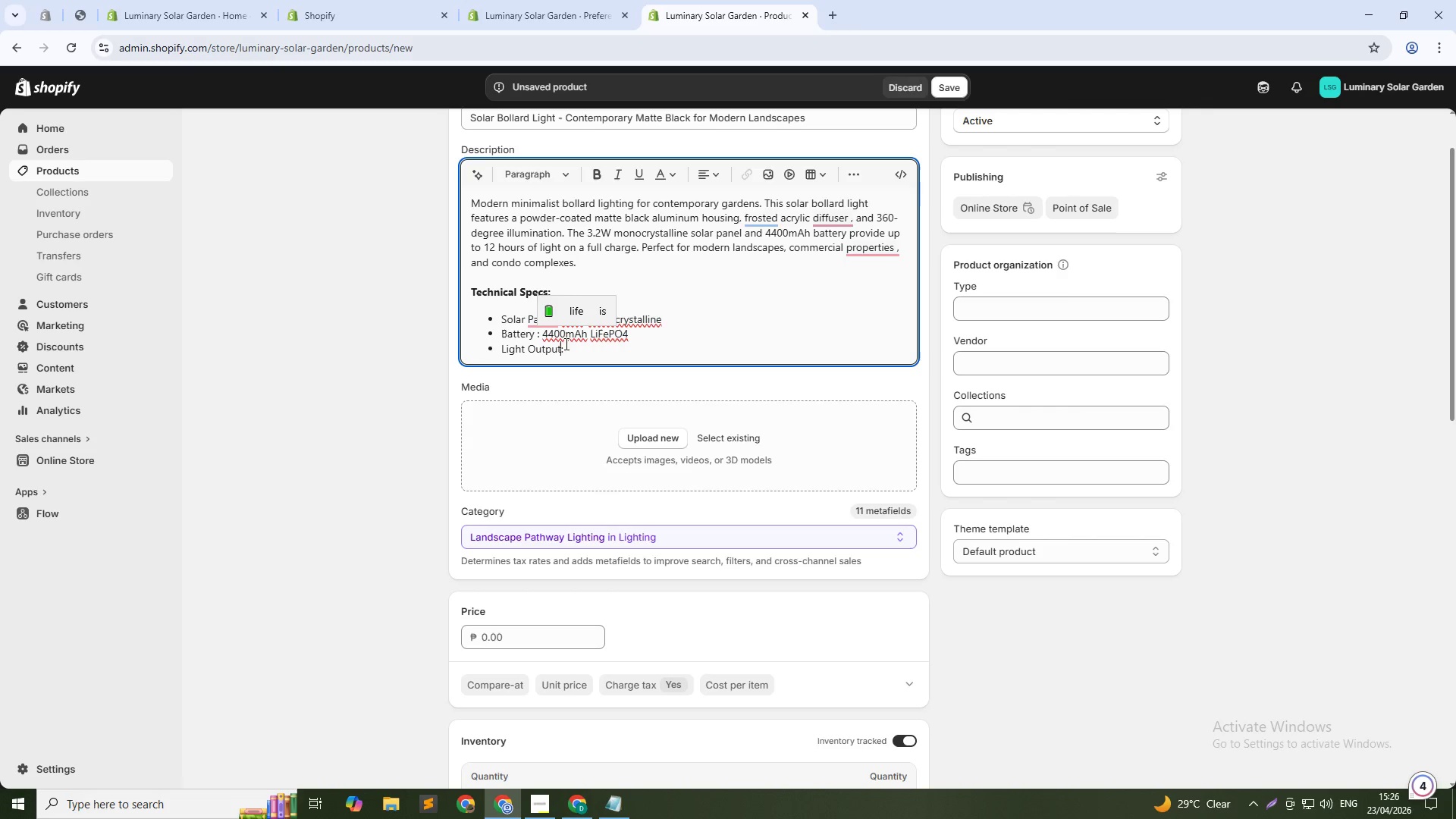 
key(Space)
 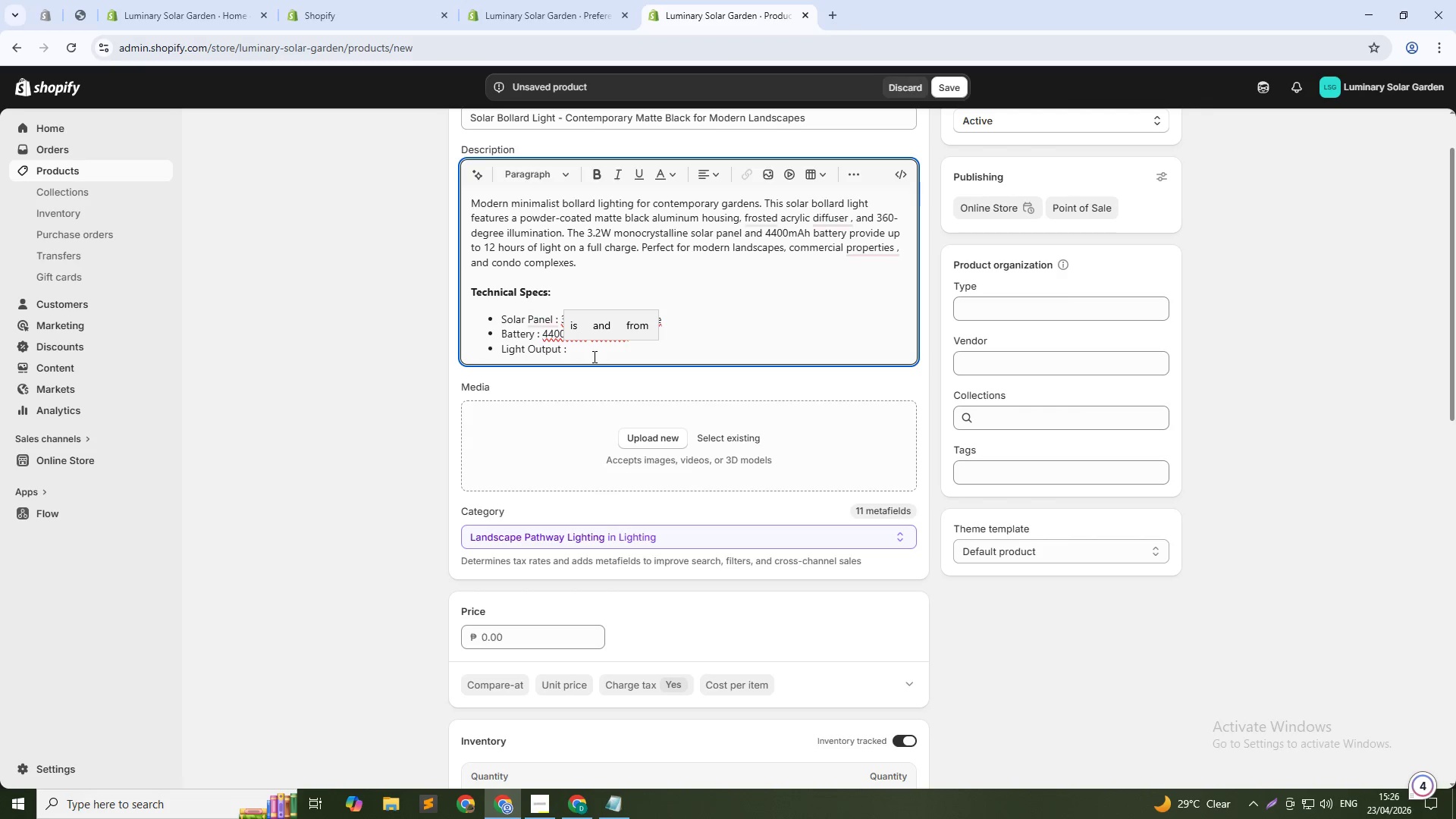 
left_click([596, 348])
 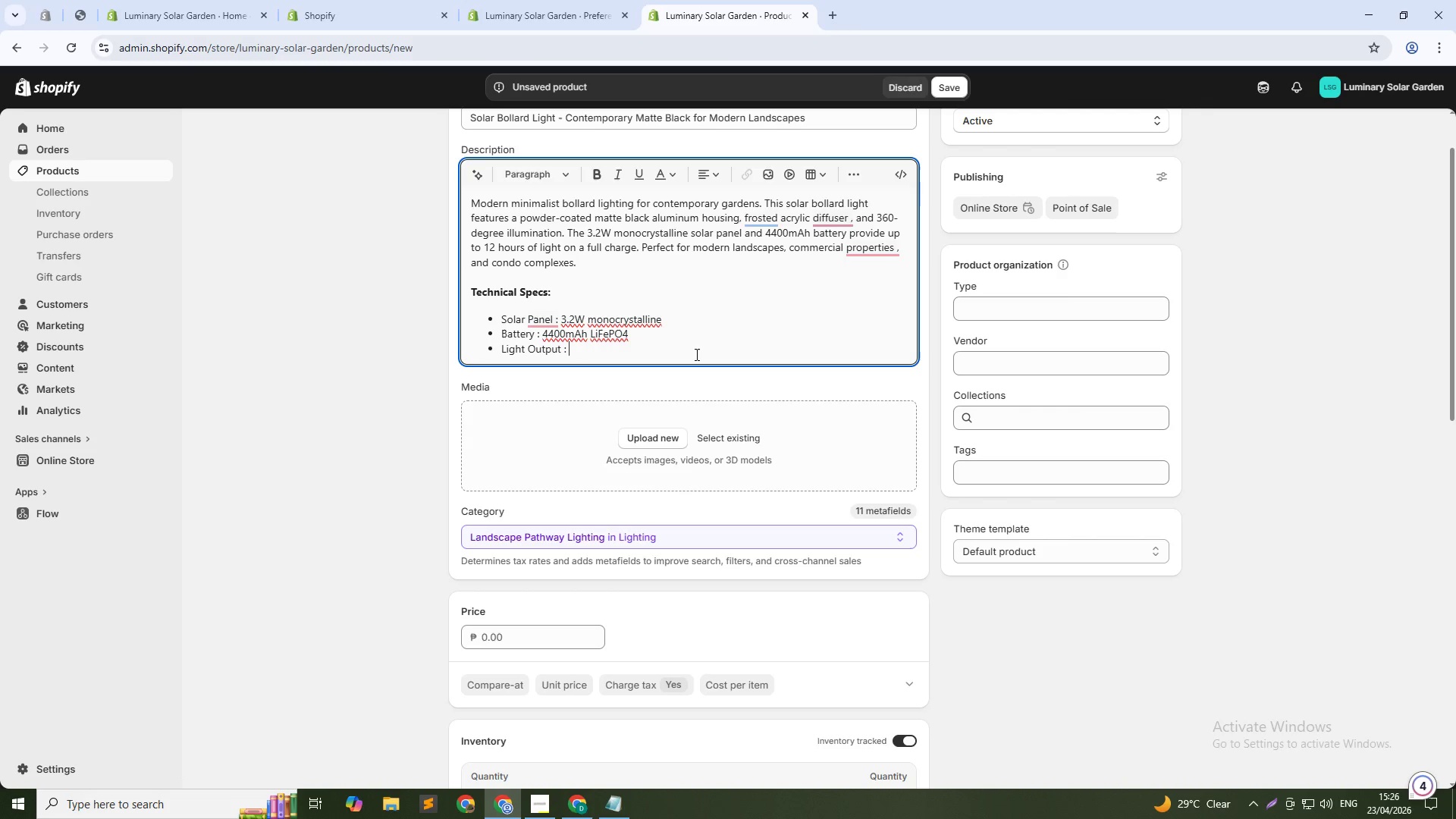 
wait(7.03)
 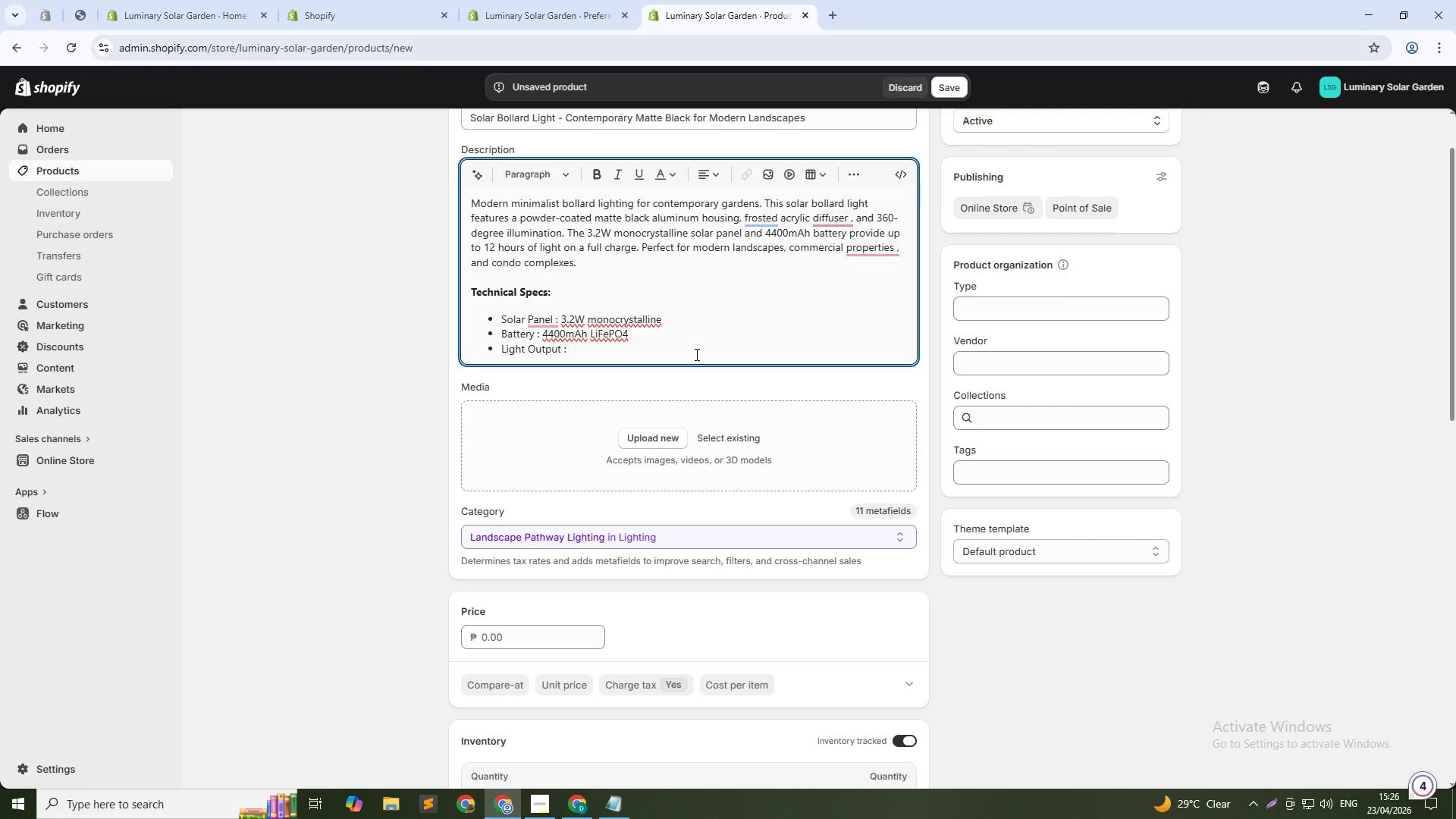 
type(200 lumens)
 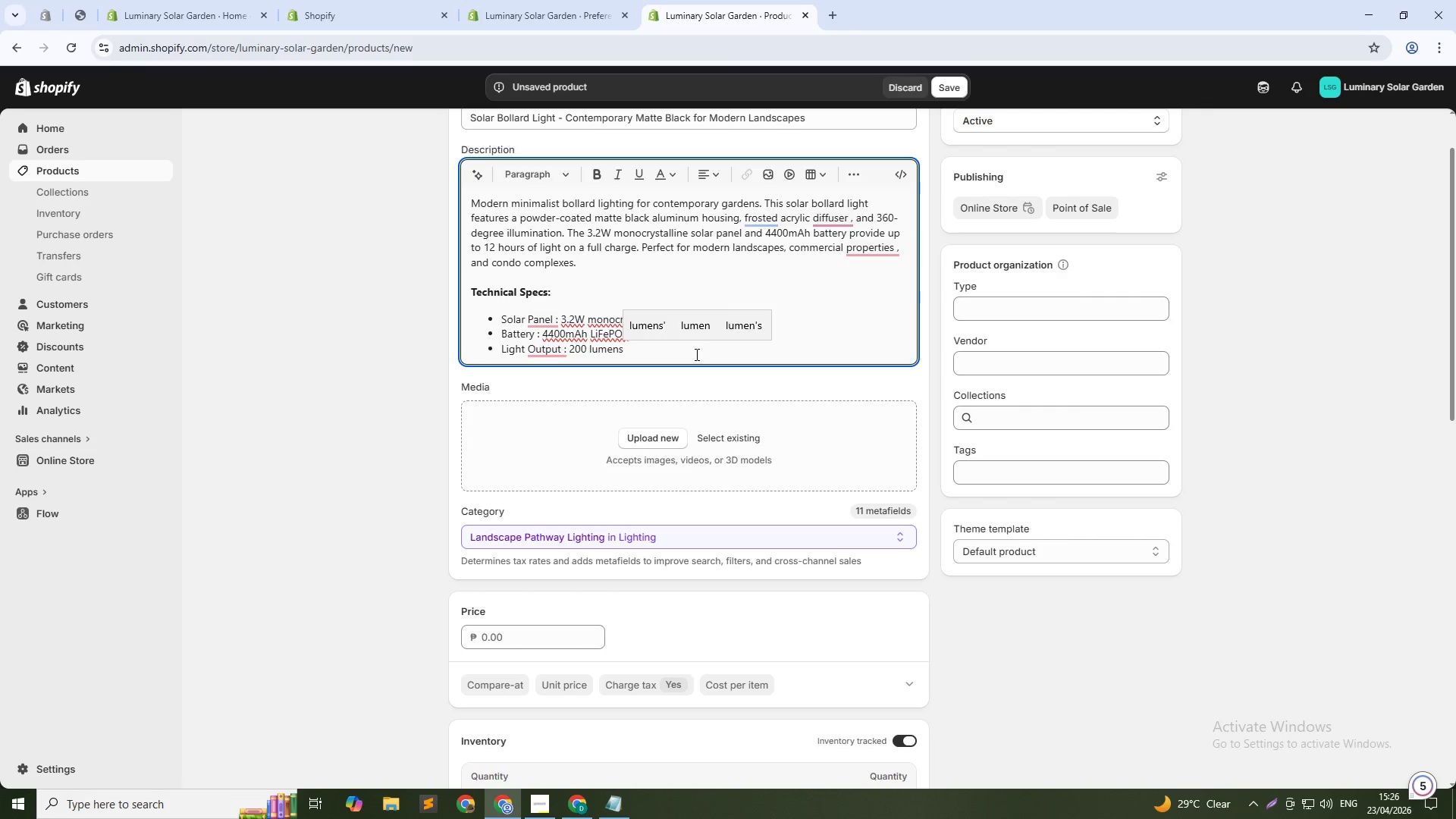 
key(Shift+Enter)
 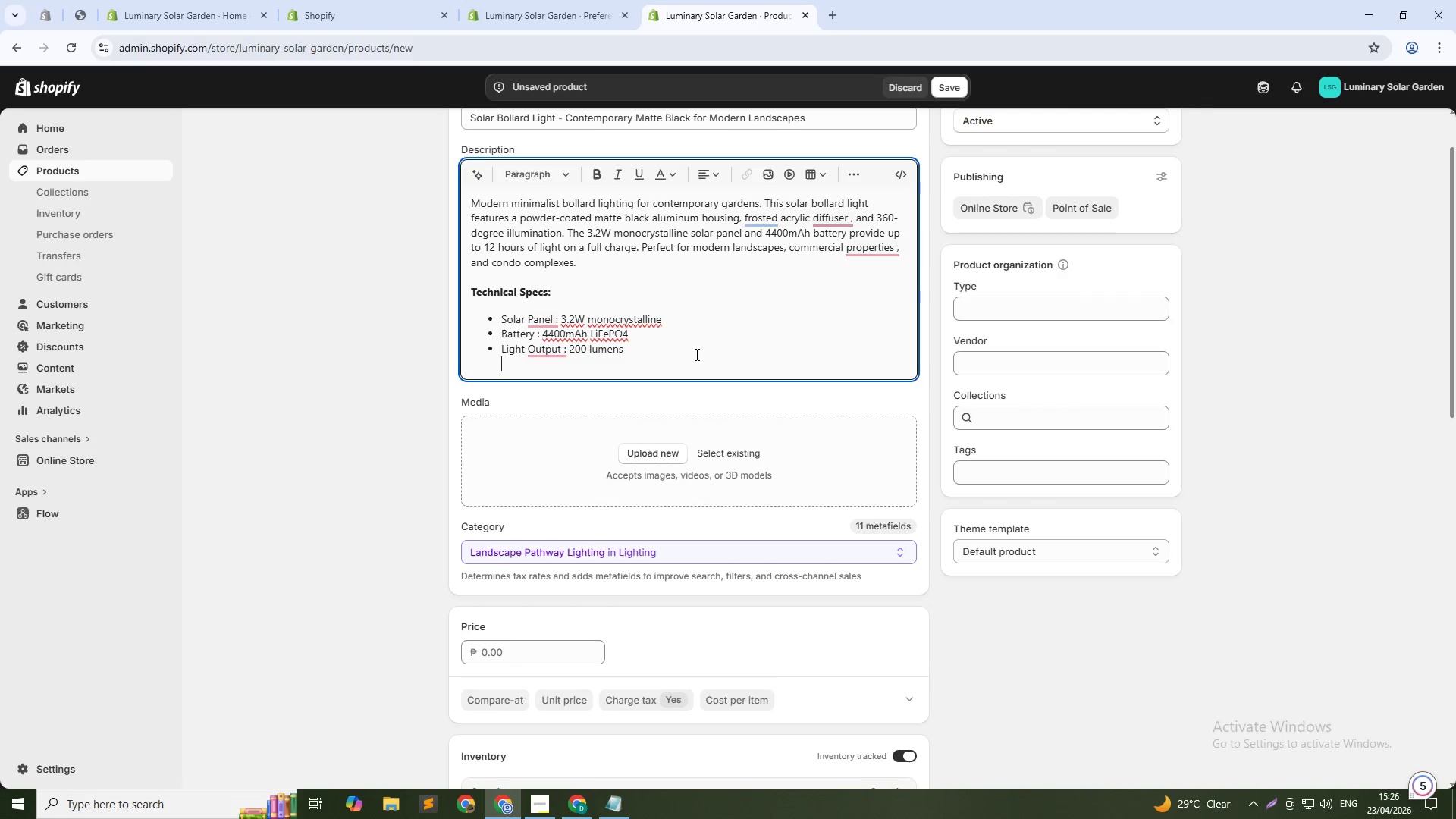 
key(Control+Z)
 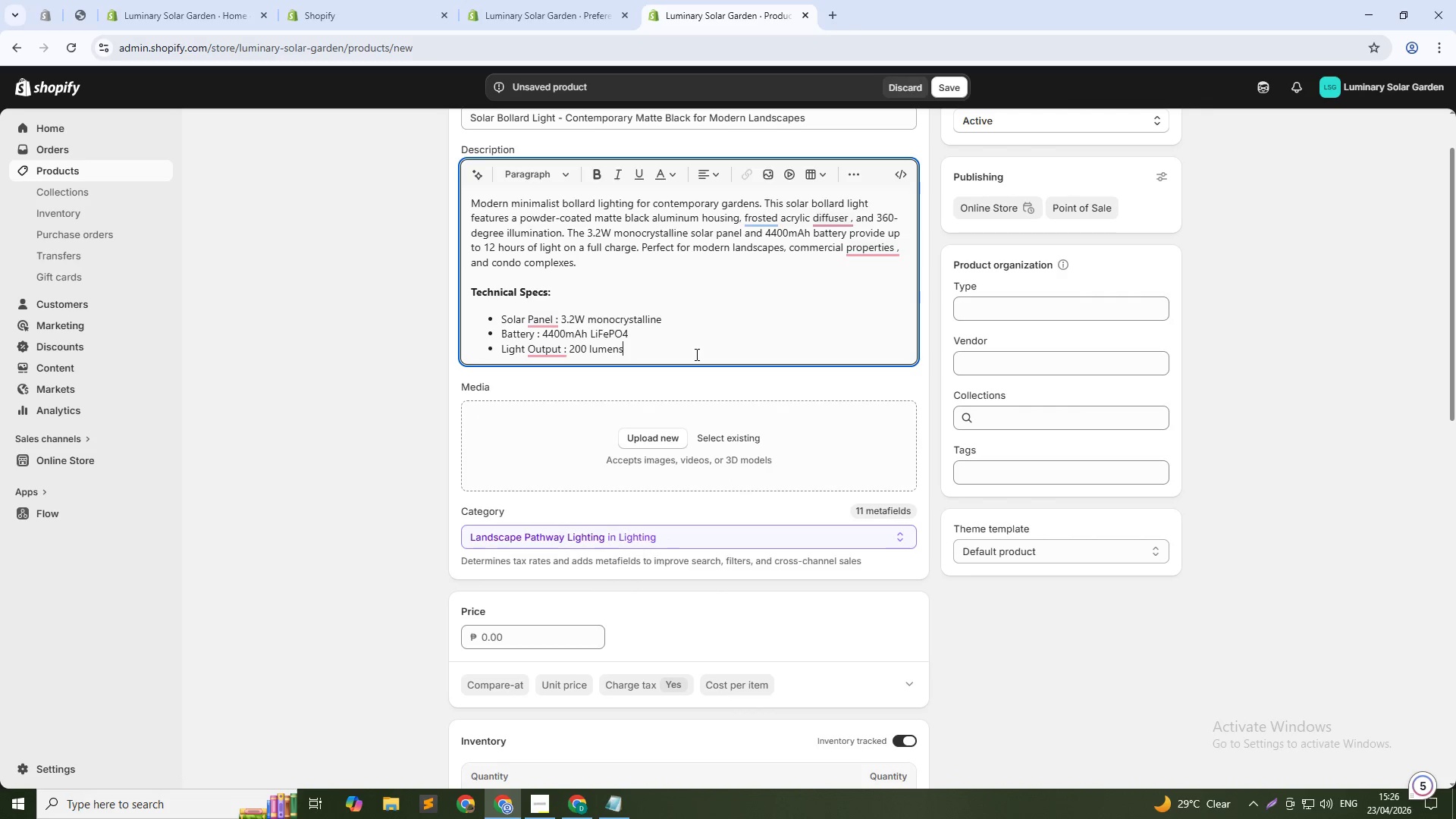 
key(Enter)
 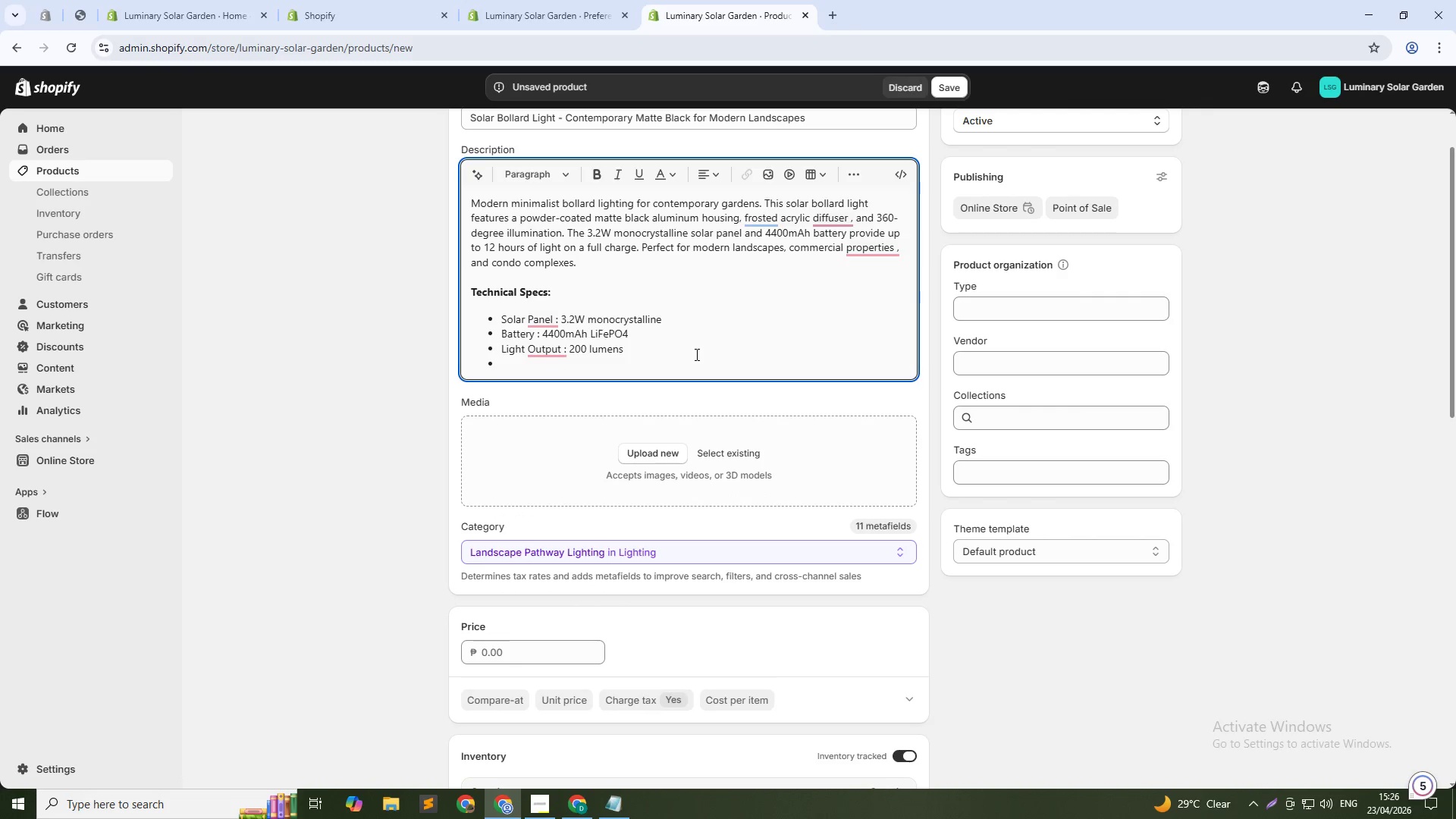 
type(Color temp )
key(Backspace)
key(Backspace)
key(Backspace)
key(Backspace)
type(Temp : 30000K Warm White)
 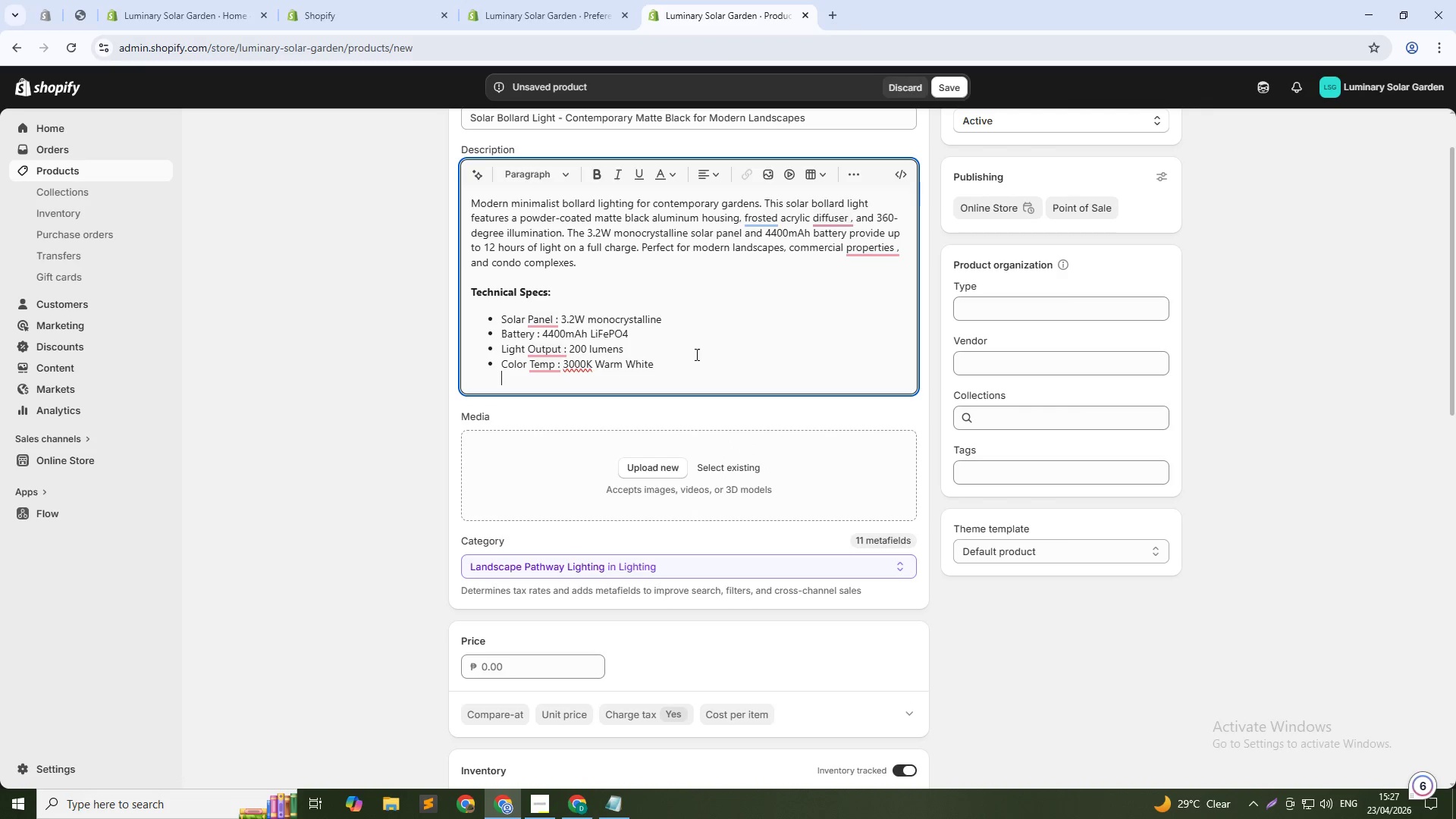 
 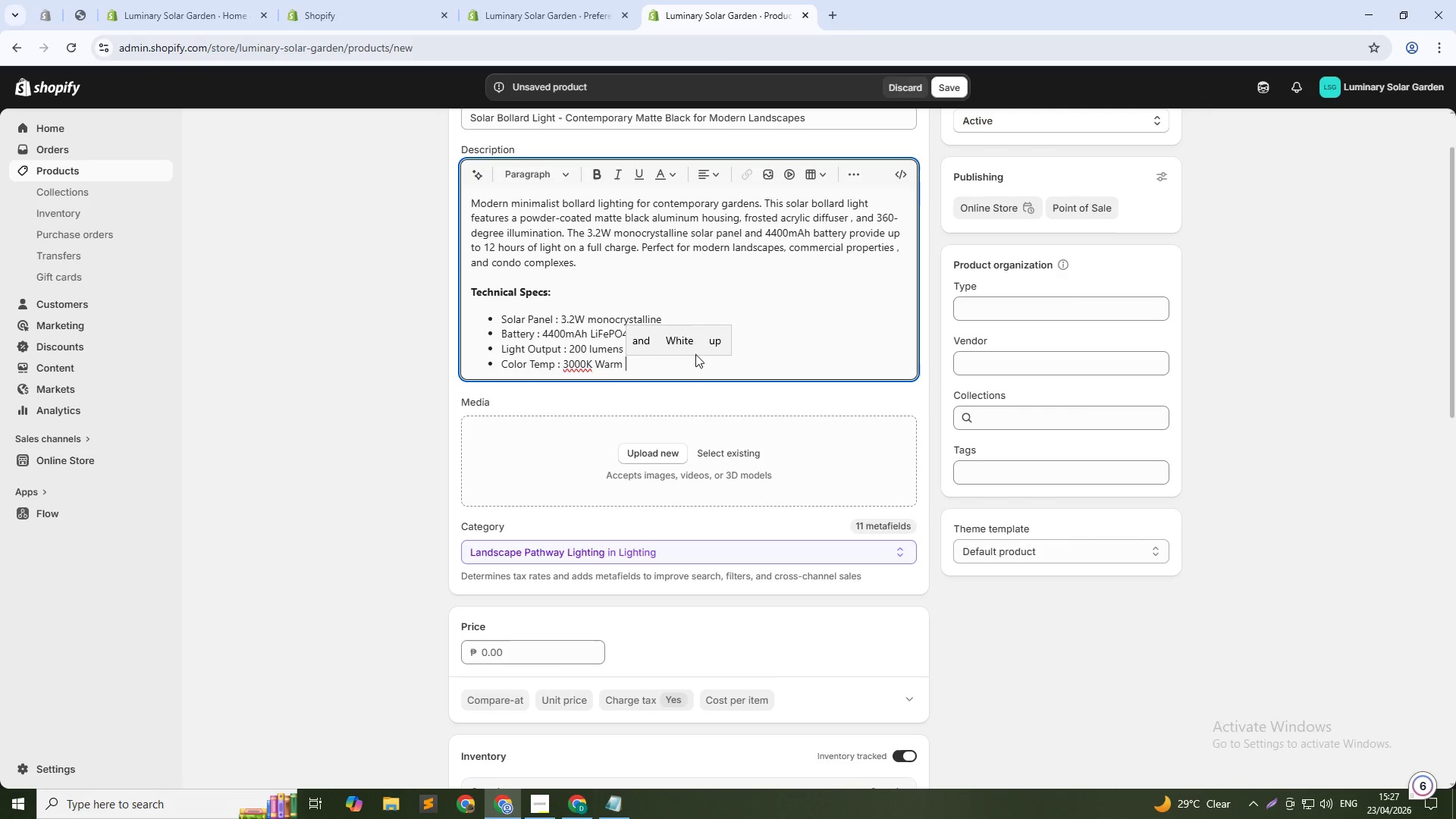 
key(Shift+Enter)
 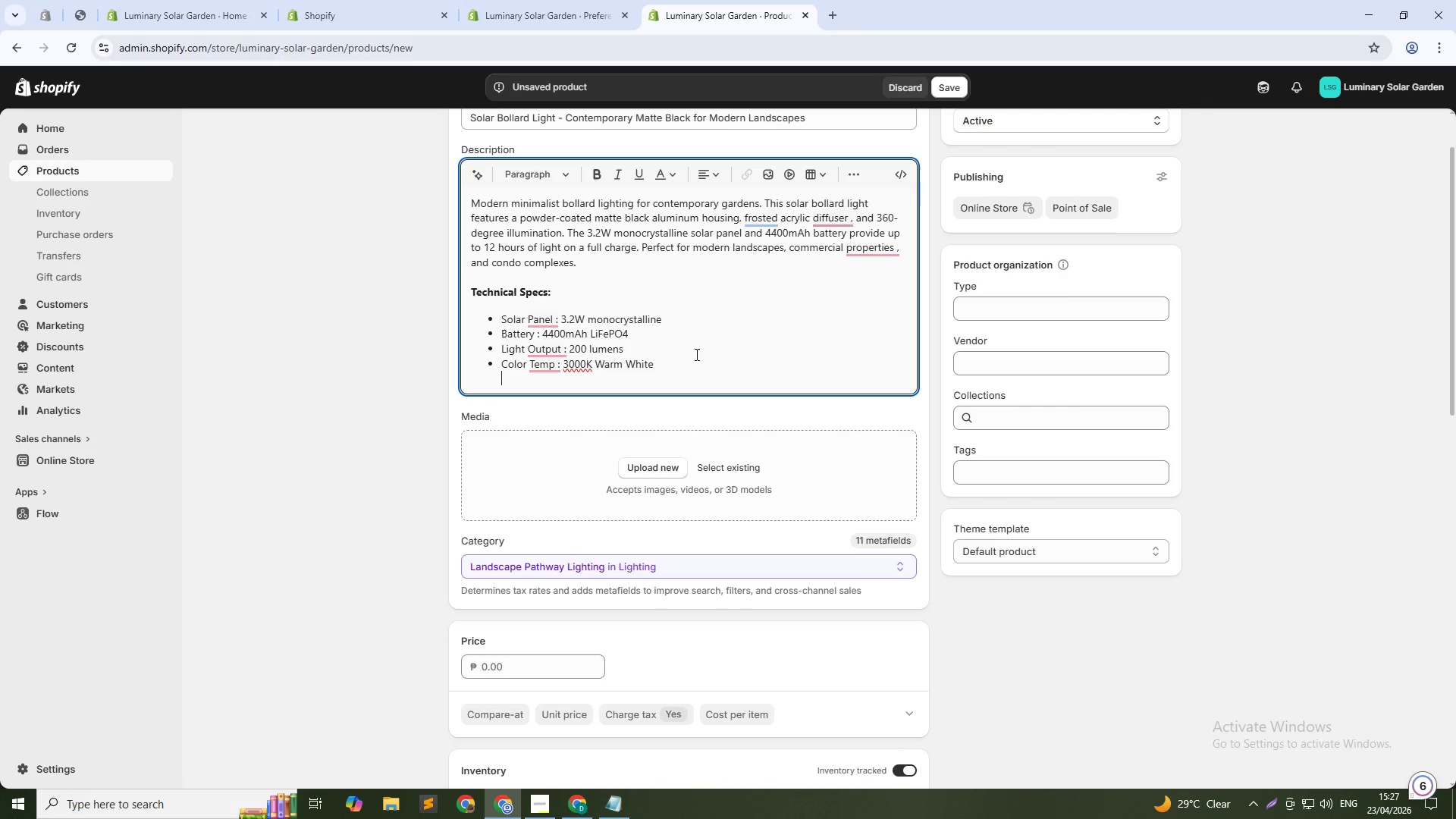 
key(Backspace)
 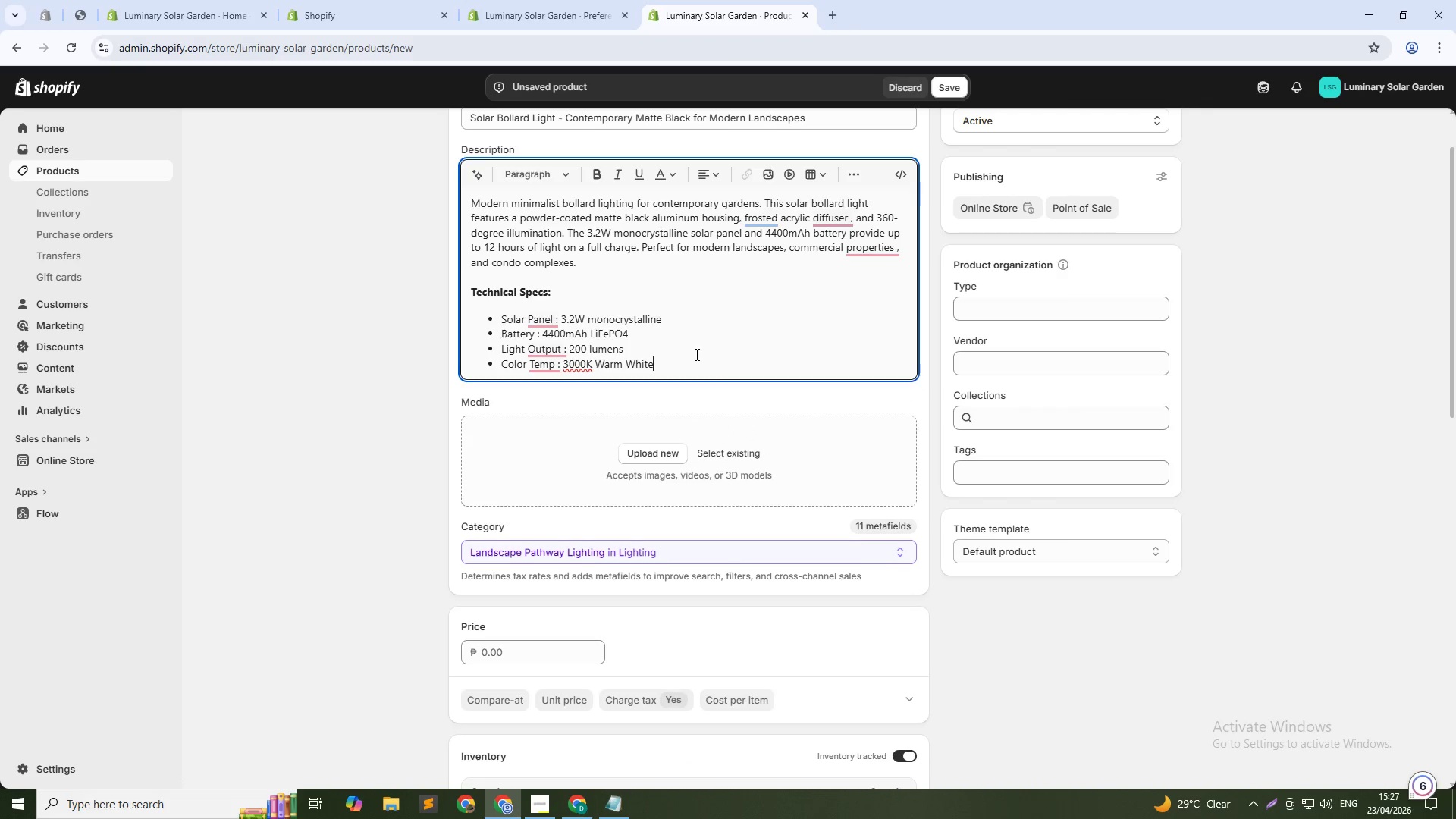 
key(Enter)
 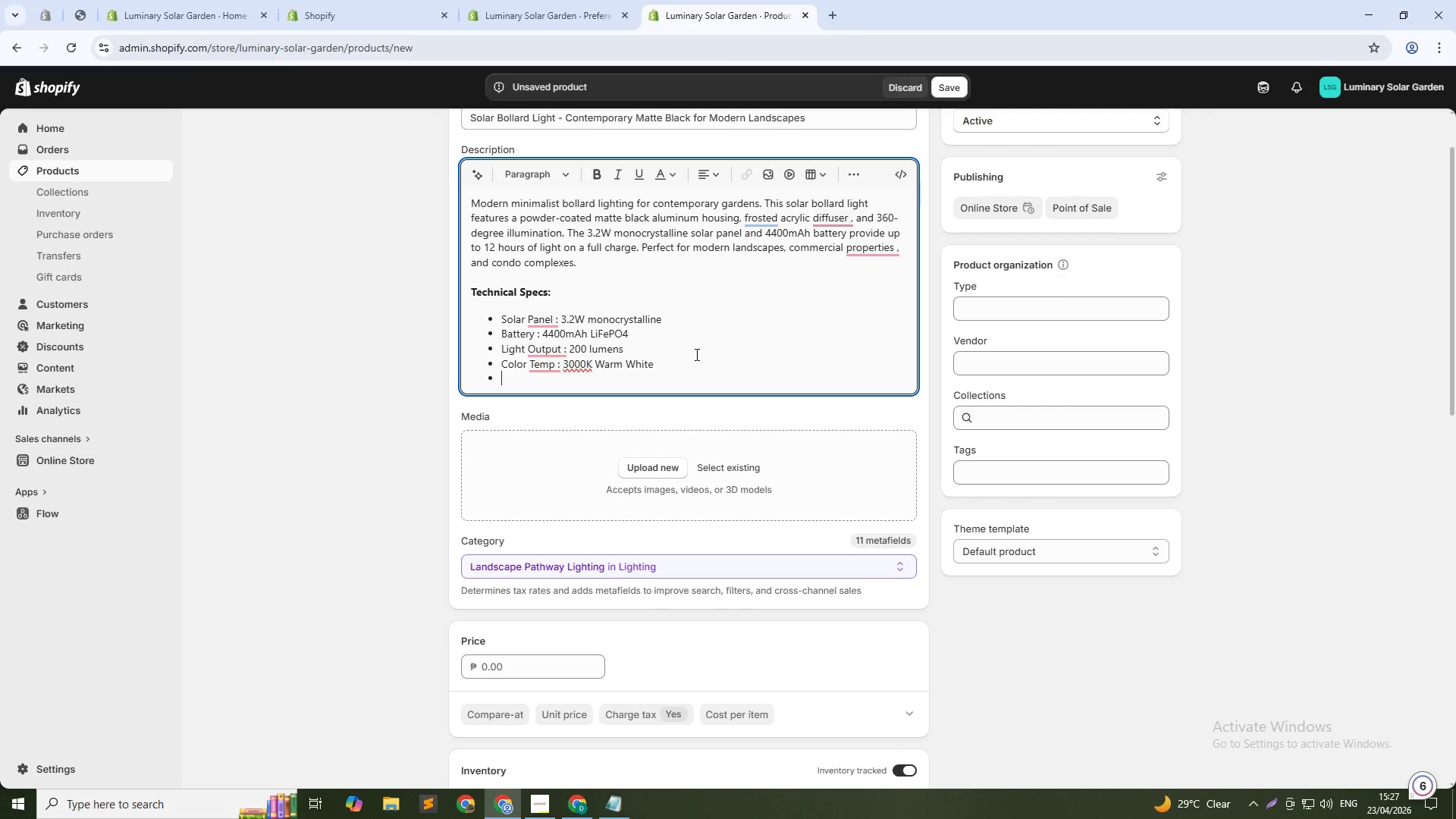 
type(Ip)
key(Backspace)
type(P Rating : IP66)
 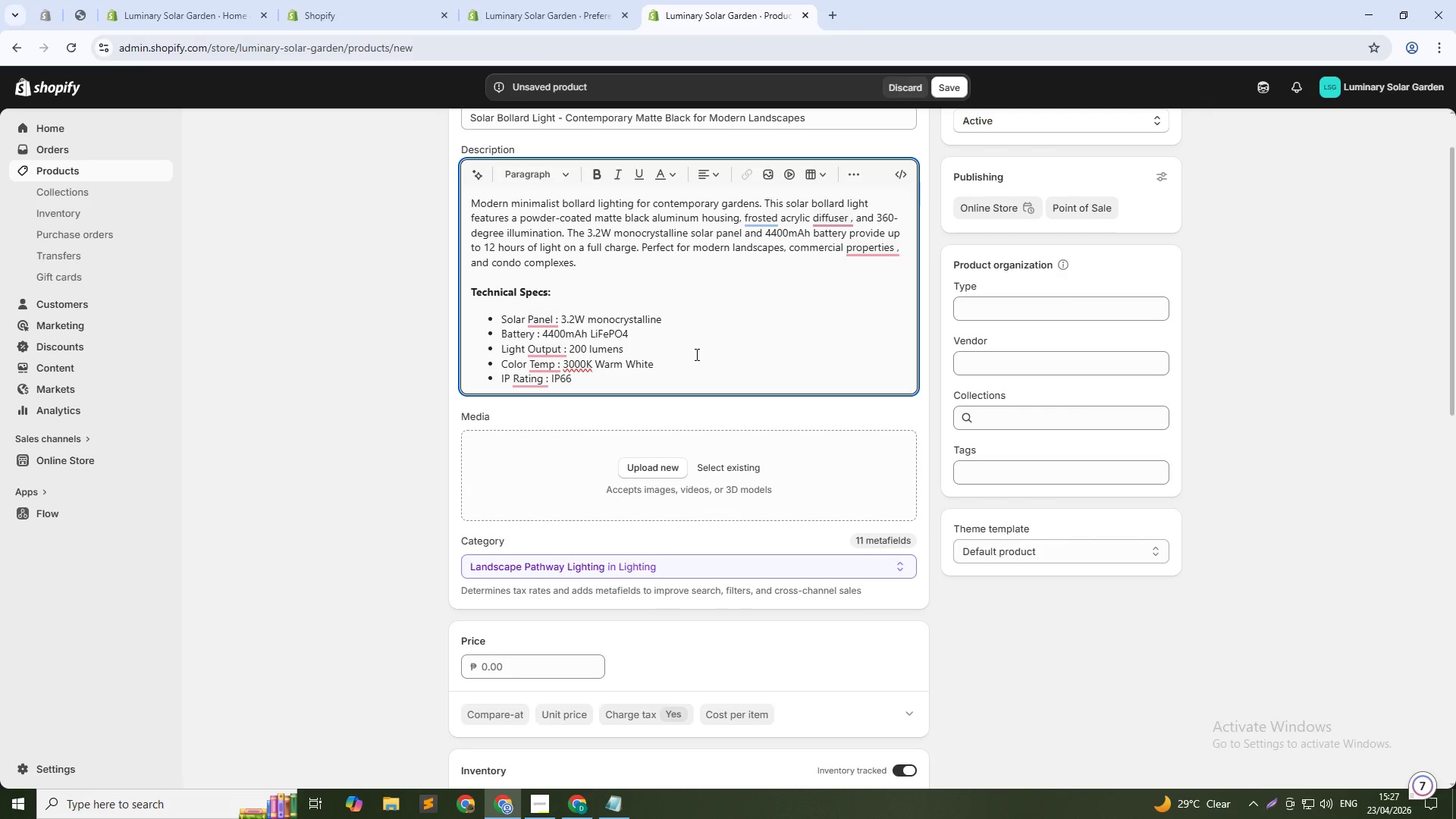 
 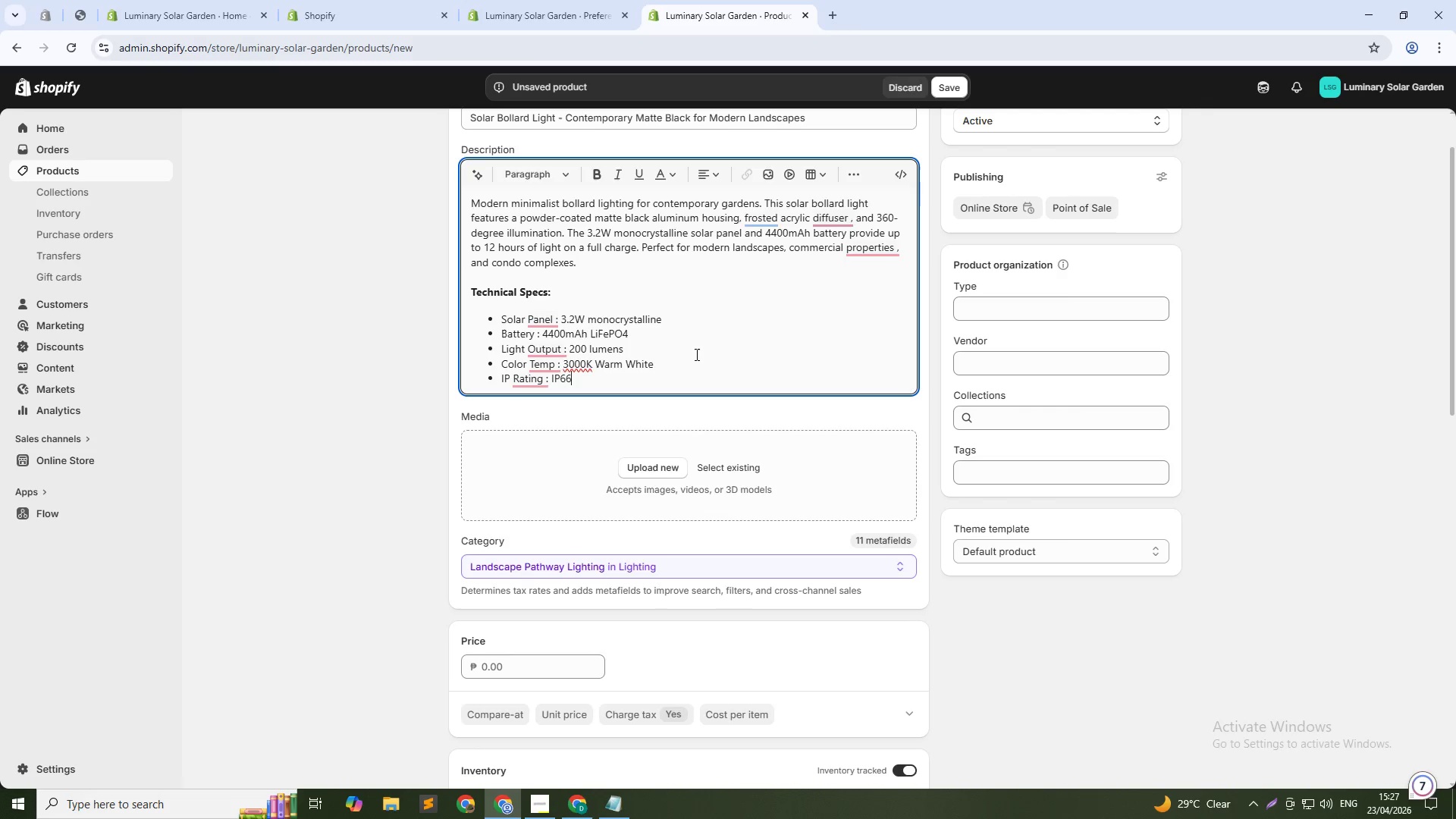 
key(Enter)
 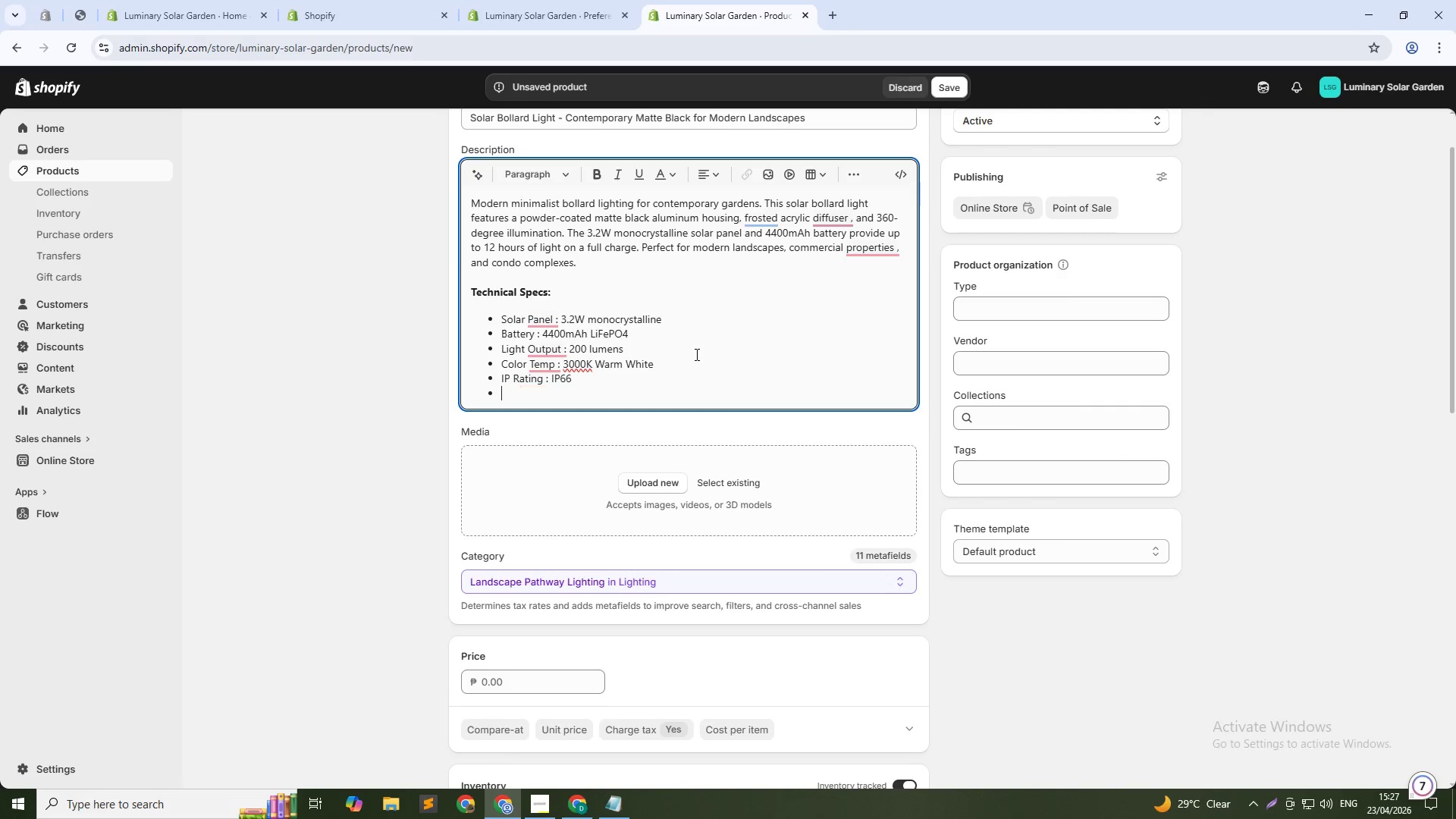 
type(Height : 2 inhes)
 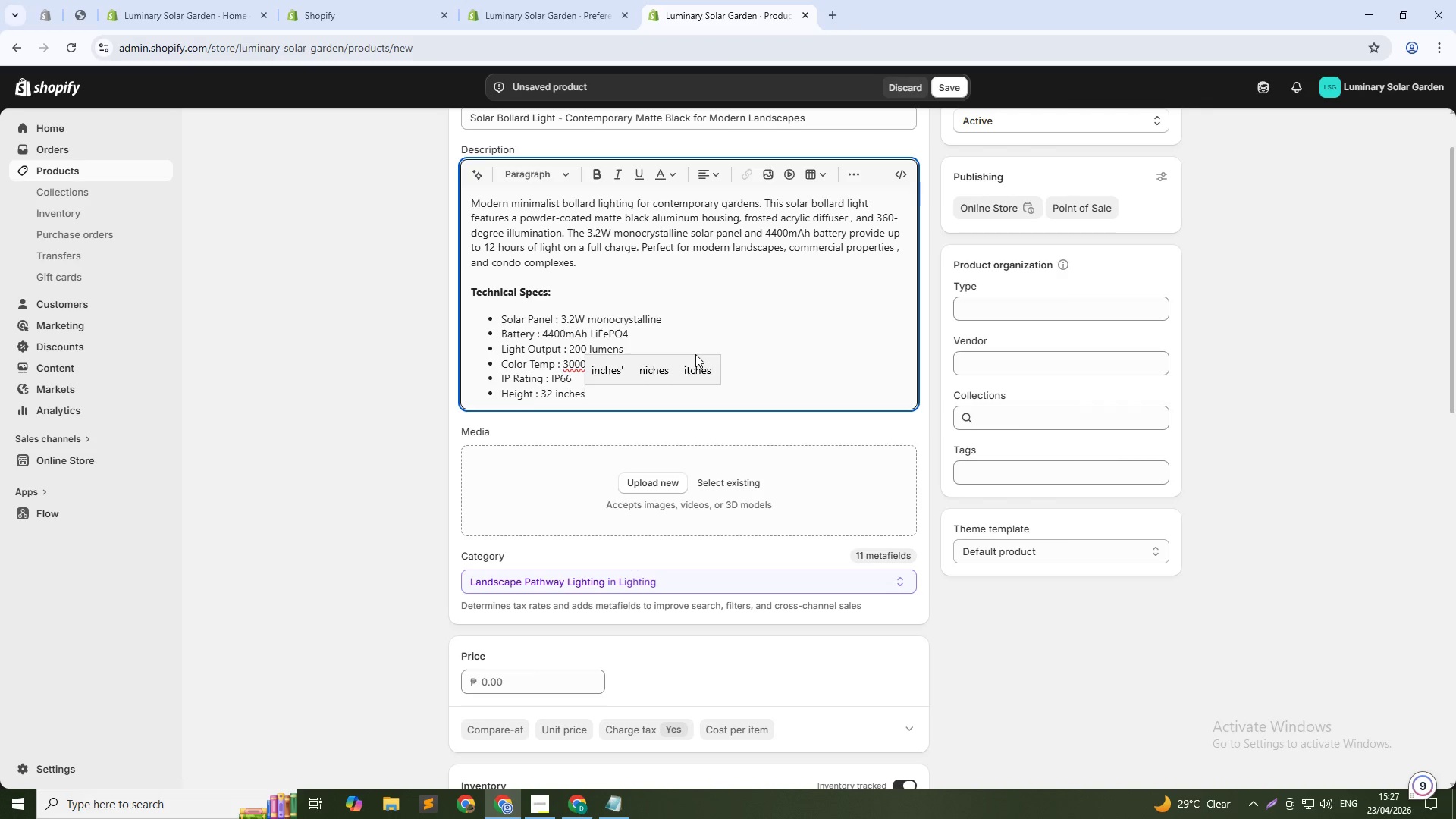 
 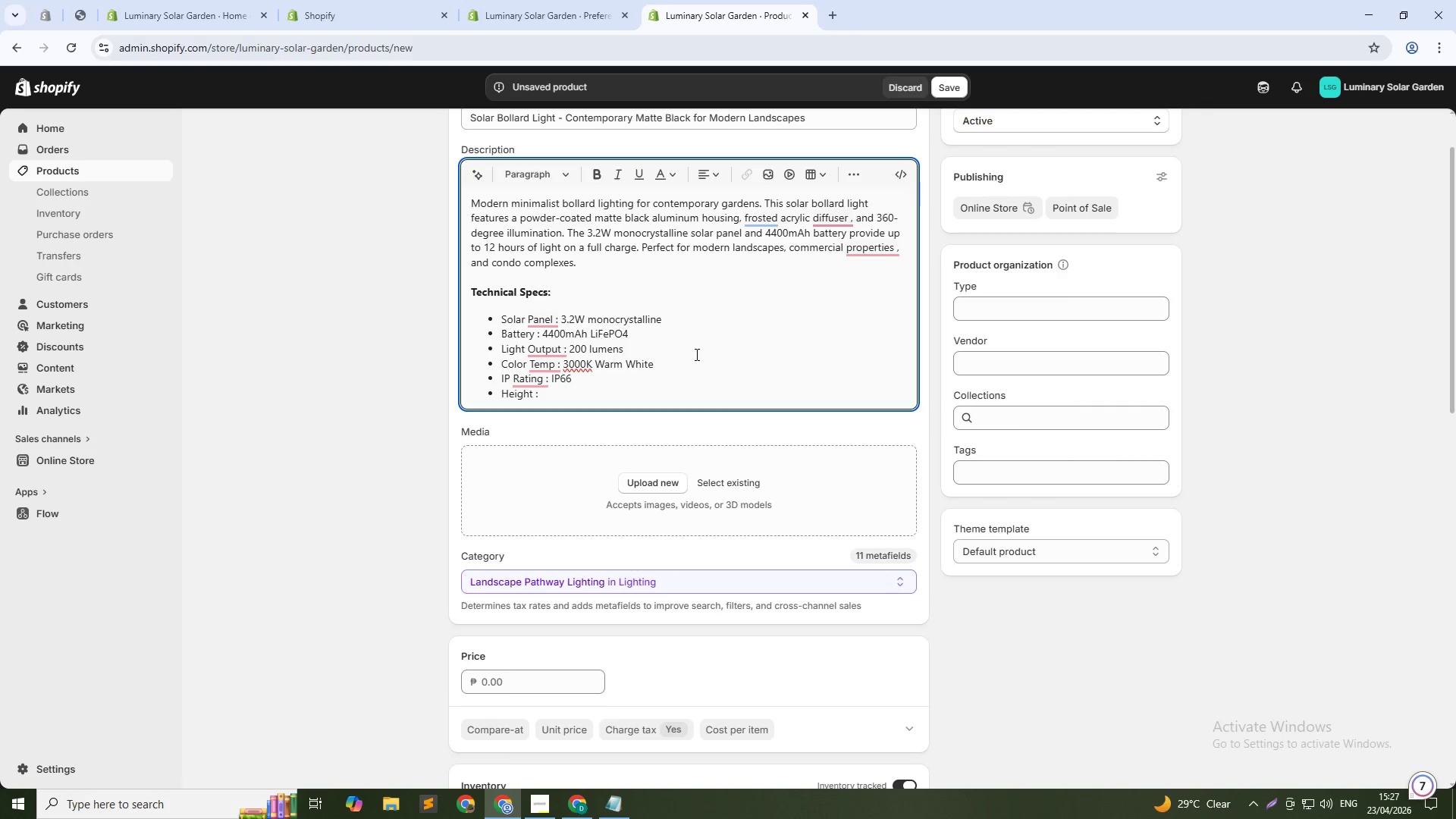 
hold_key(key=3, duration=0.34)
 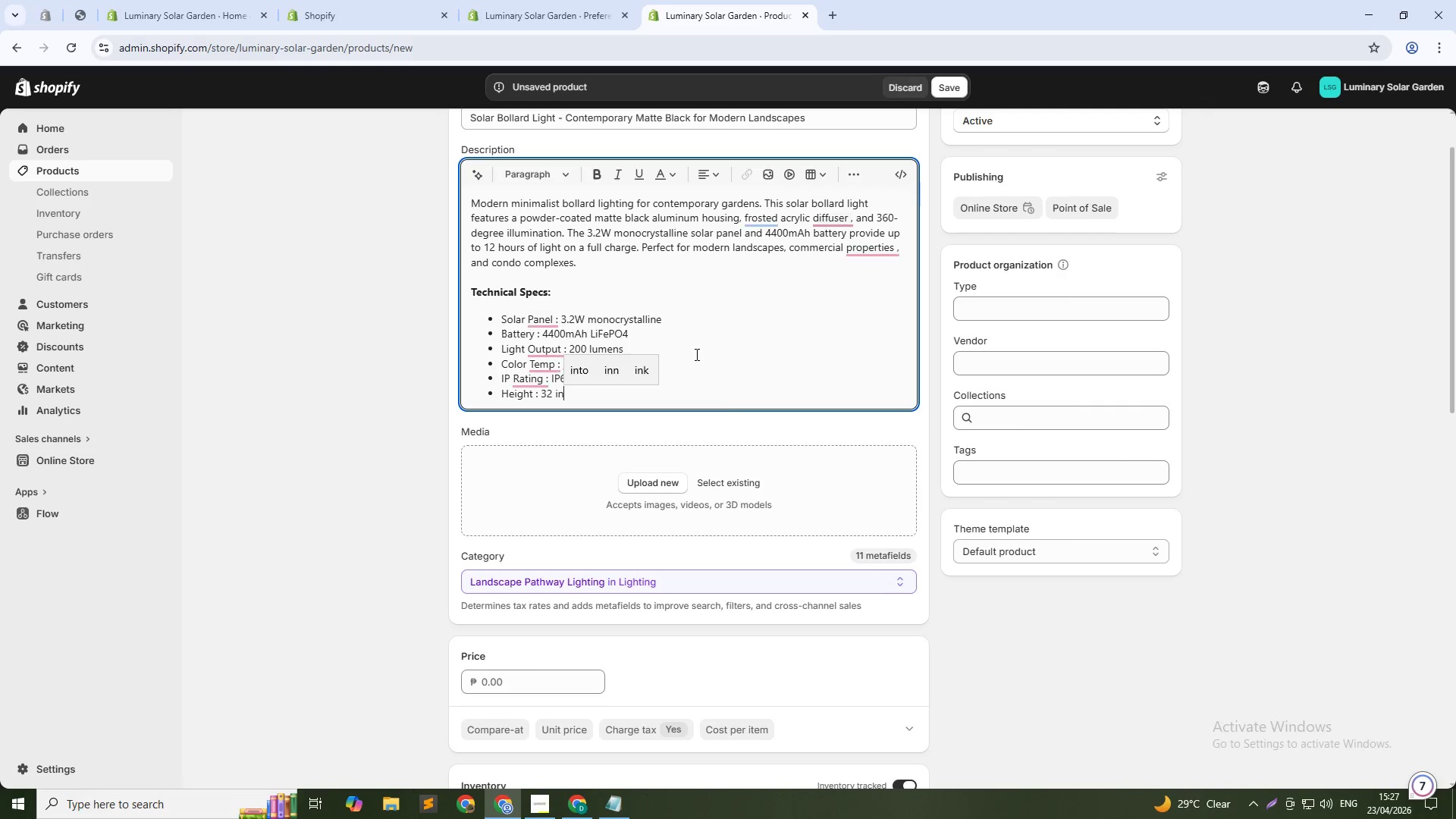 
hold_key(key=C, duration=0.41)
 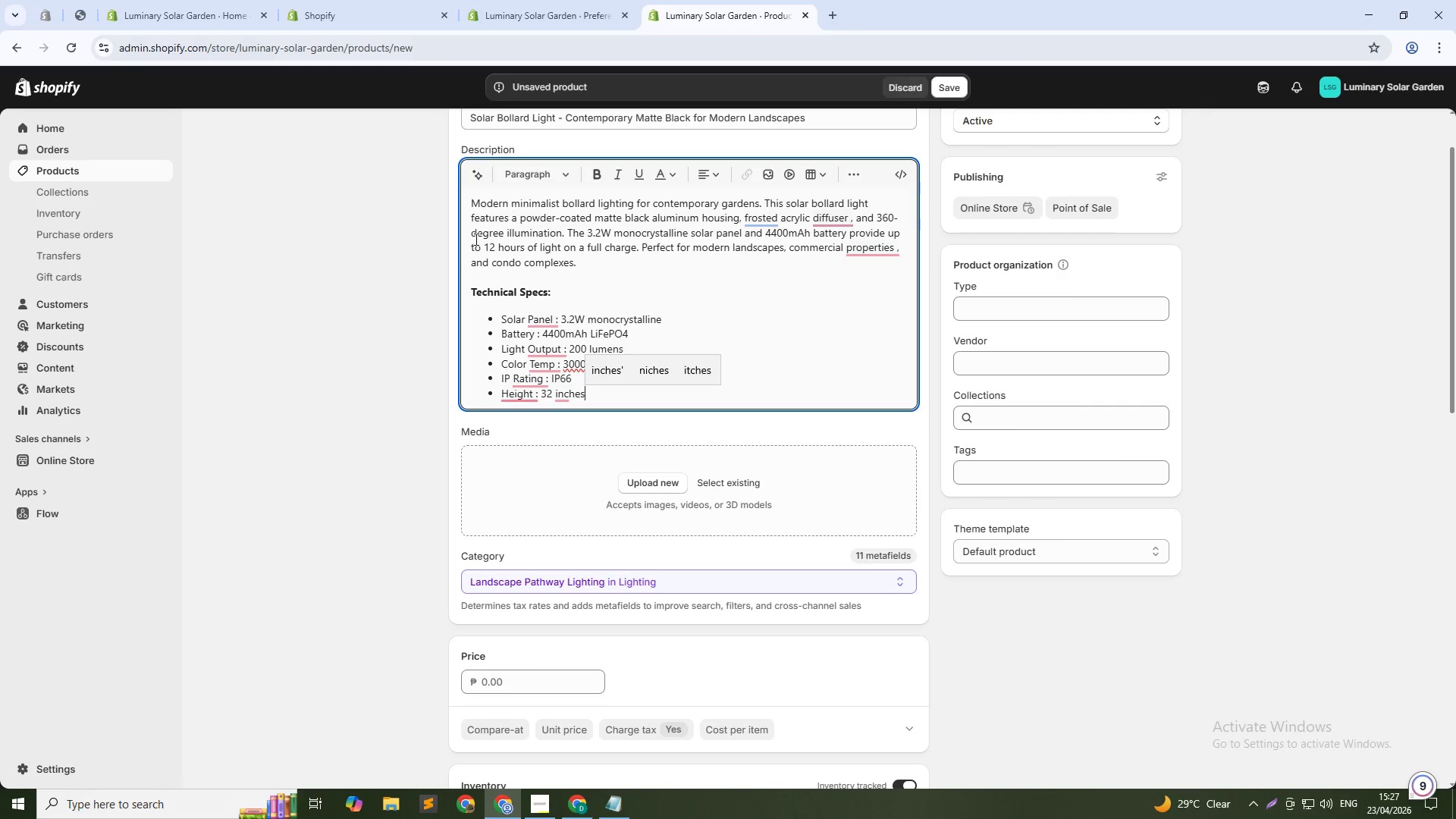 
left_click([943, 86])
 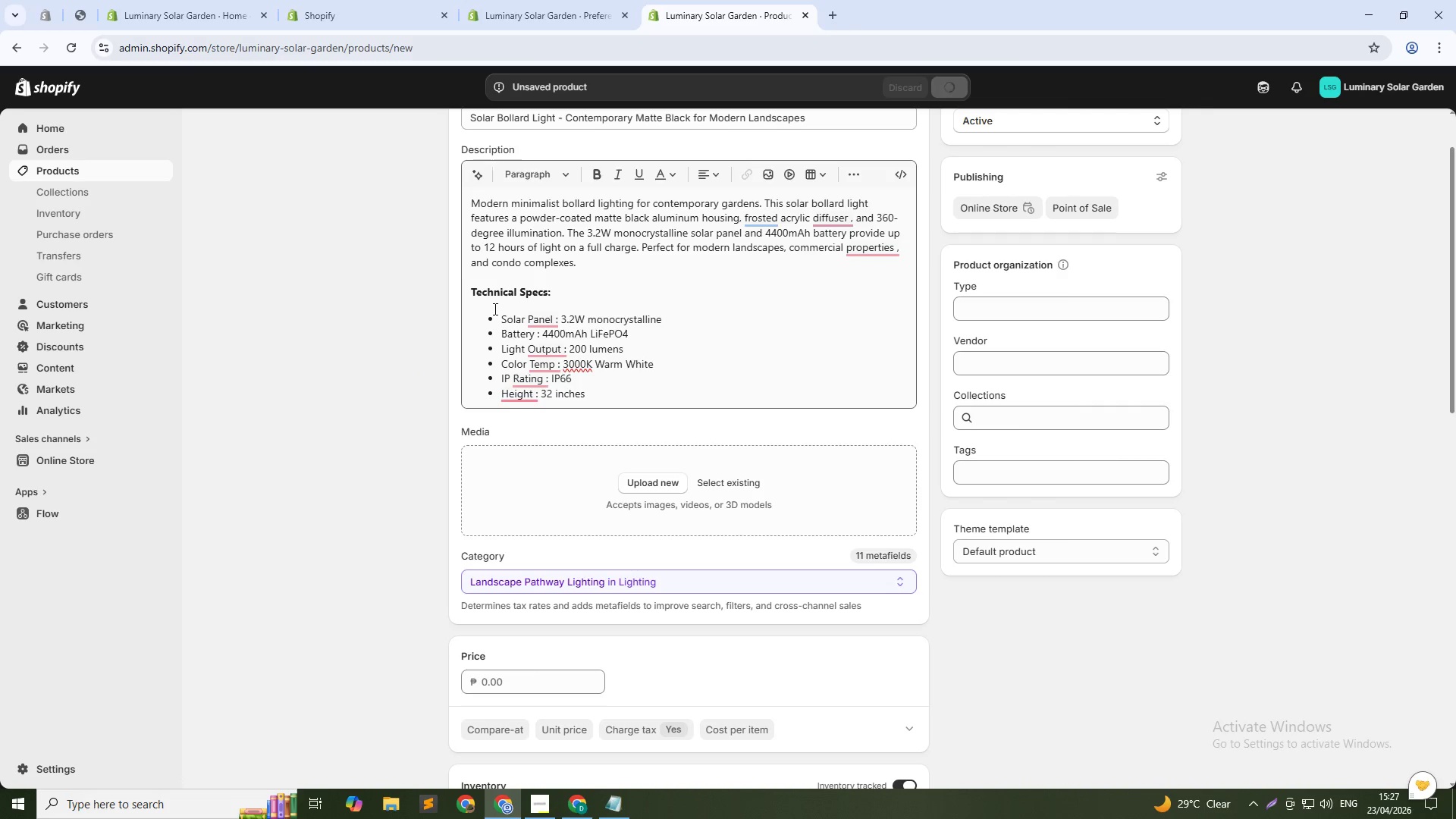 
scroll: coordinate [507, 487], scroll_direction: down, amount: 3.0
 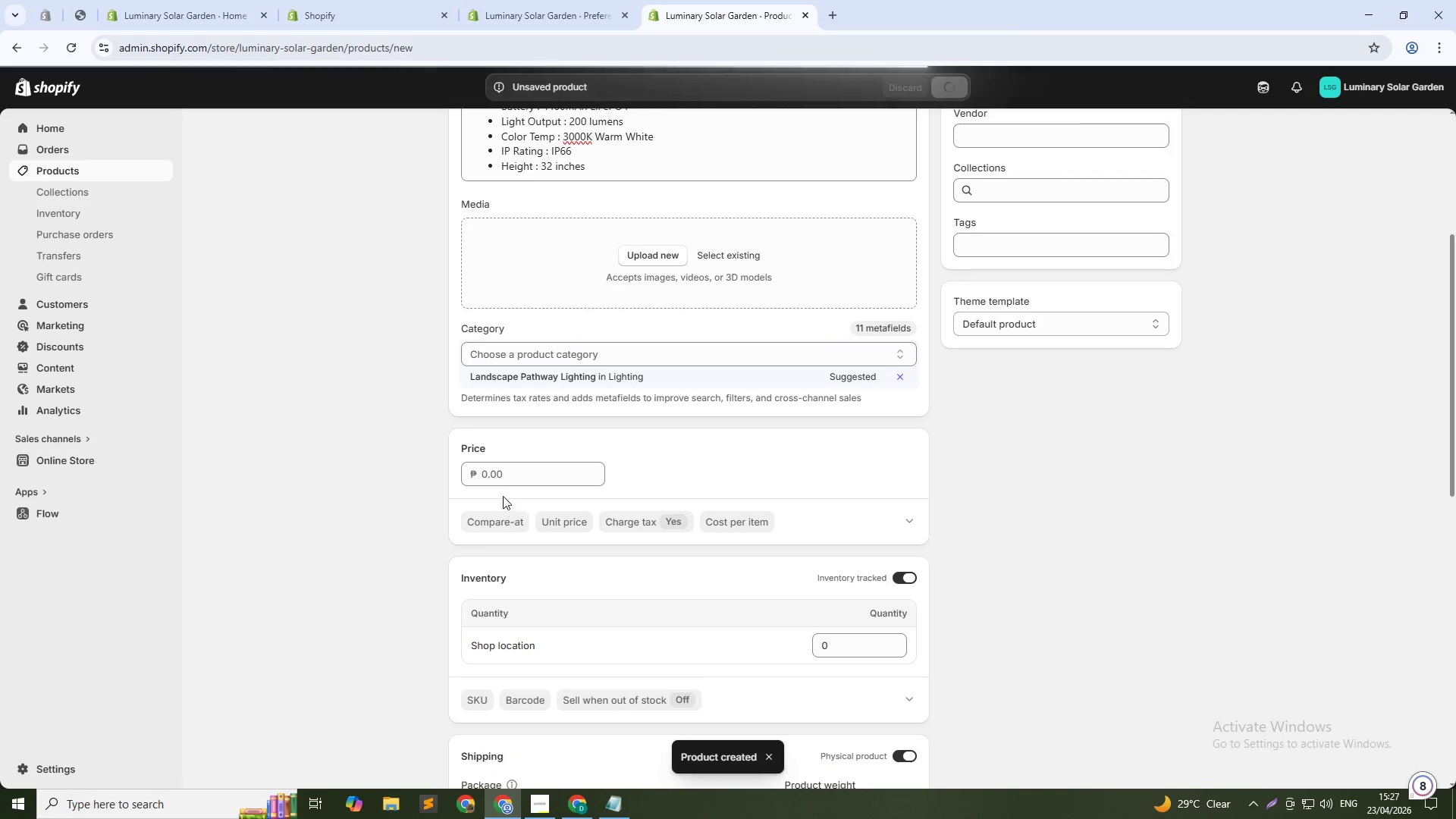 
left_click([503, 472])
 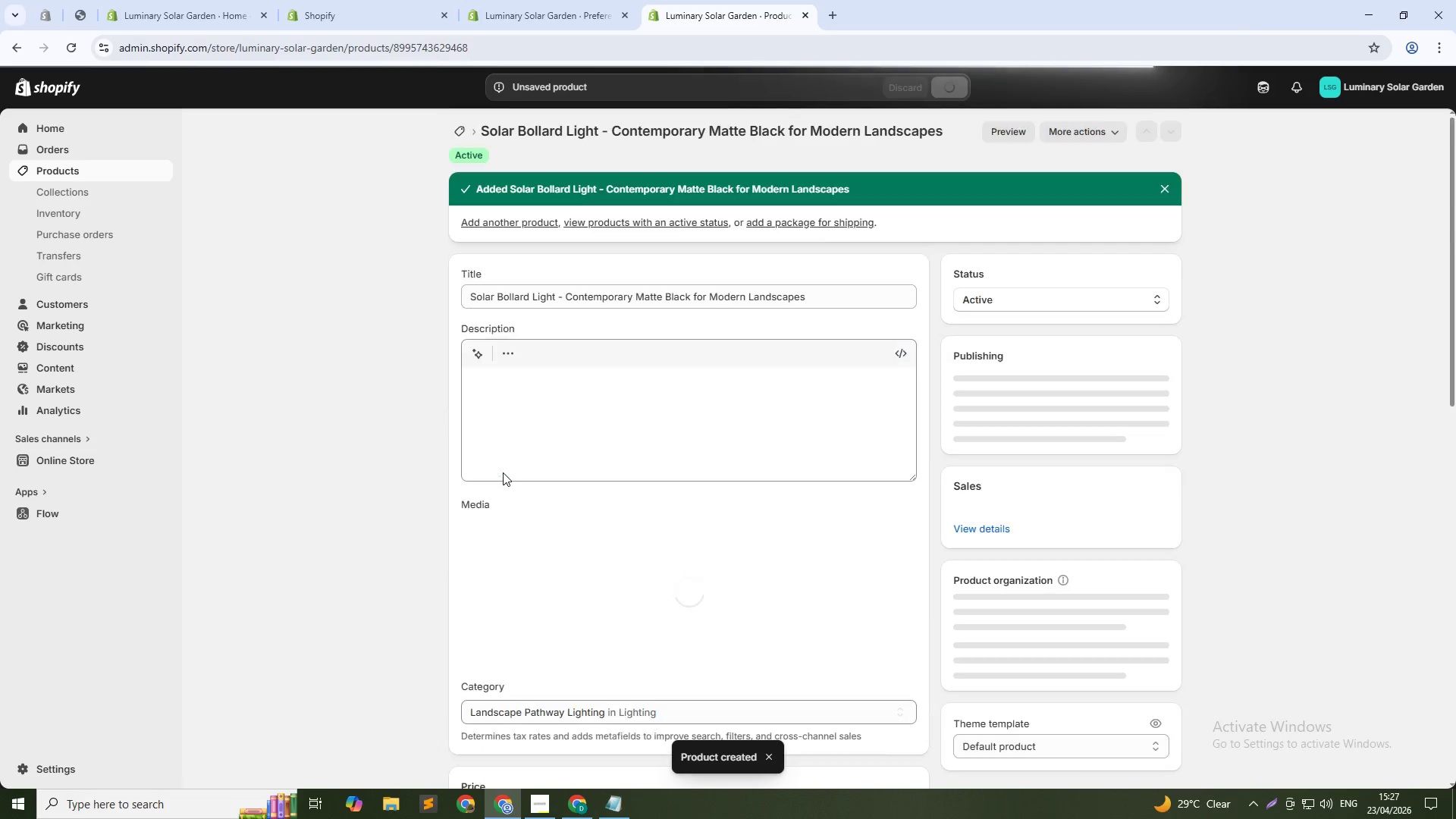 
key(Numpad1)
 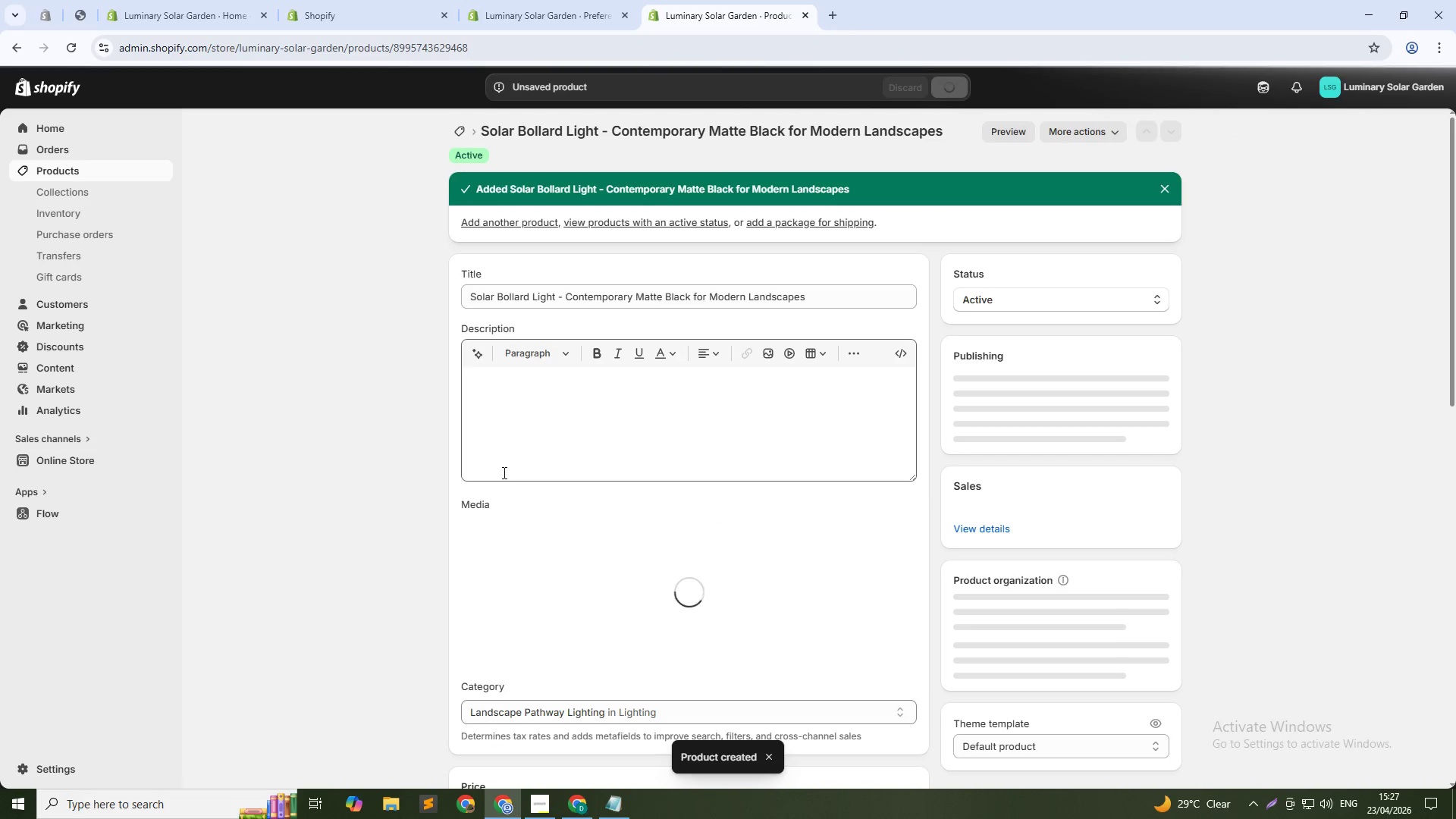 
key(Numpad4)
 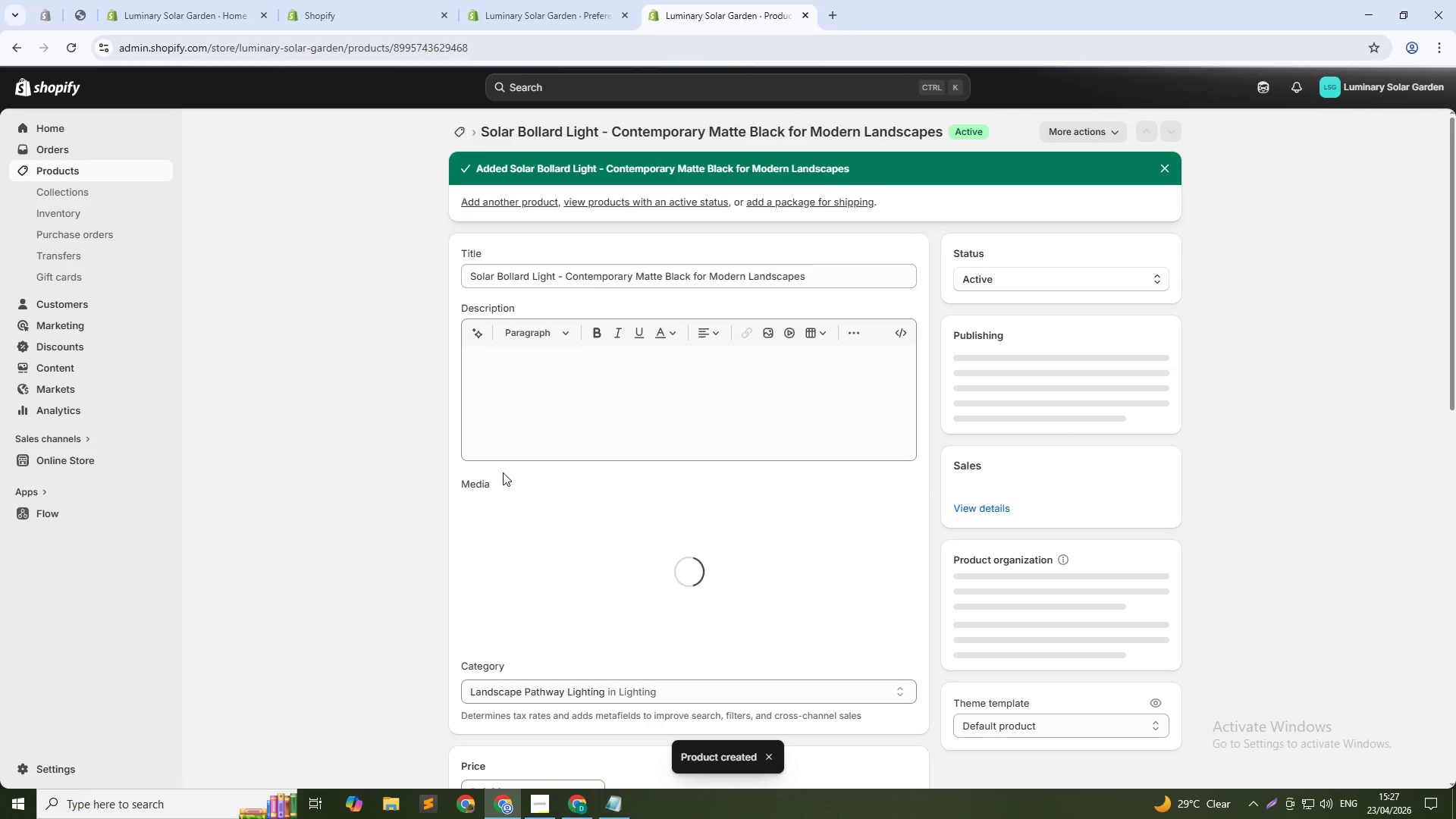 
key(Numpad9)
 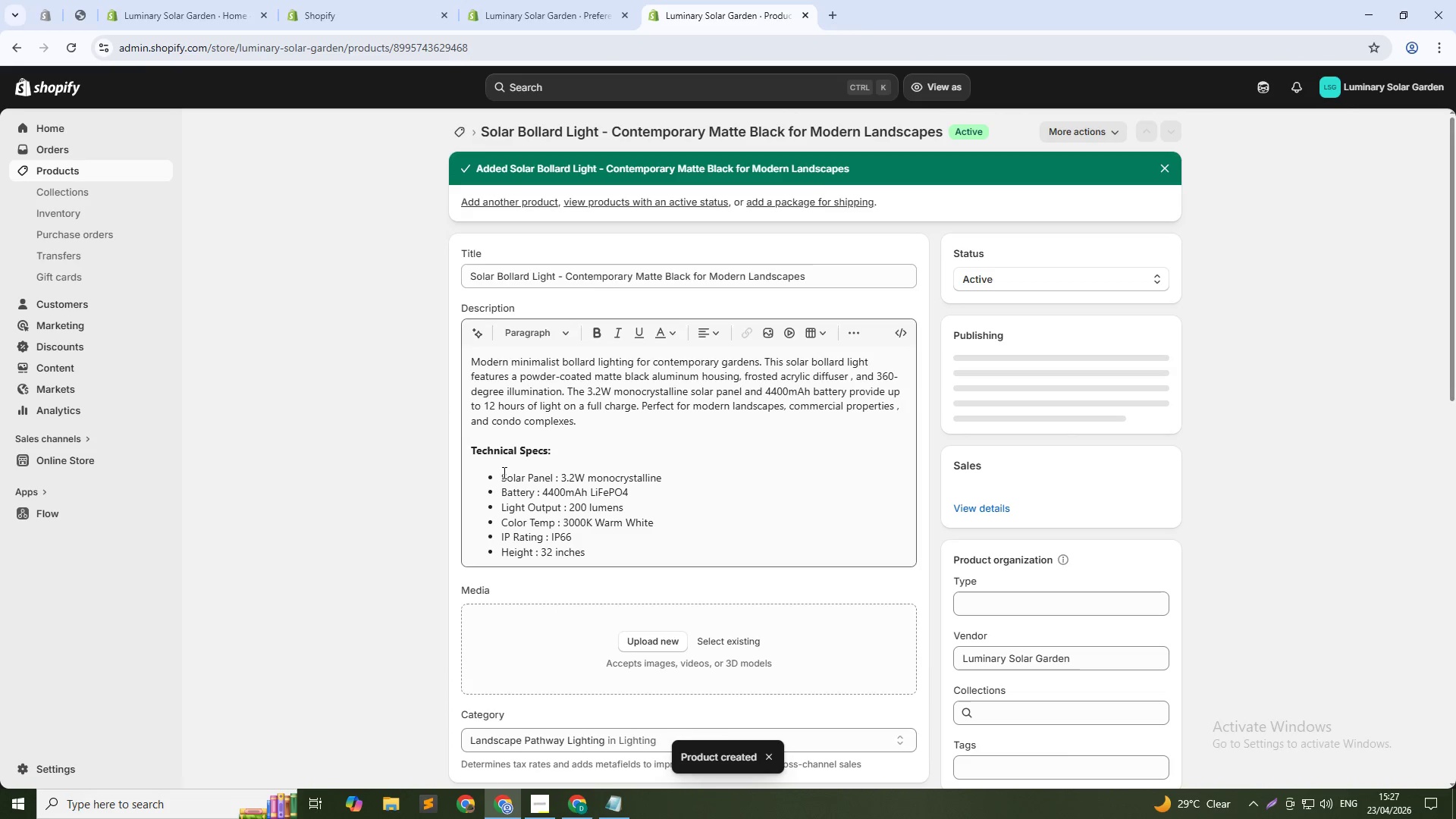 
scroll: coordinate [569, 519], scroll_direction: down, amount: 6.0
 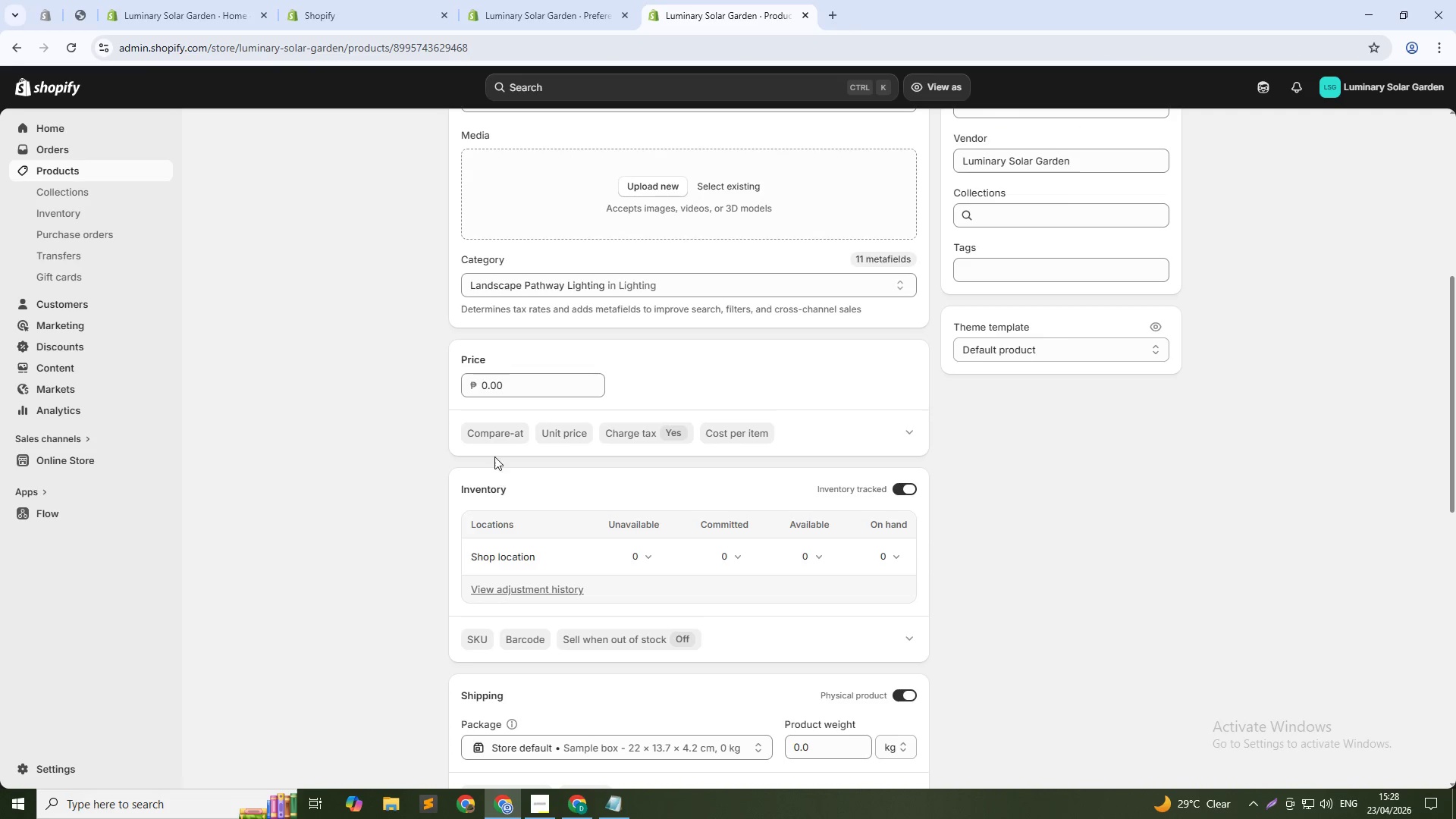 
left_click([491, 383])
 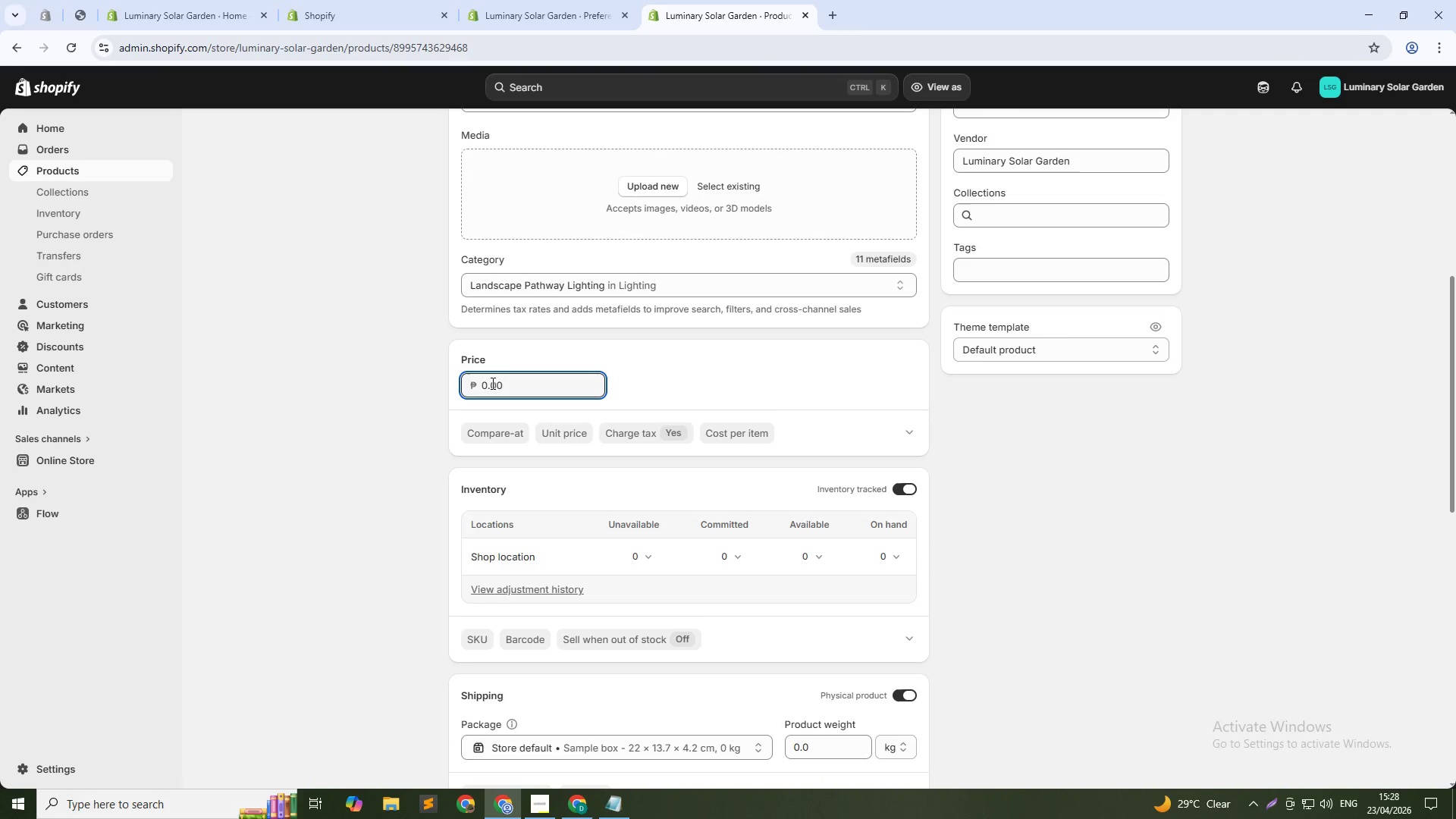 
key(Numpad1)
 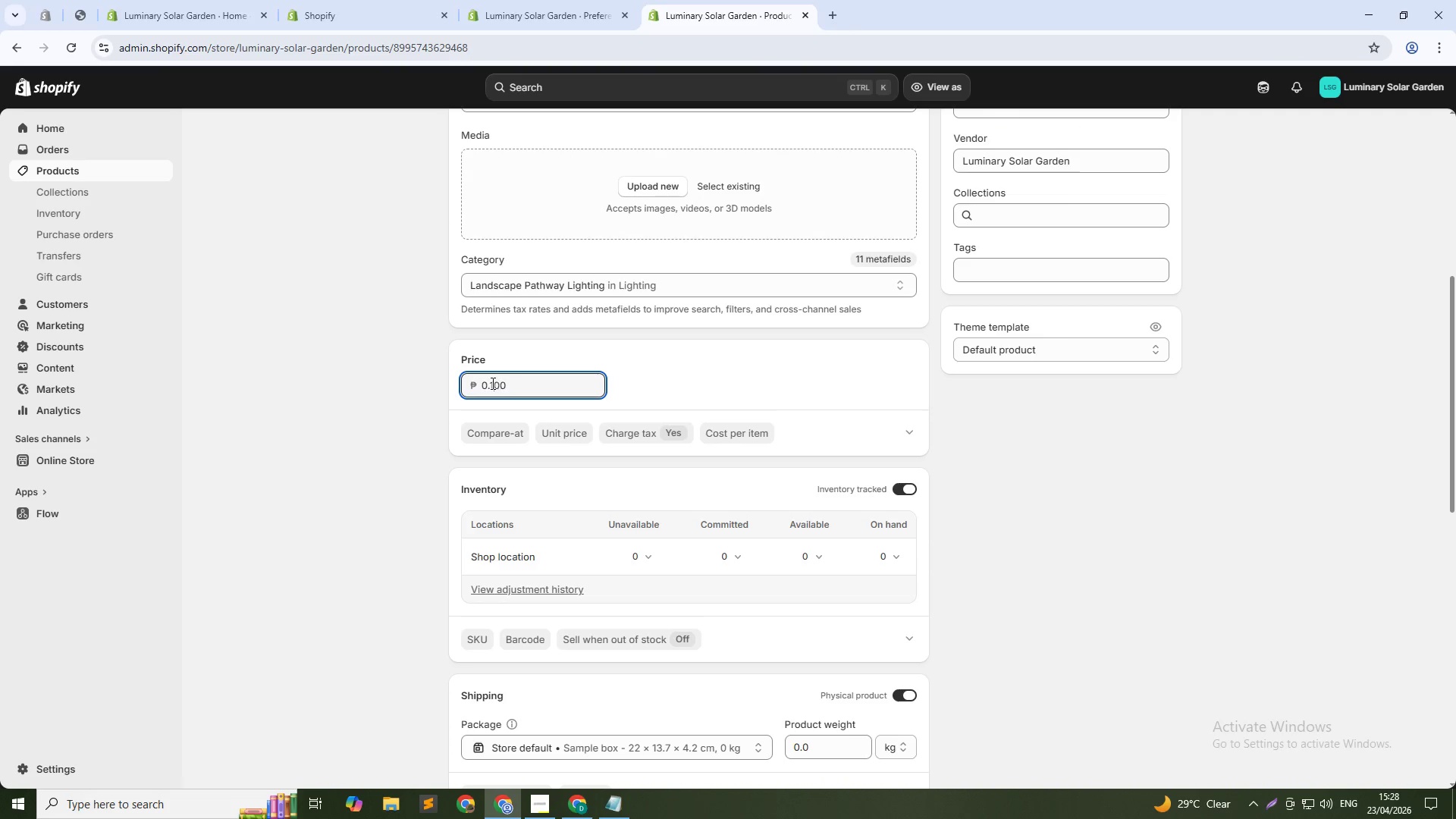 
key(Numpad7)
 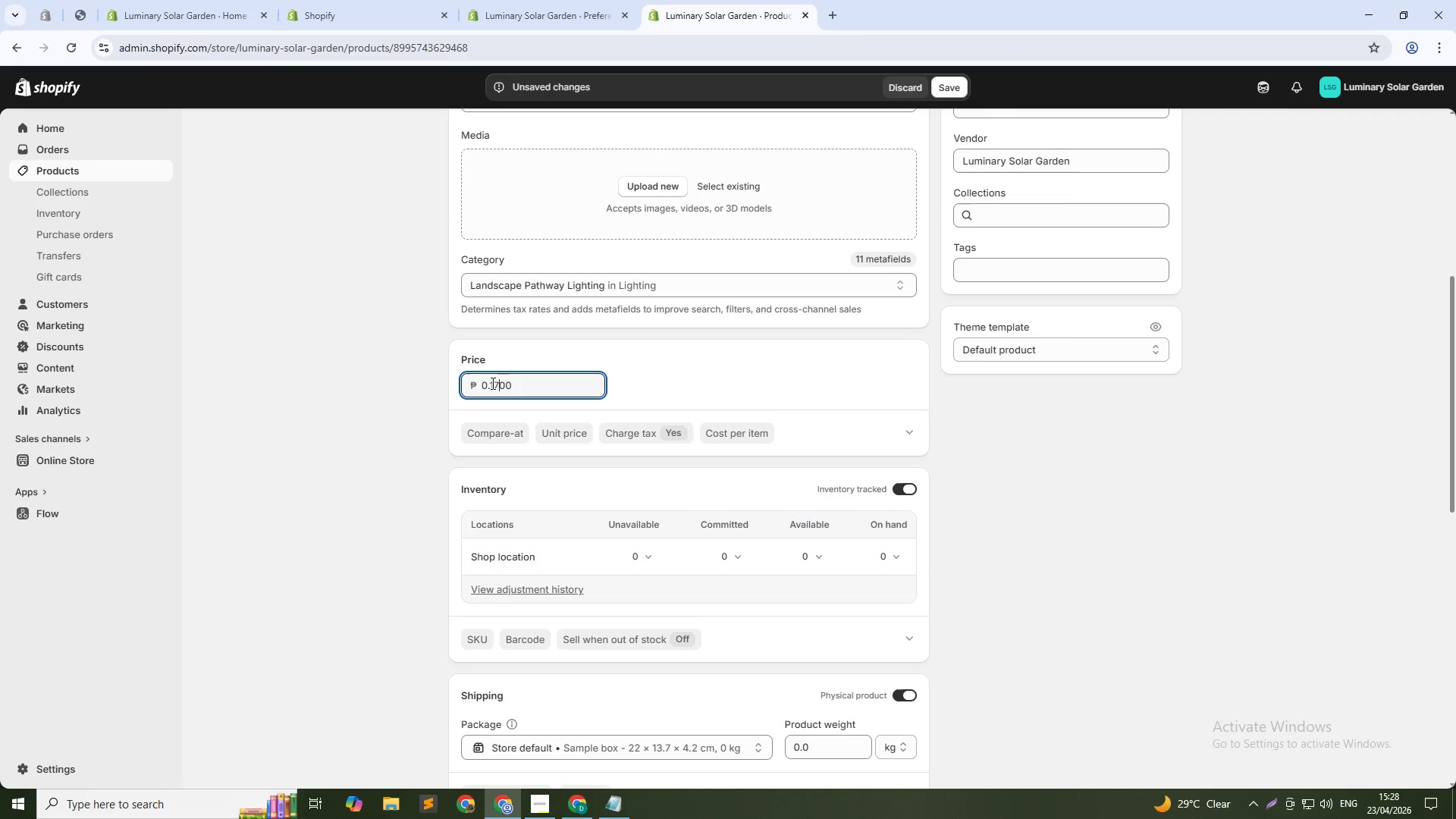 
key(Backspace)
 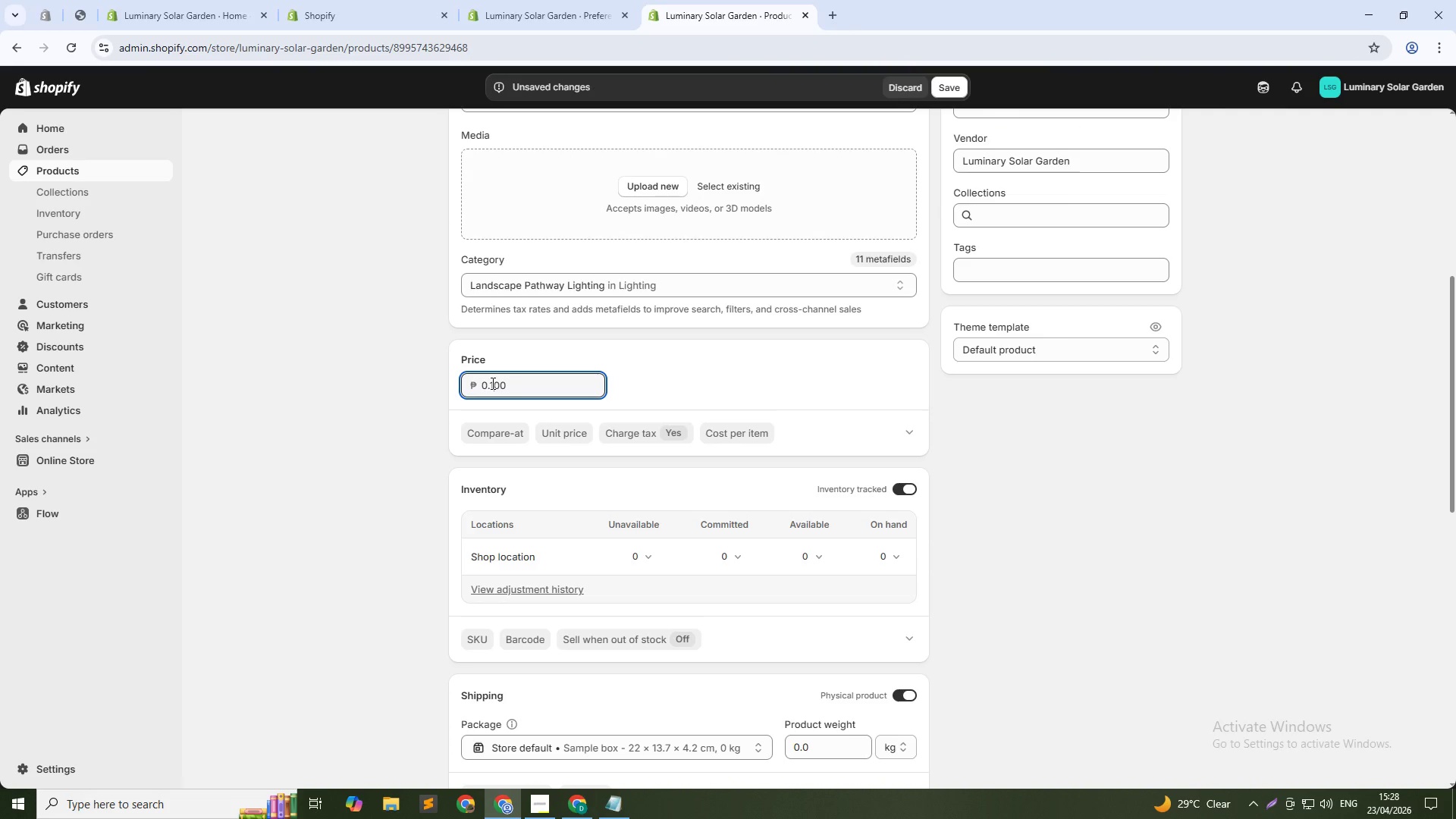 
key(Numpad4)
 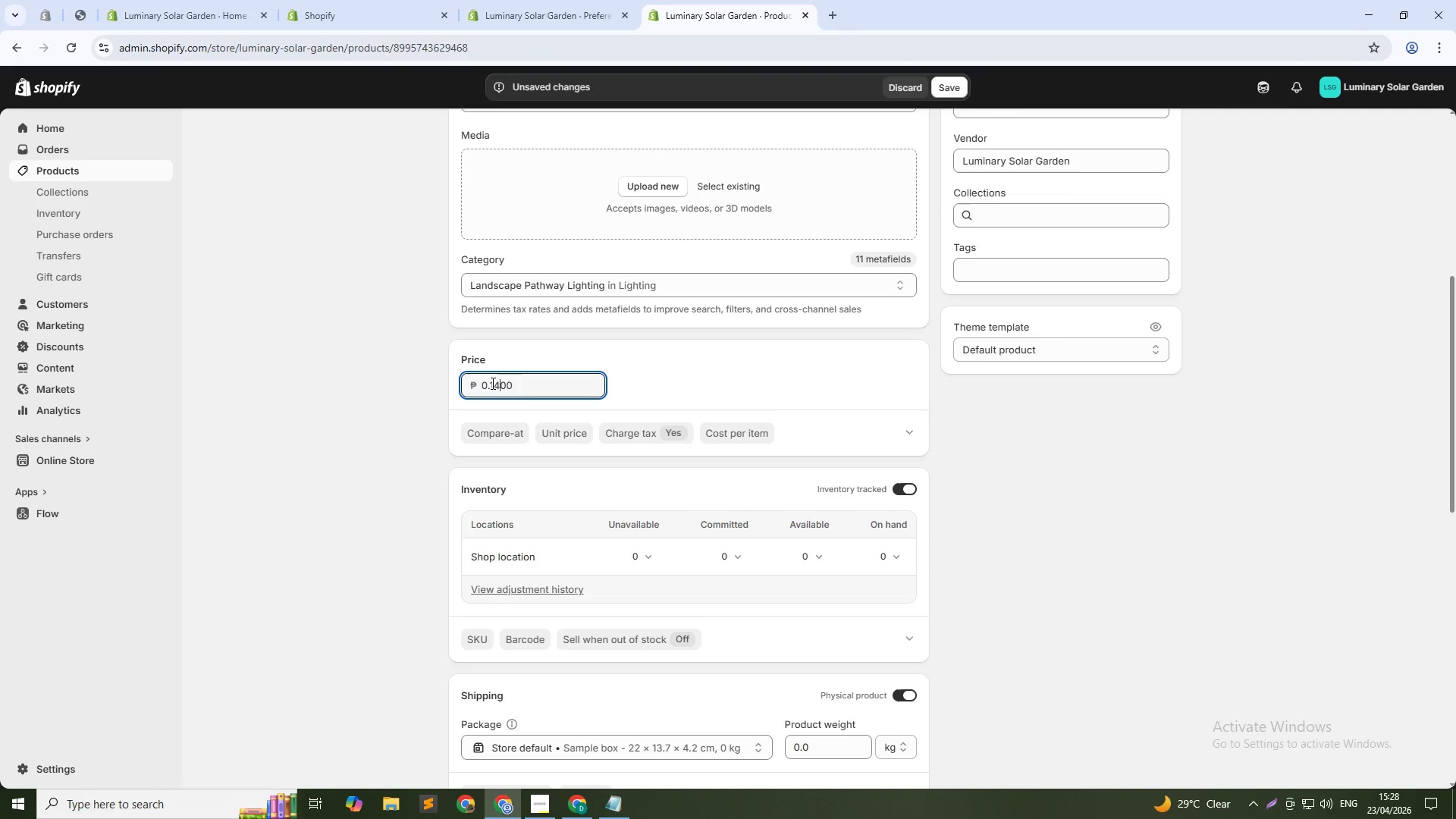 
key(Numpad9)
 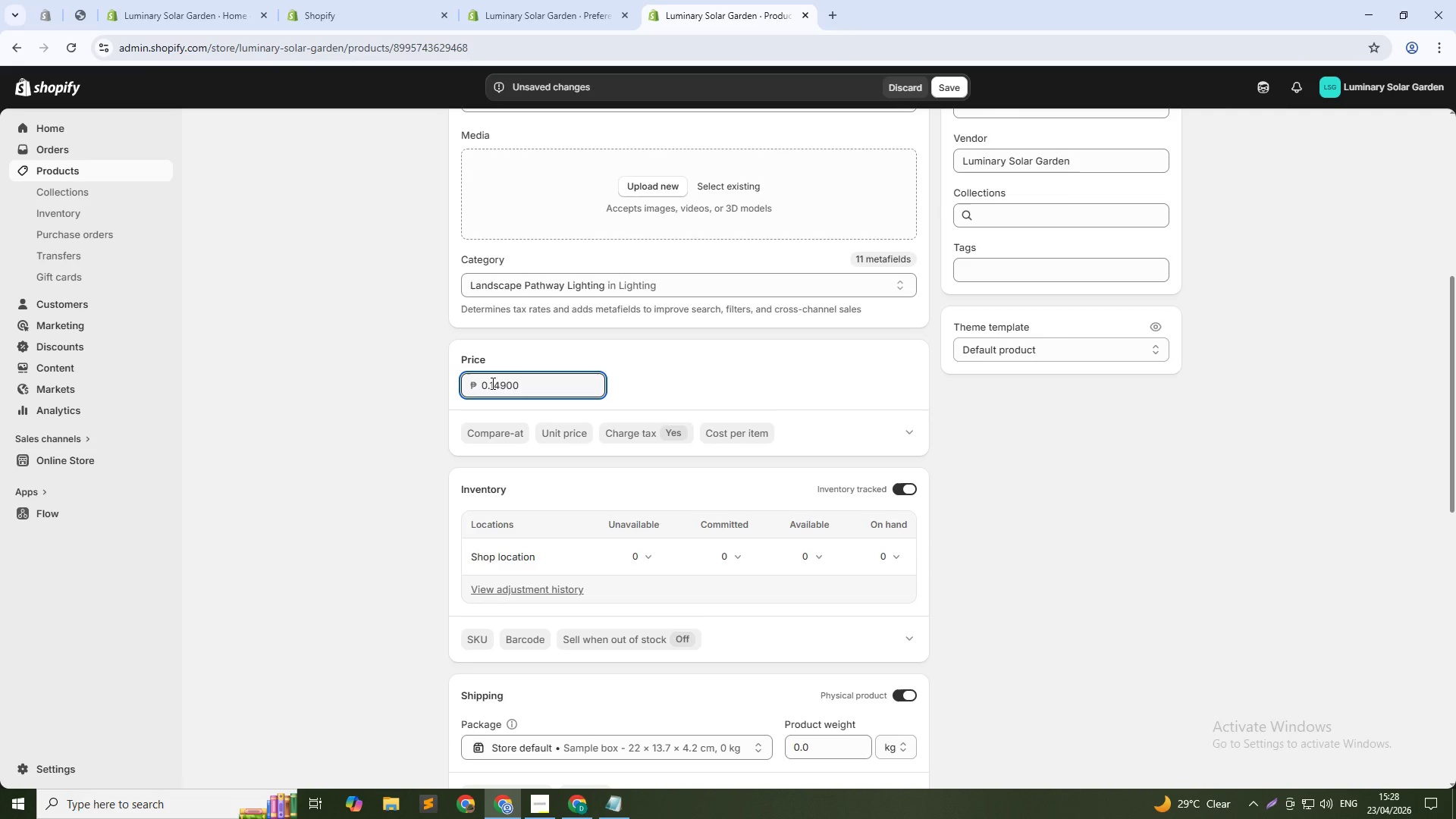 
hold_key(key=Backspace, duration=1.16)
 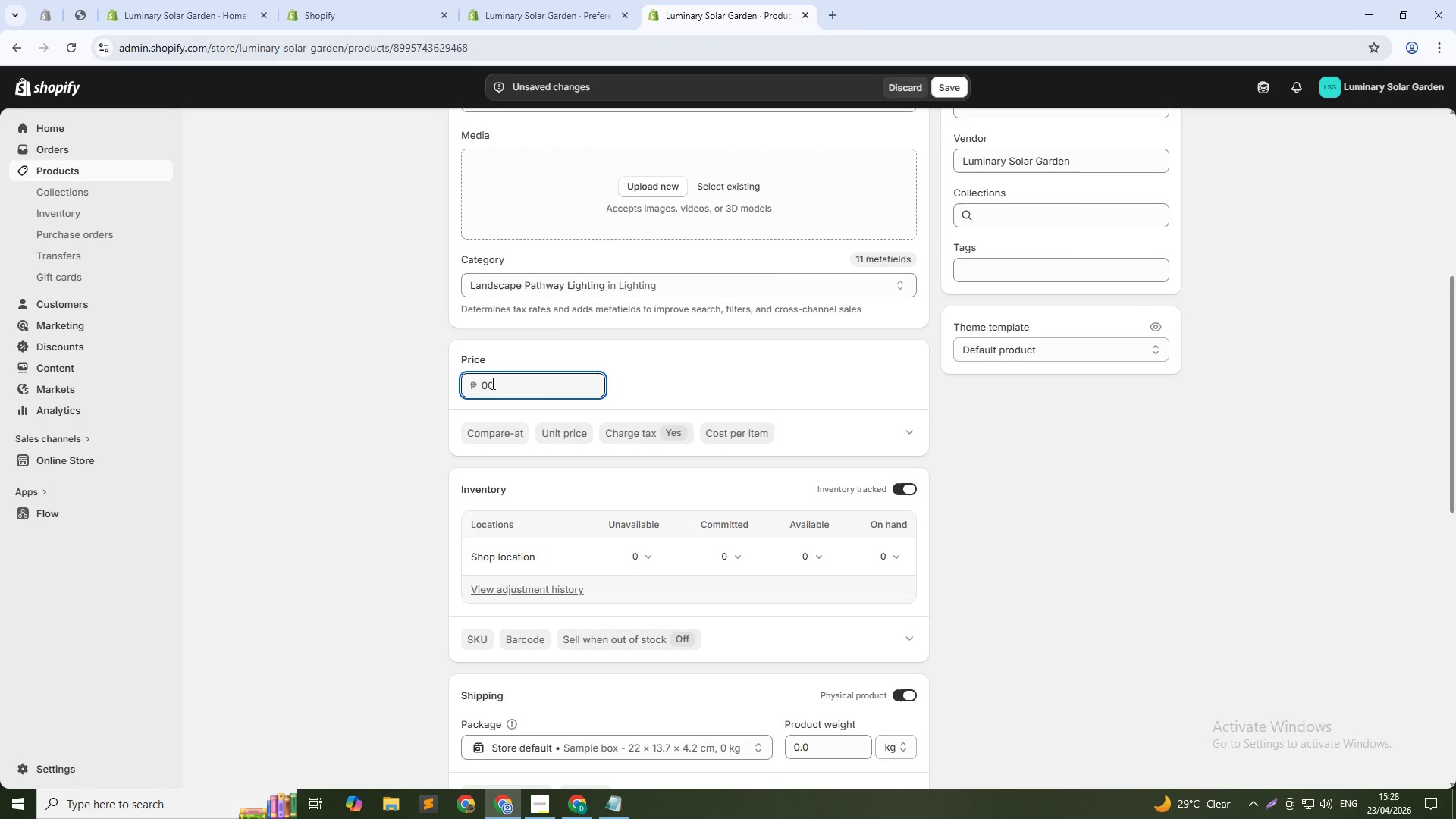 
key(Numpad1)
 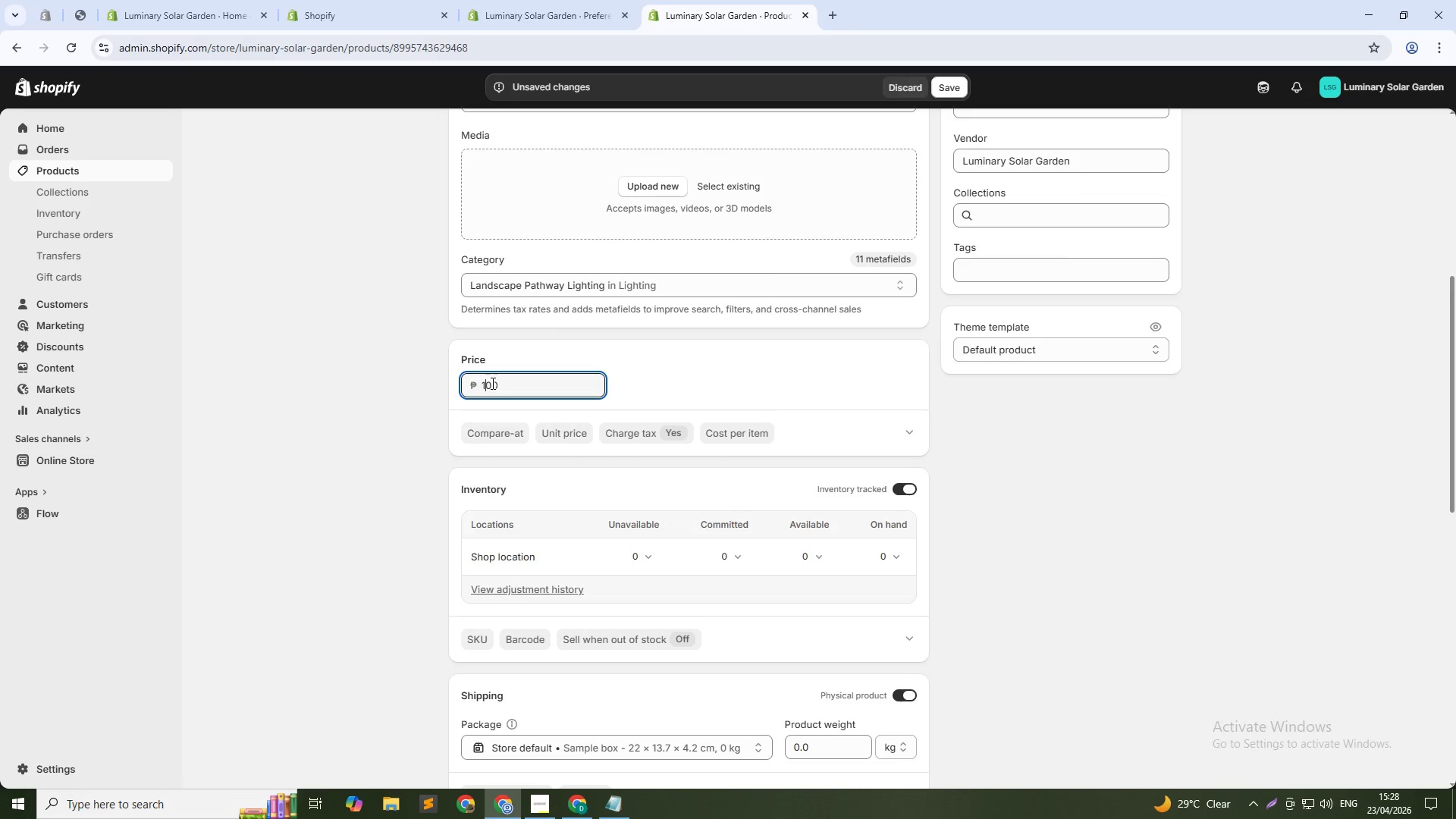 
key(Numpad4)
 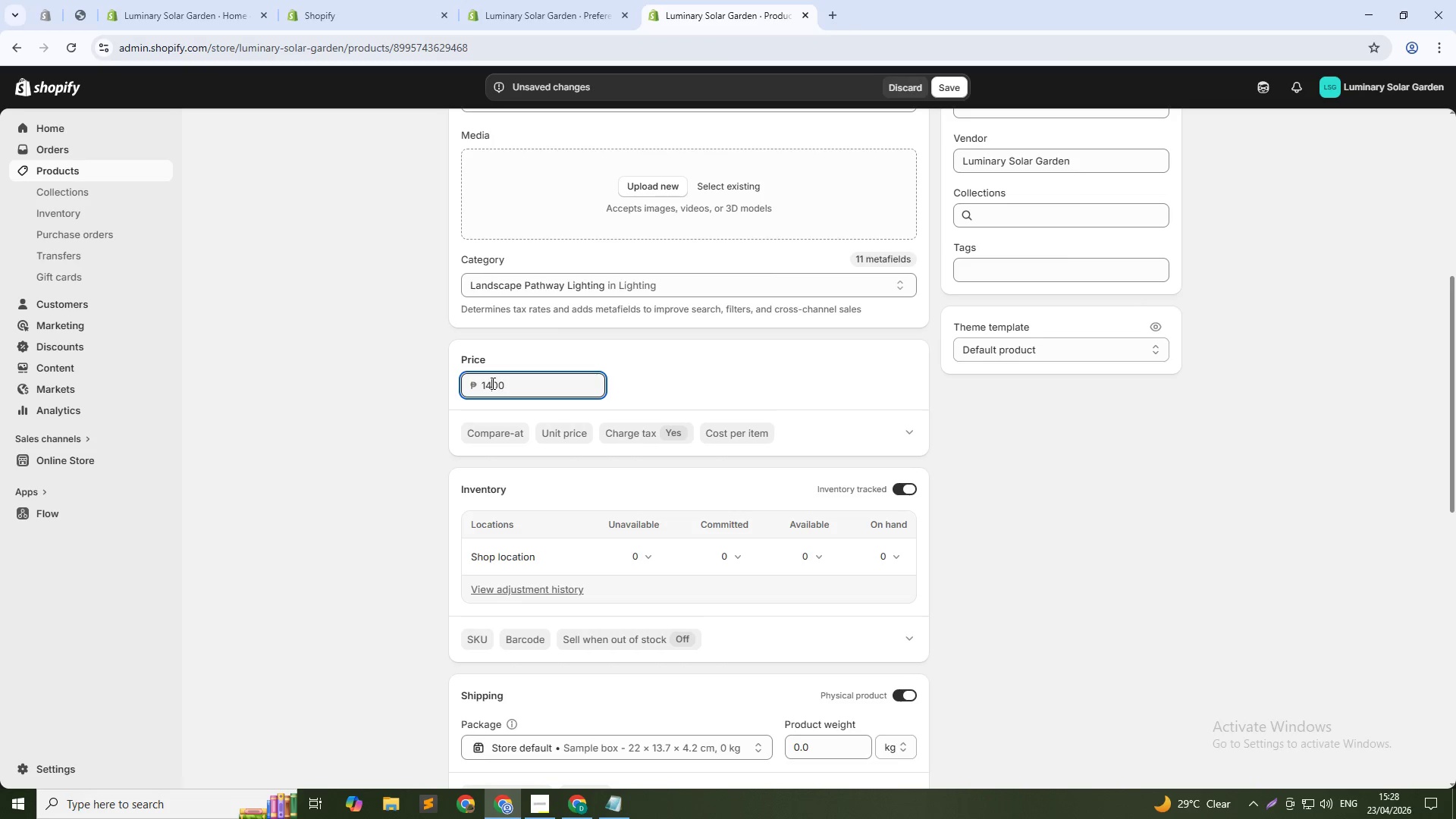 
key(Numpad9)
 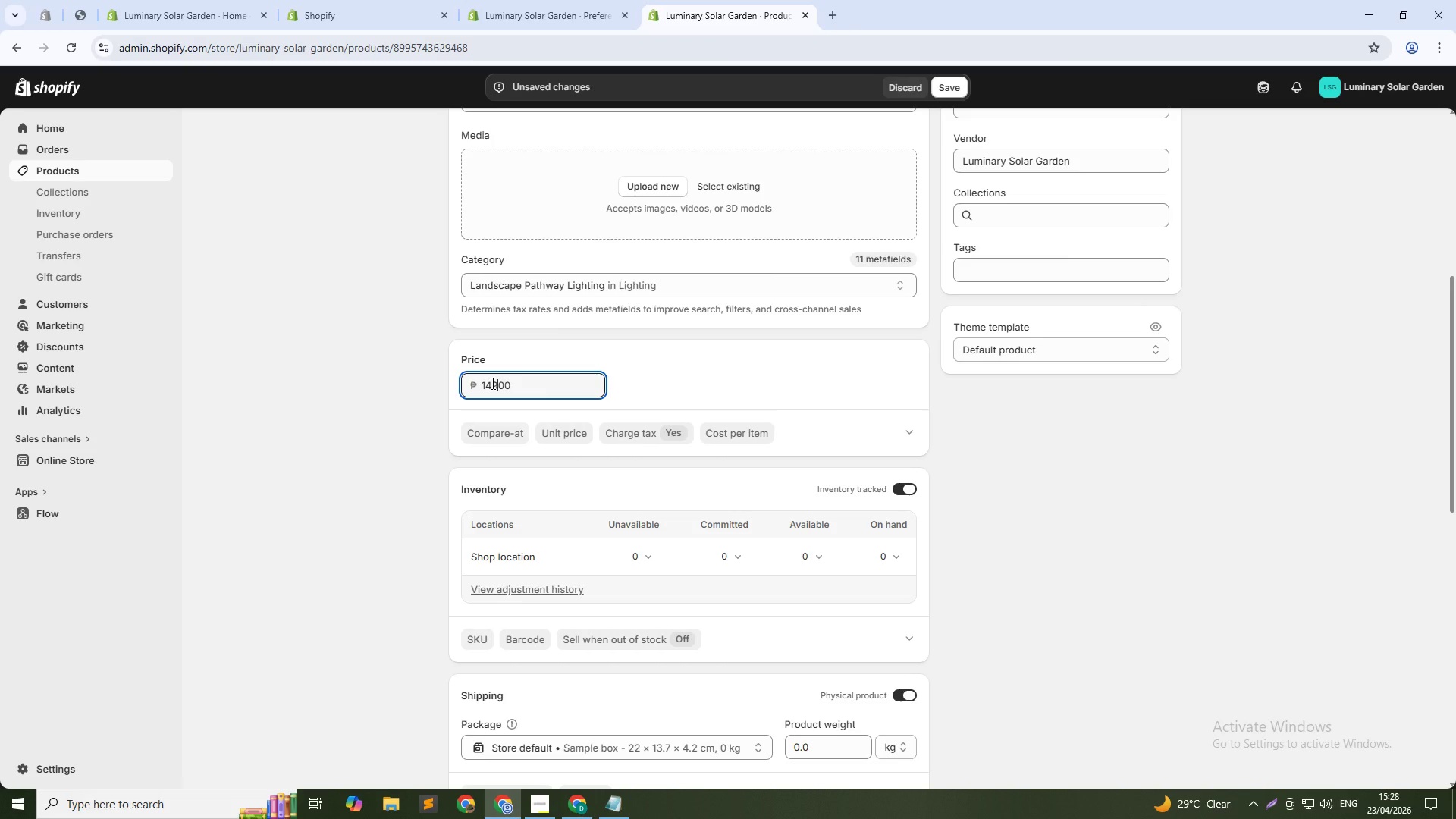 
key(Period)
 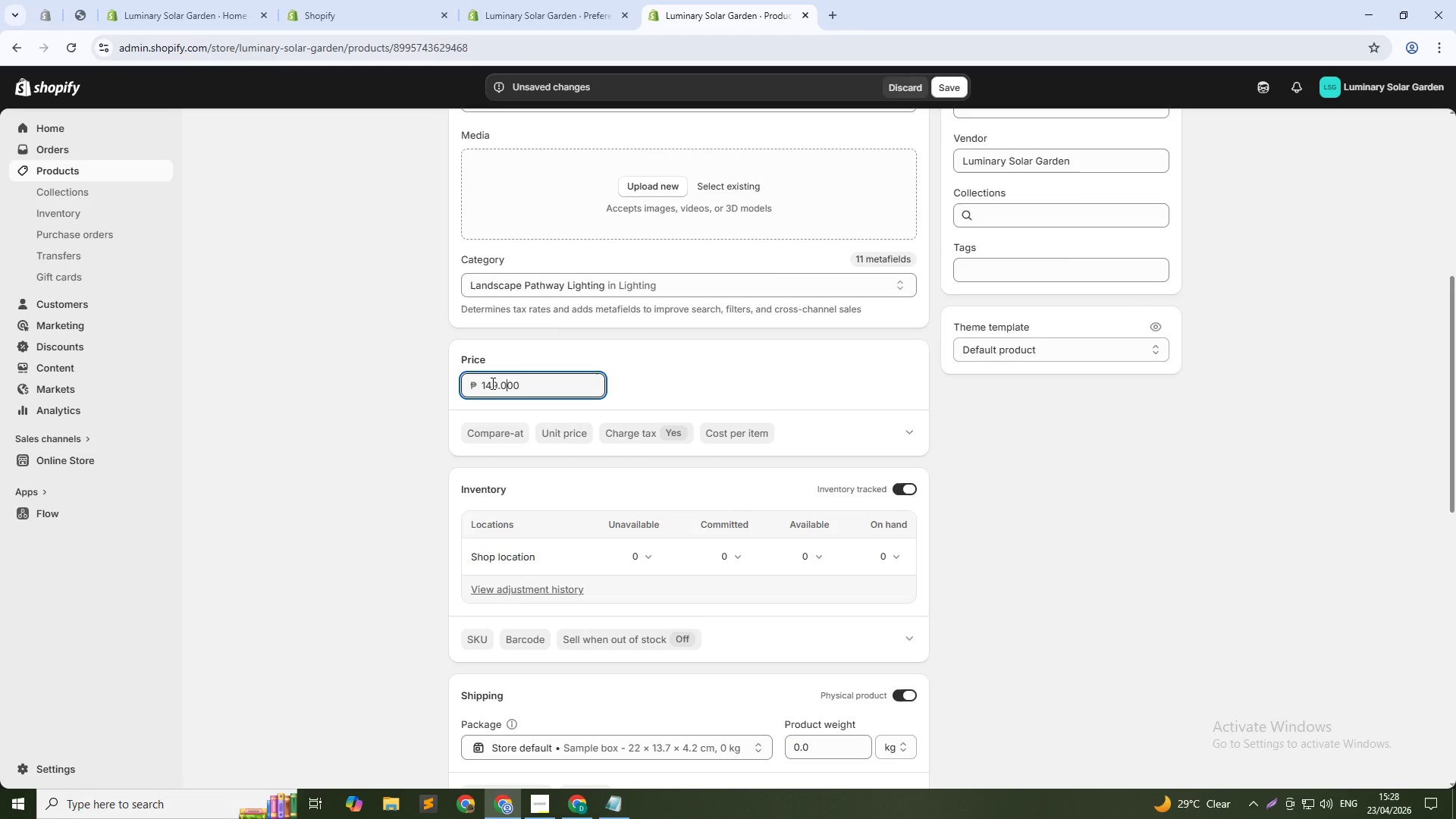 
key(Numpad0)
 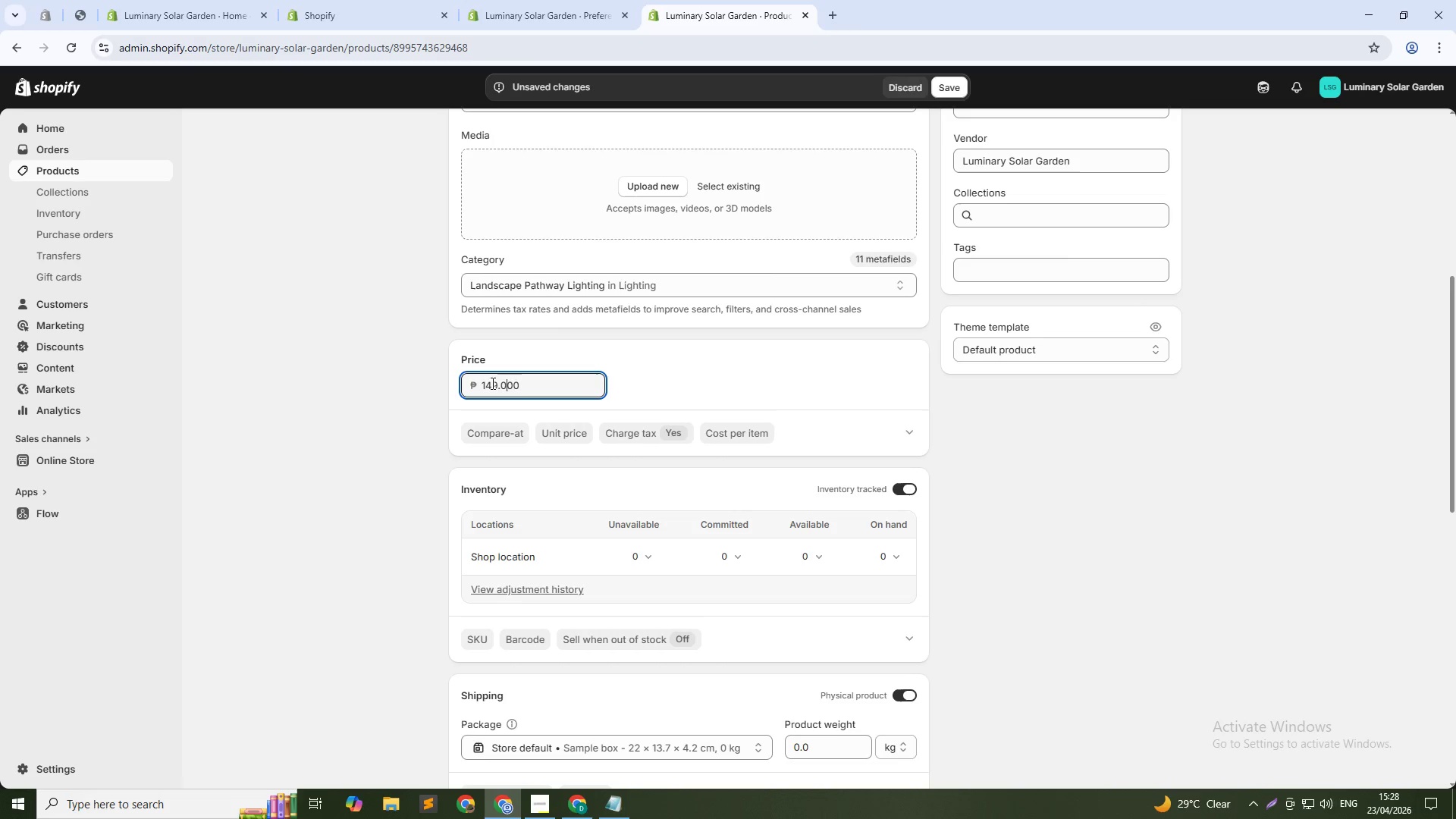 
key(Numpad0)
 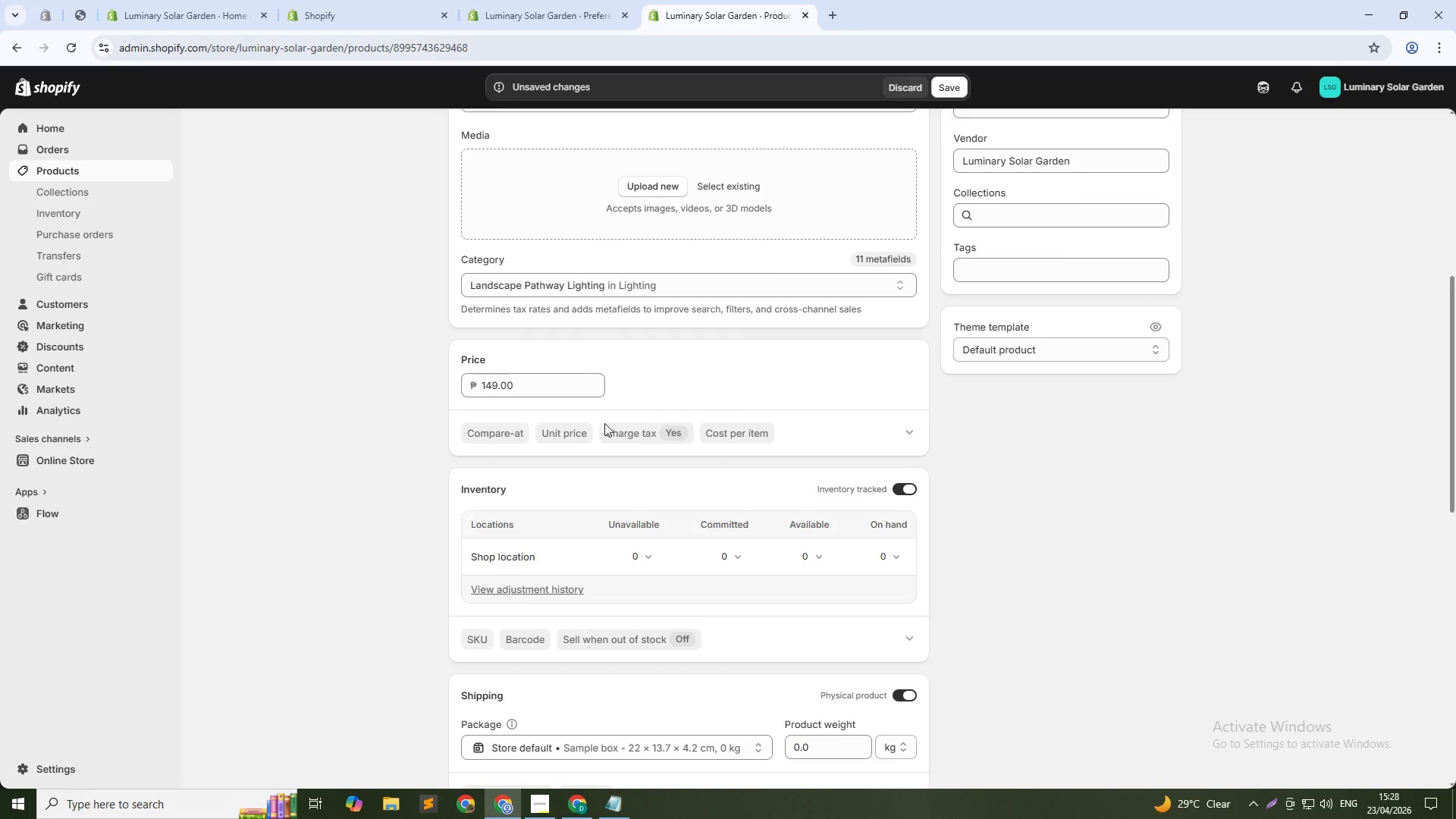 
left_click([506, 442])
 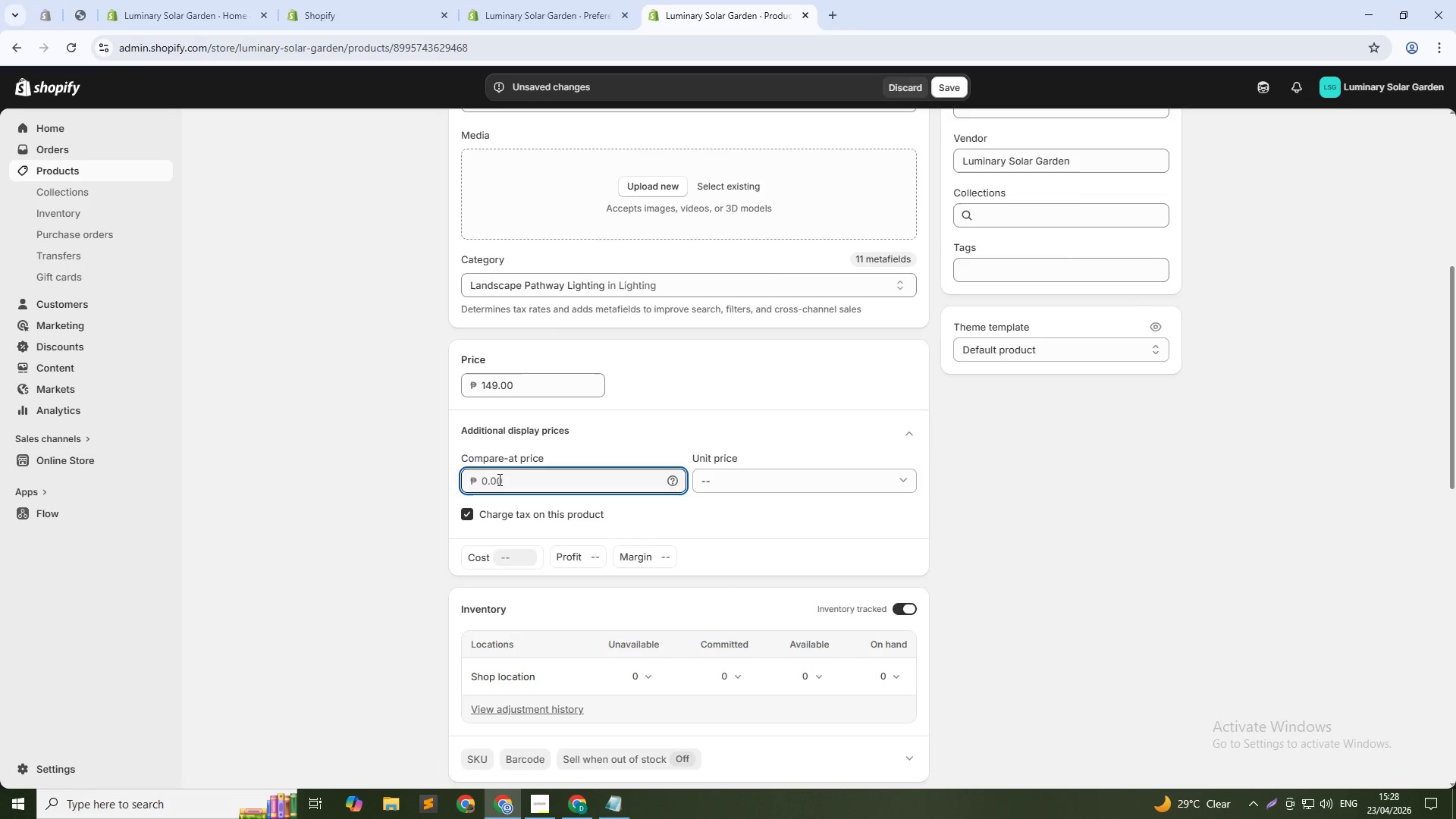 
left_click([498, 479])
 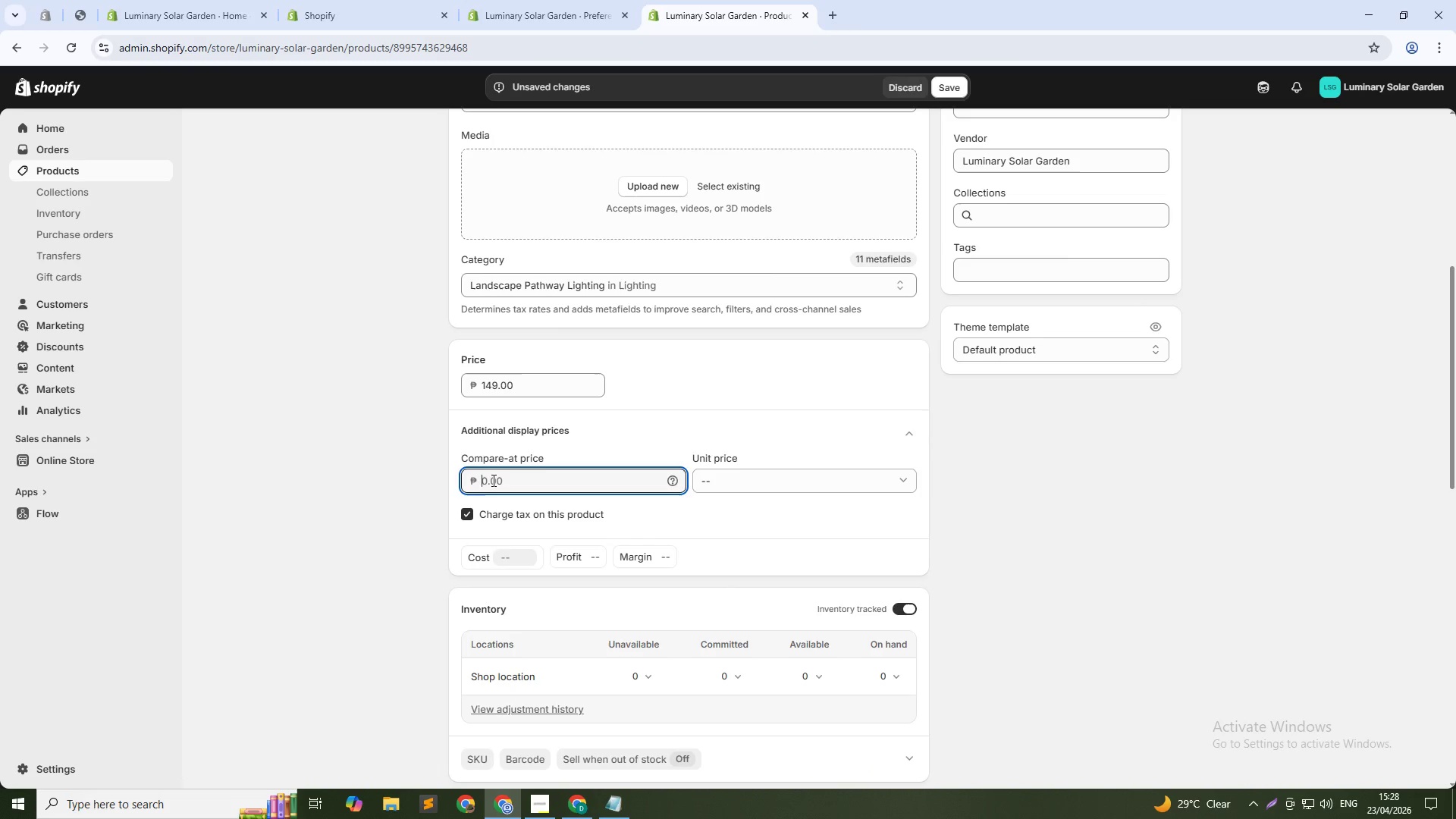 
key(Numpad1)
 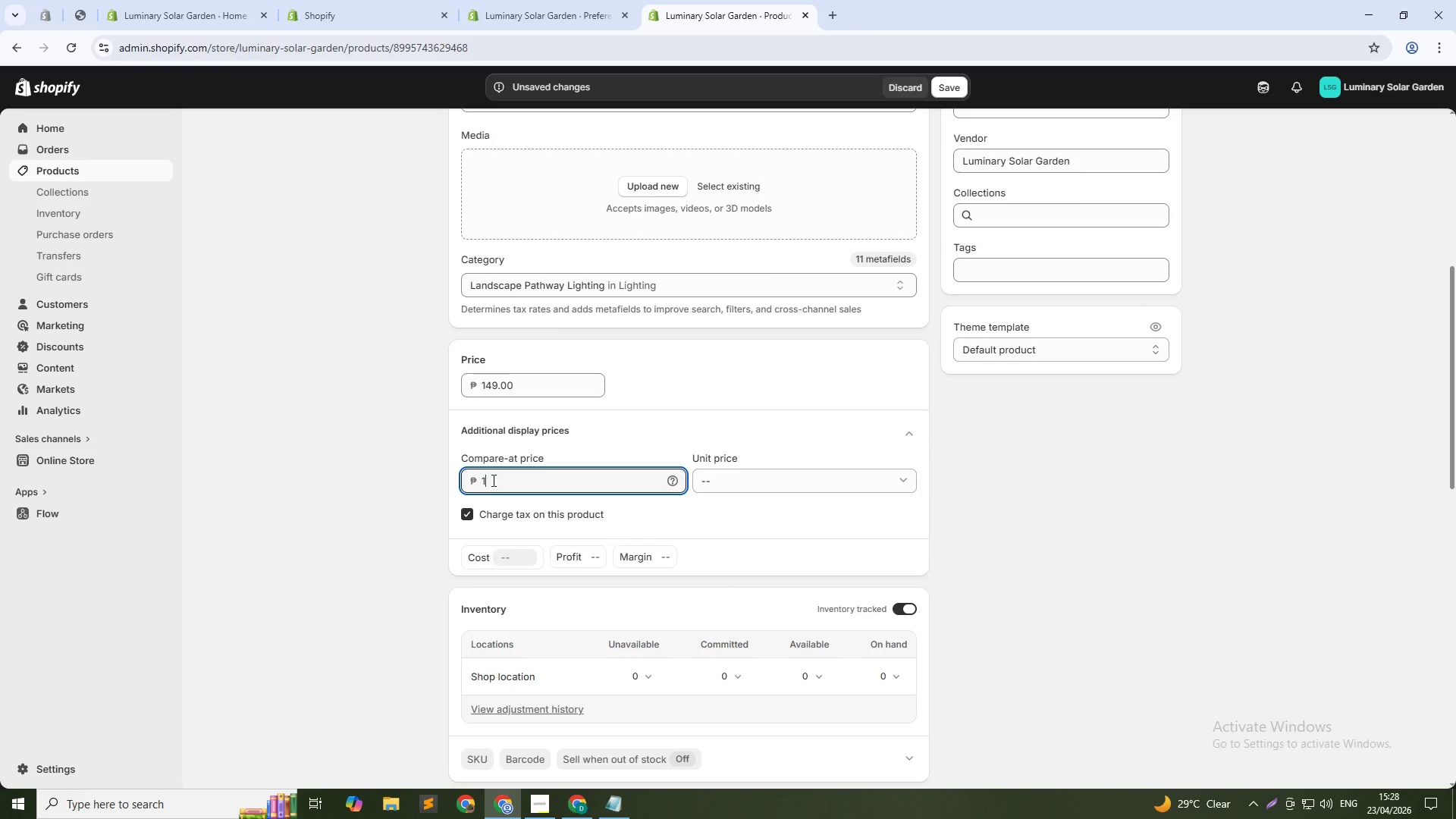 
key(Numpad9)
 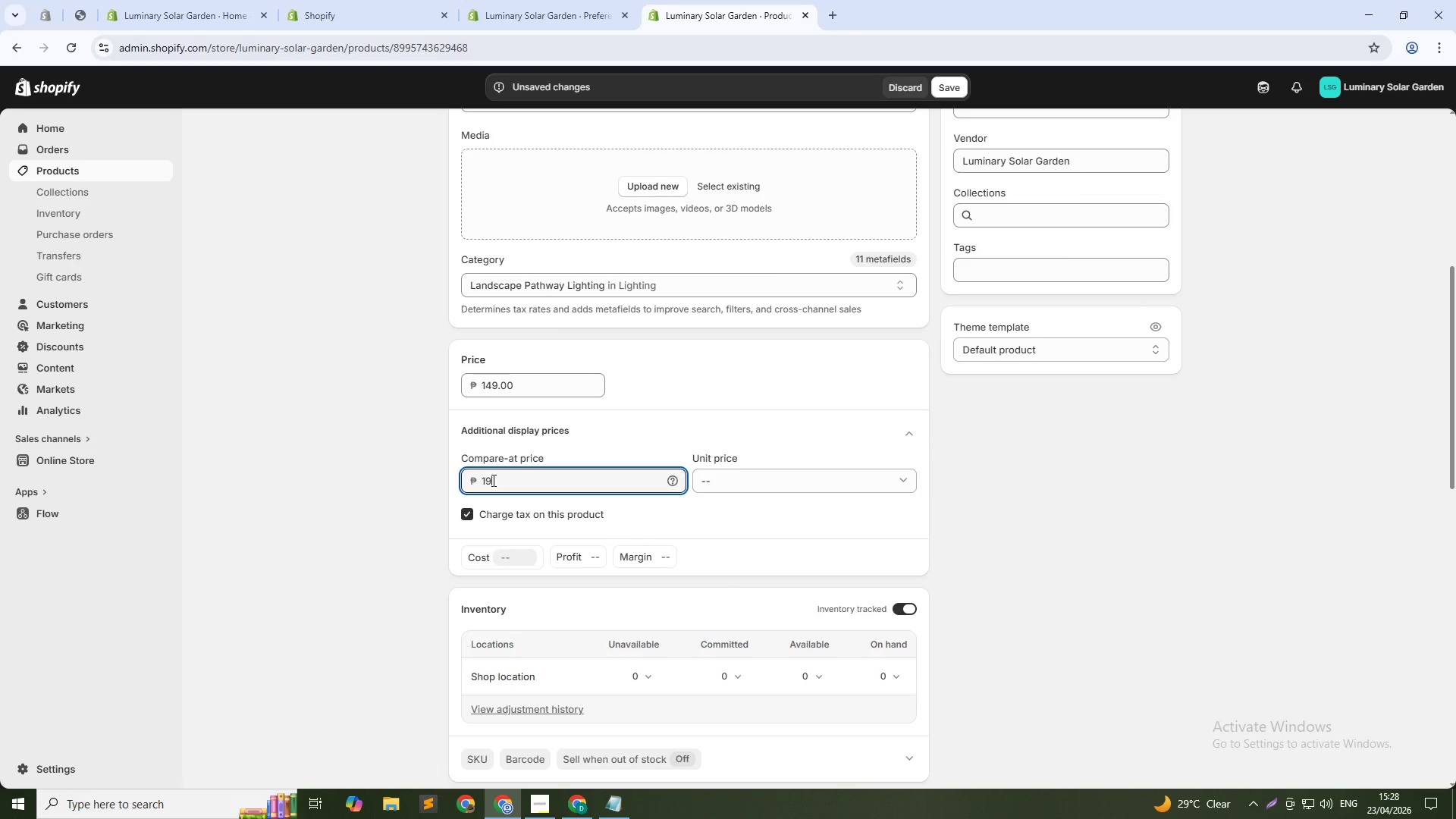 
key(Numpad9)
 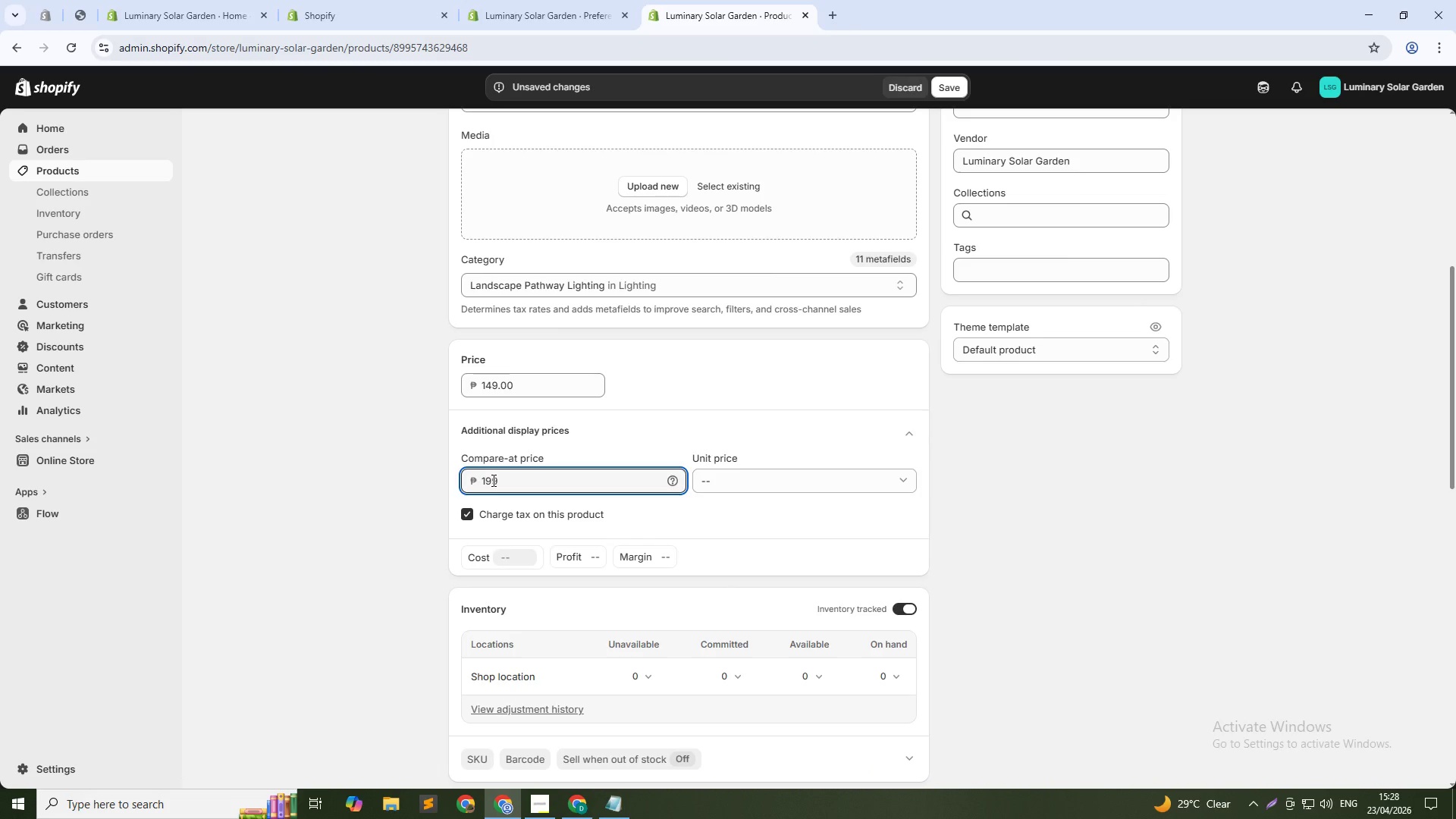 
key(Period)
 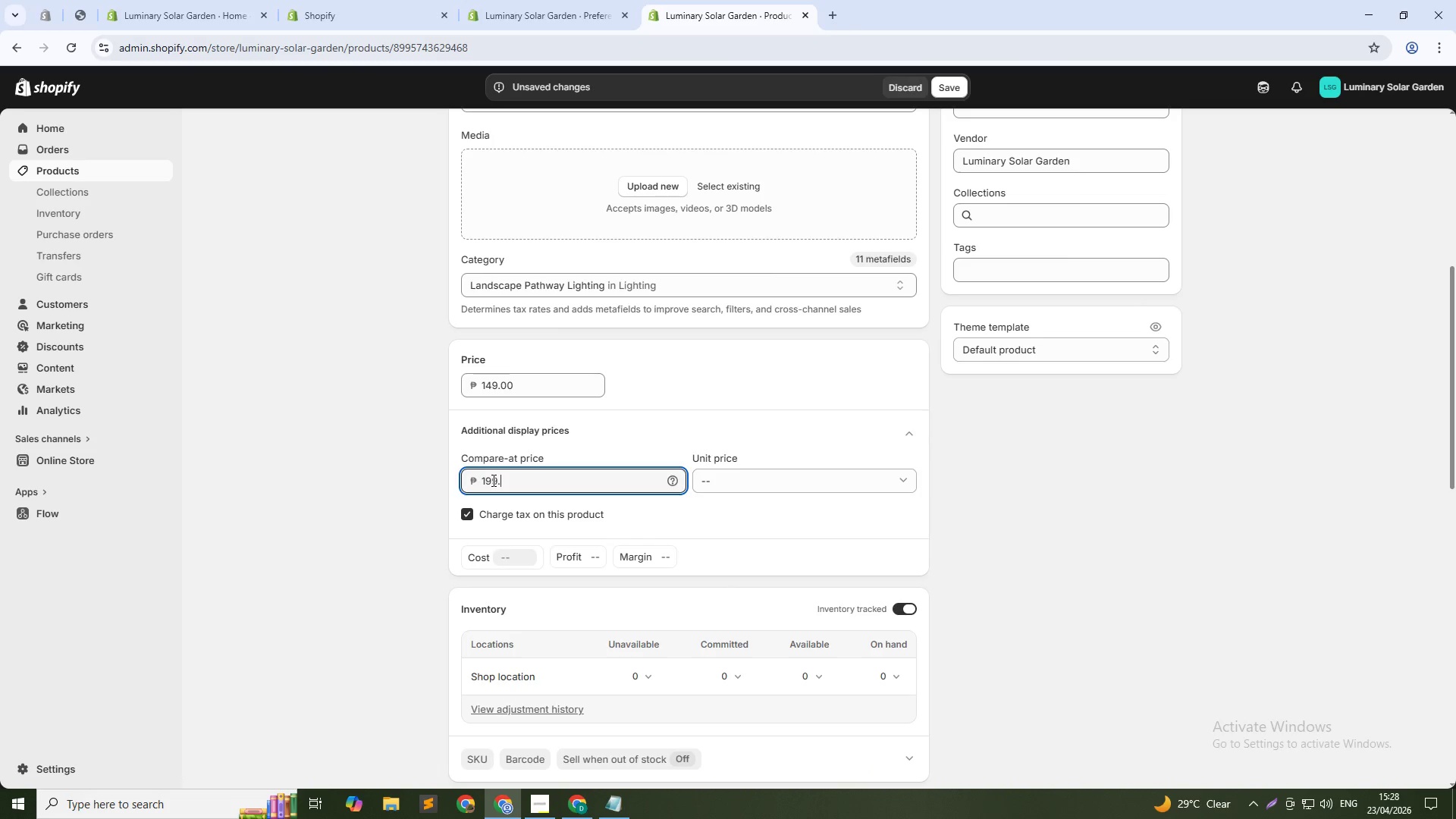 
key(Numpad0)
 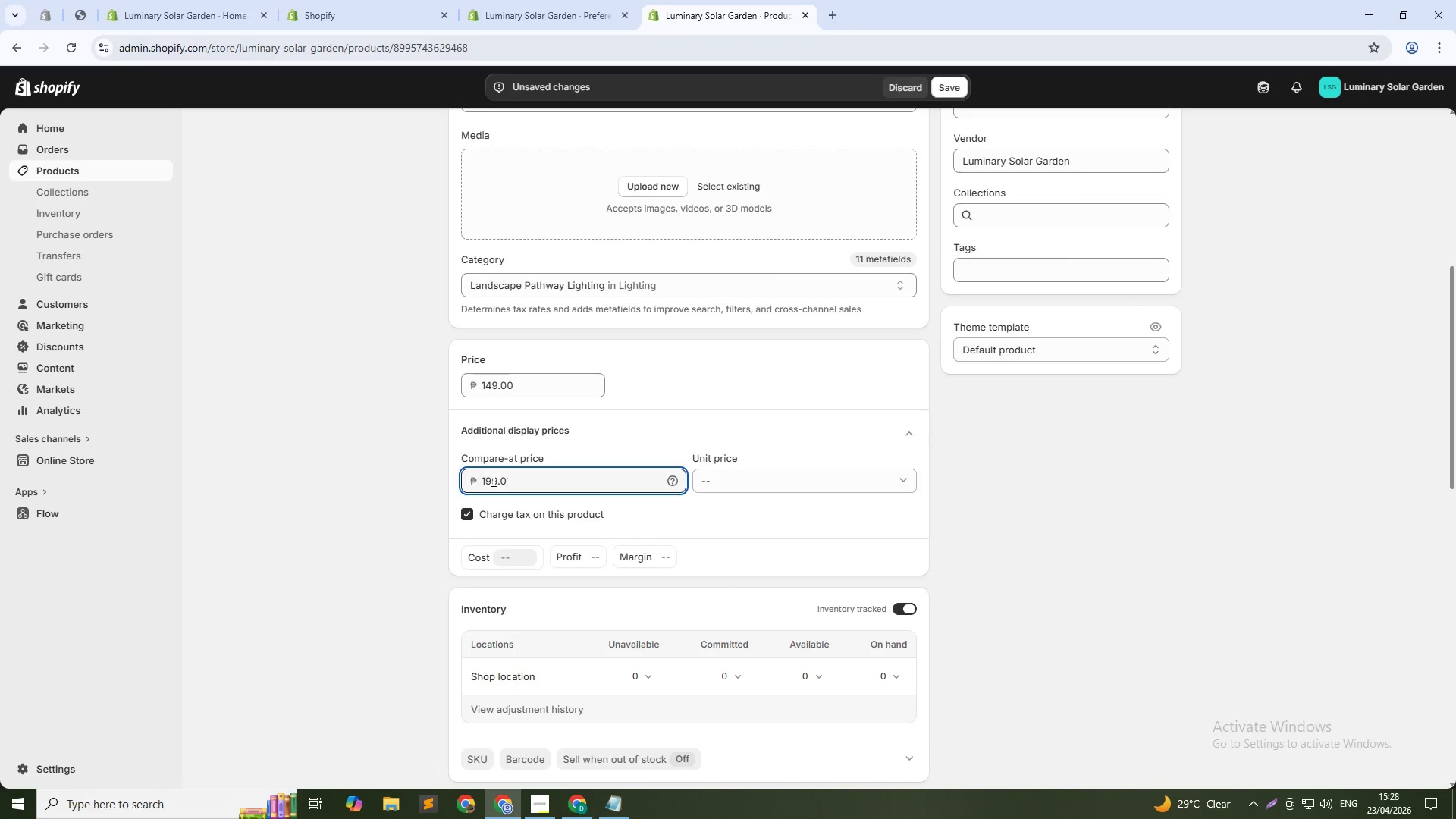 
key(Numpad0)
 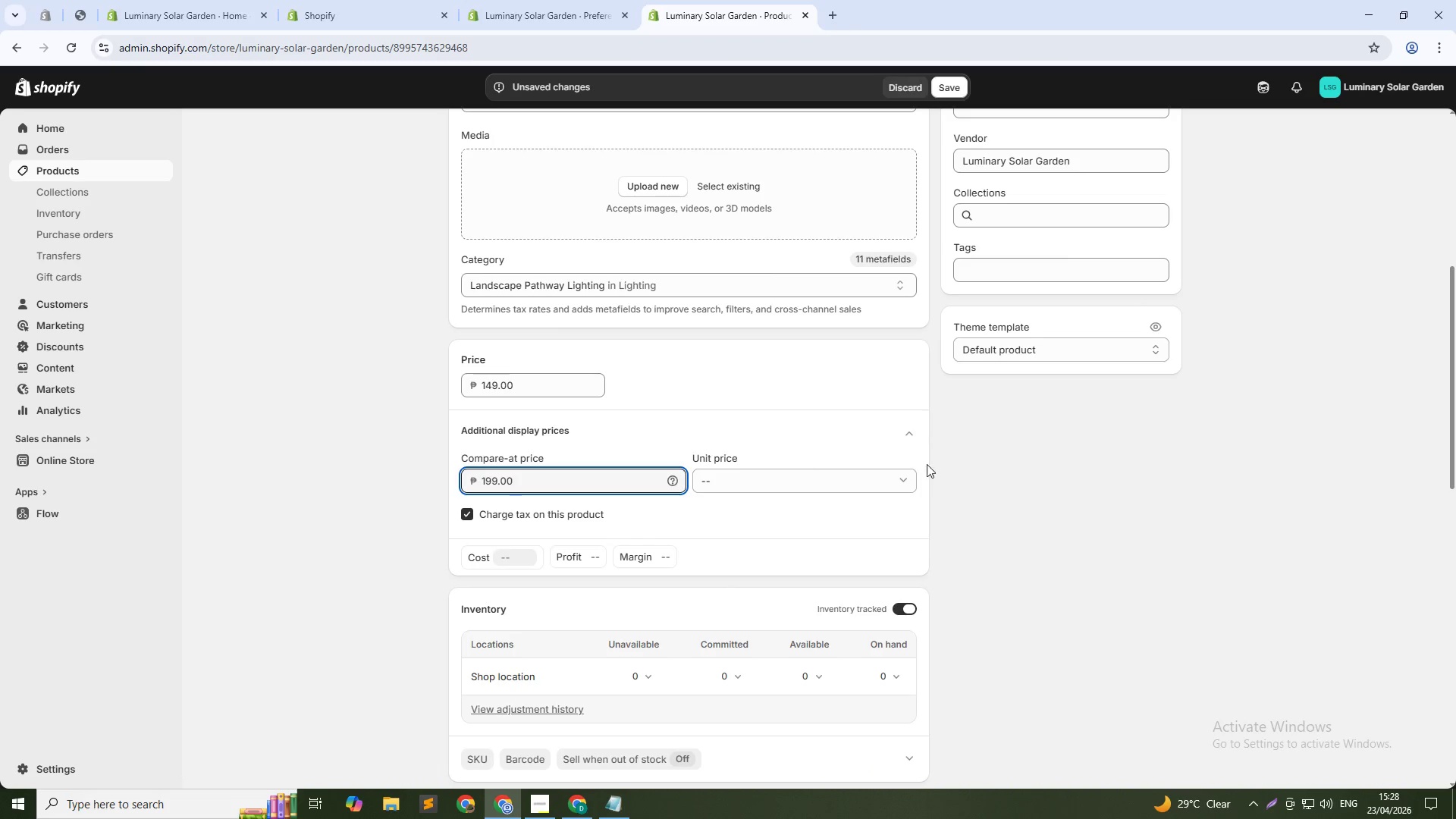 
left_click([1027, 497])
 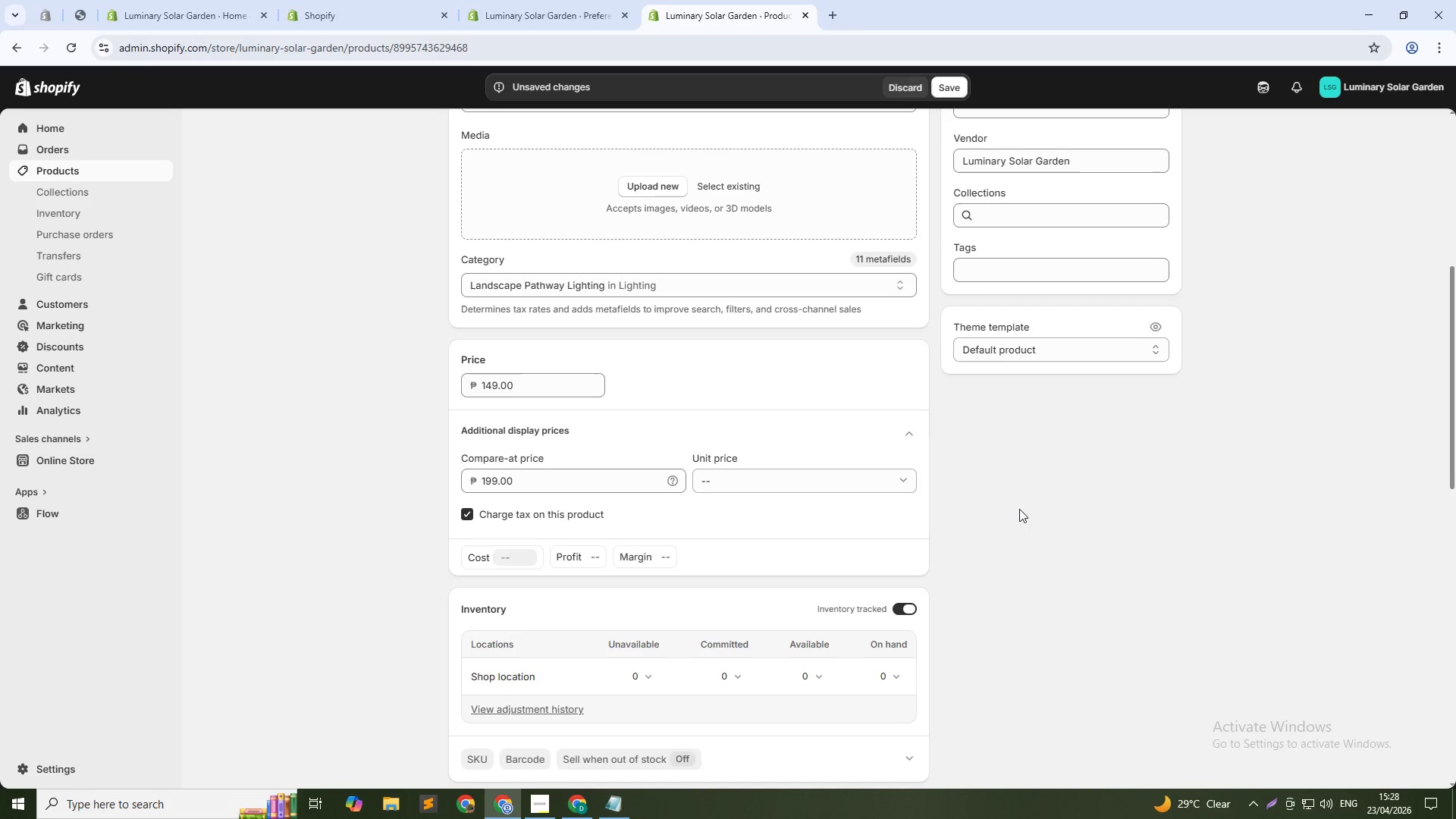 
scroll: coordinate [855, 512], scroll_direction: down, amount: 4.0
 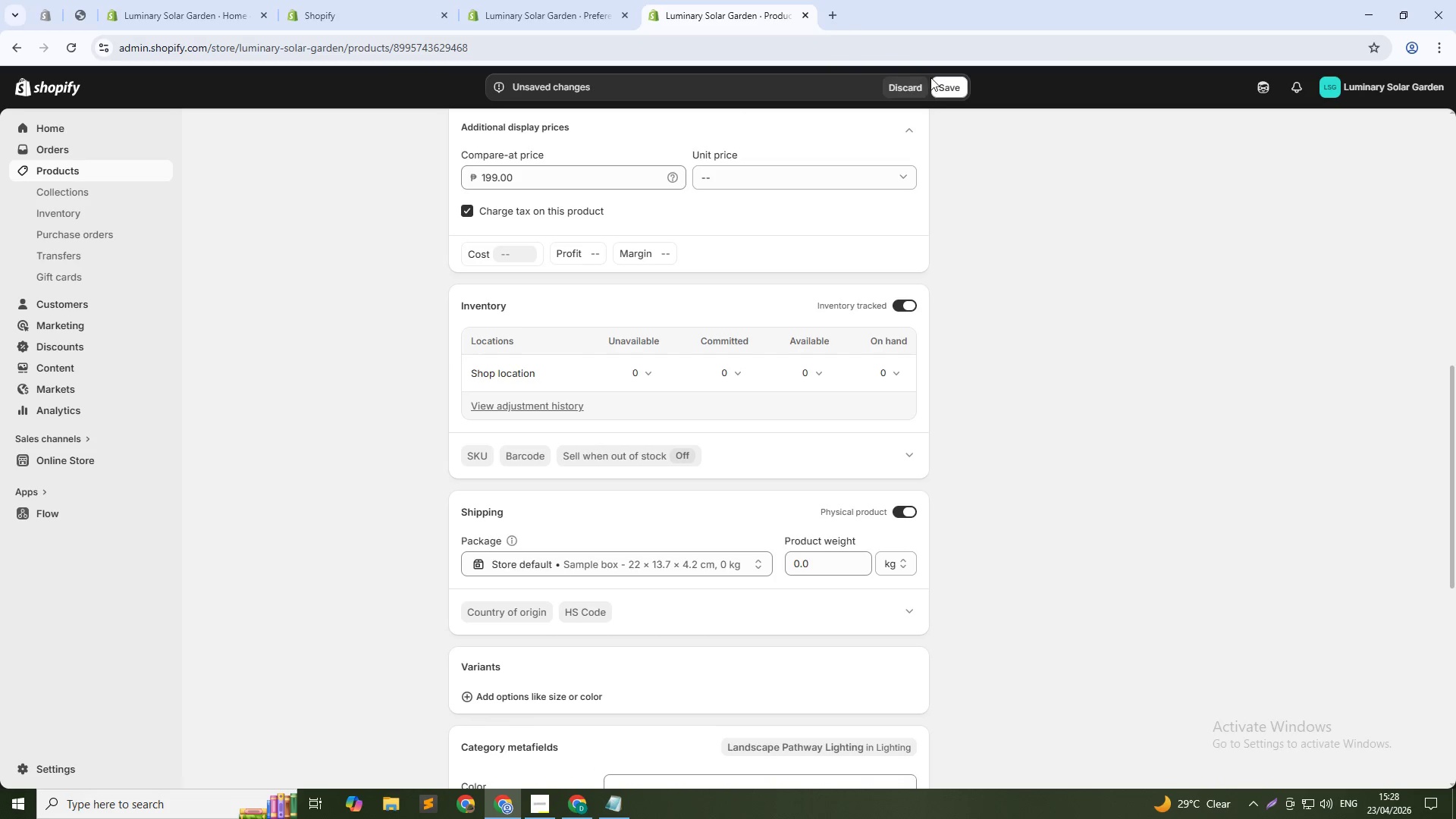 
left_click([940, 83])
 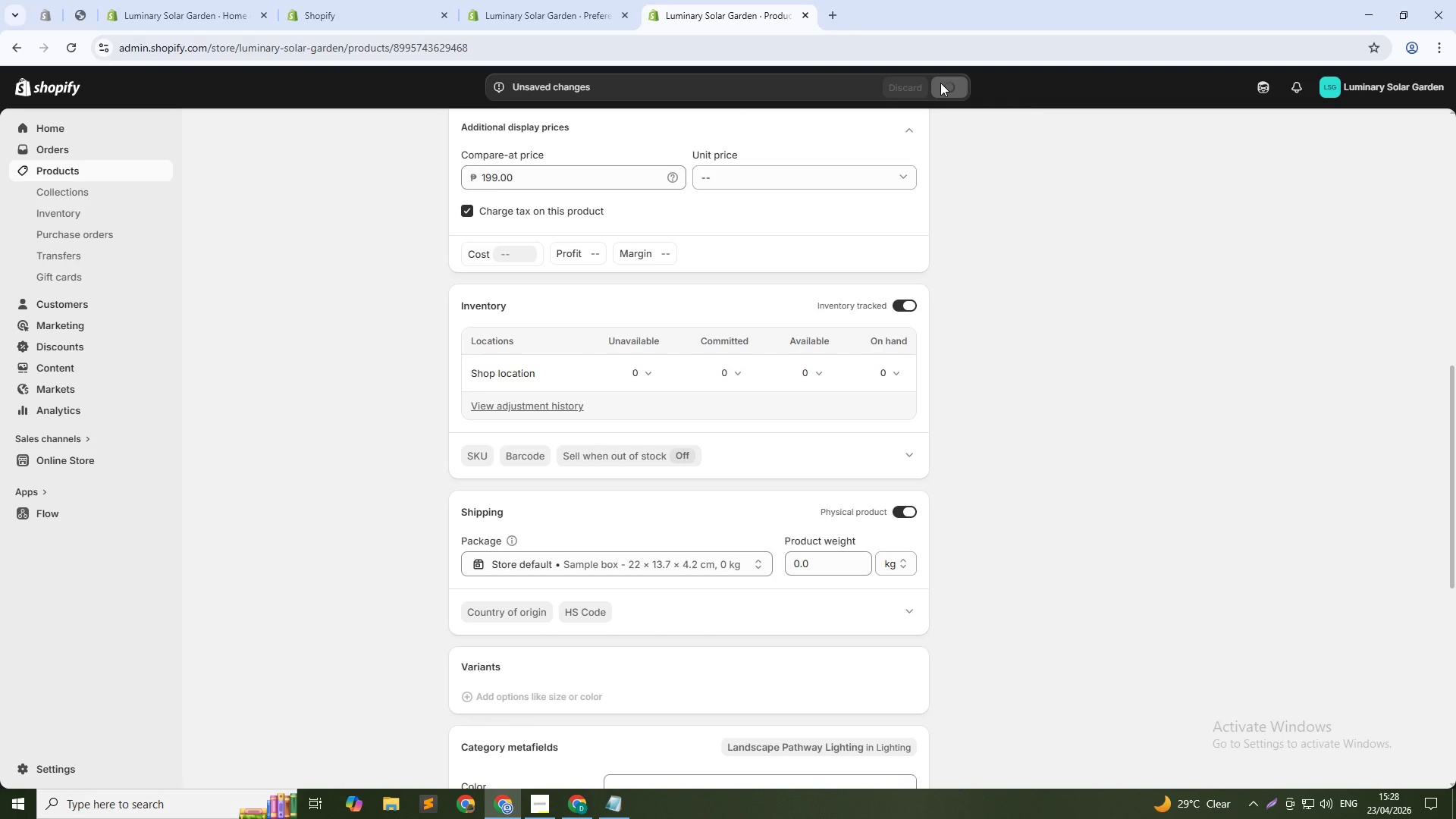 
scroll: coordinate [1103, 278], scroll_direction: up, amount: 14.0
 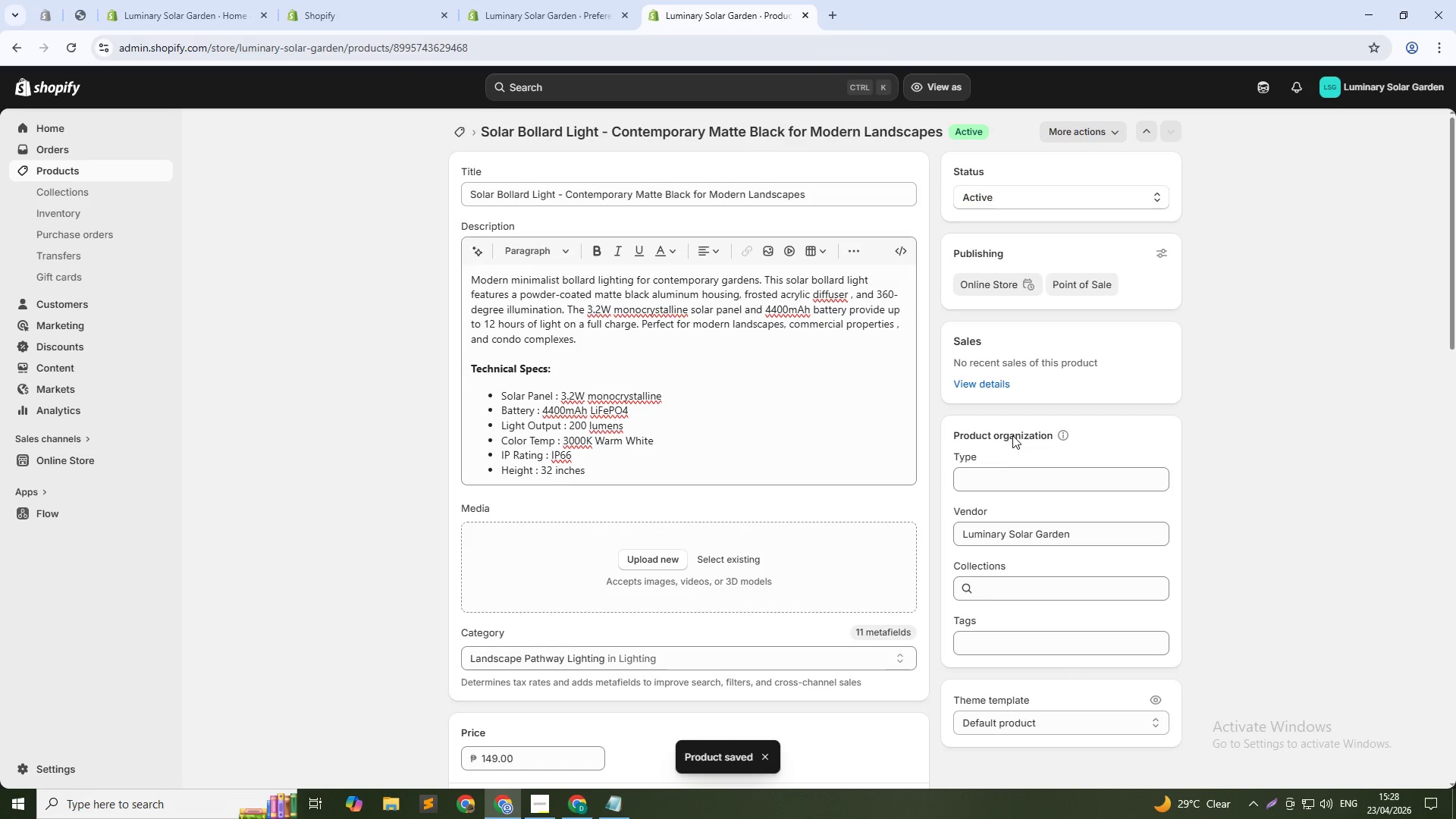 
left_click([1008, 476])
 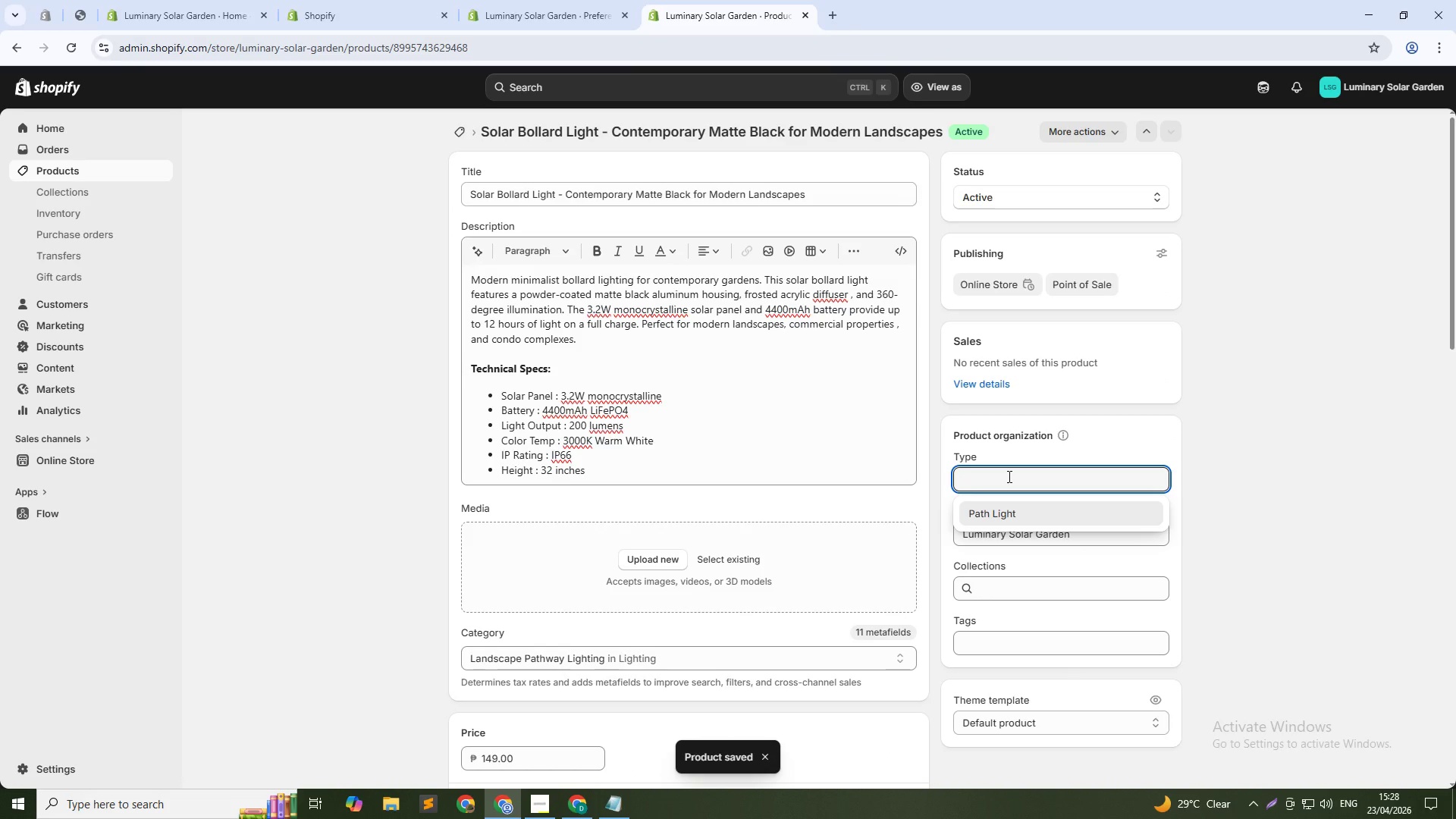 
hold_key(key=ShiftLeft, duration=0.44)
 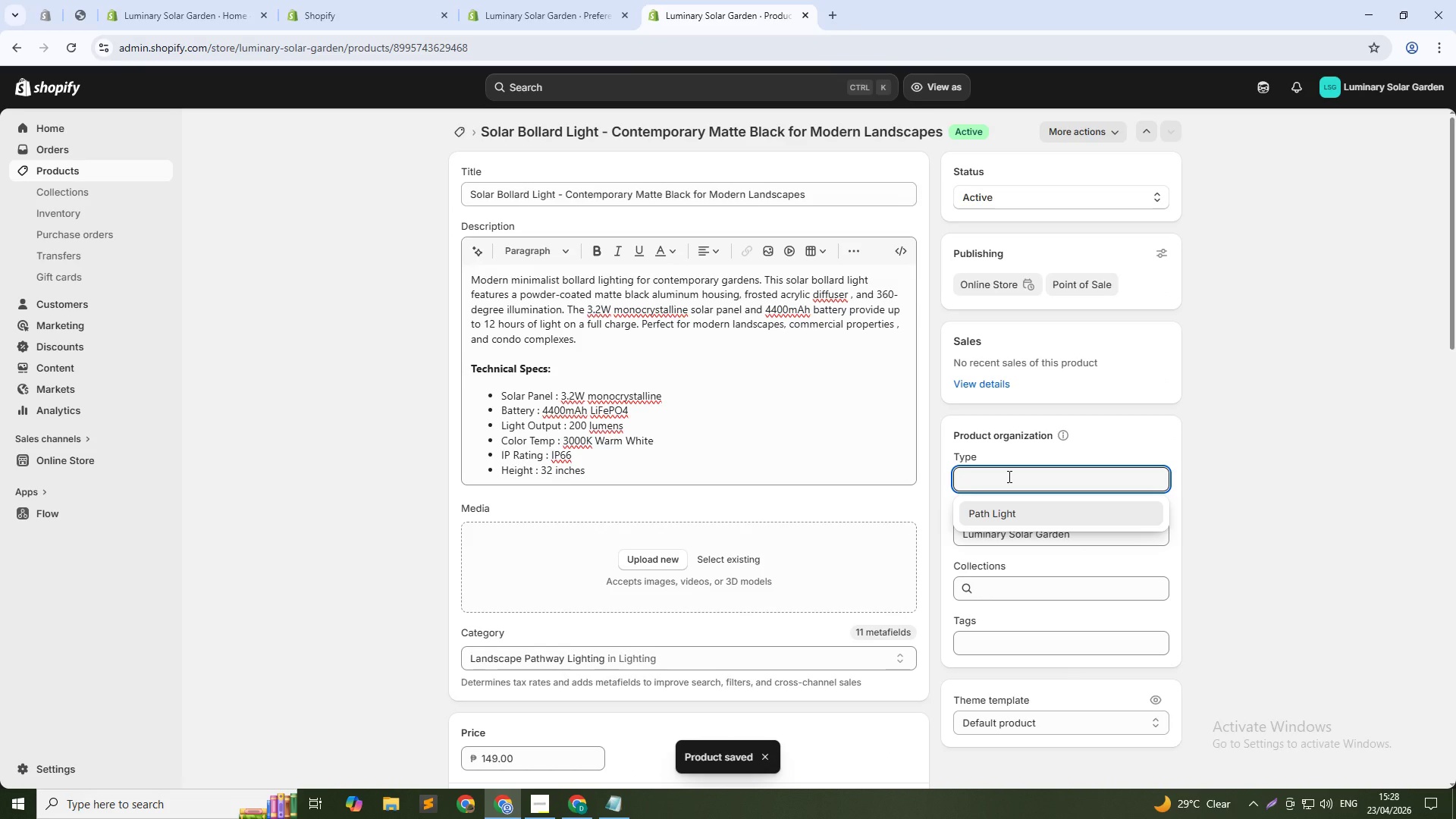 
type(Bollared Light)
 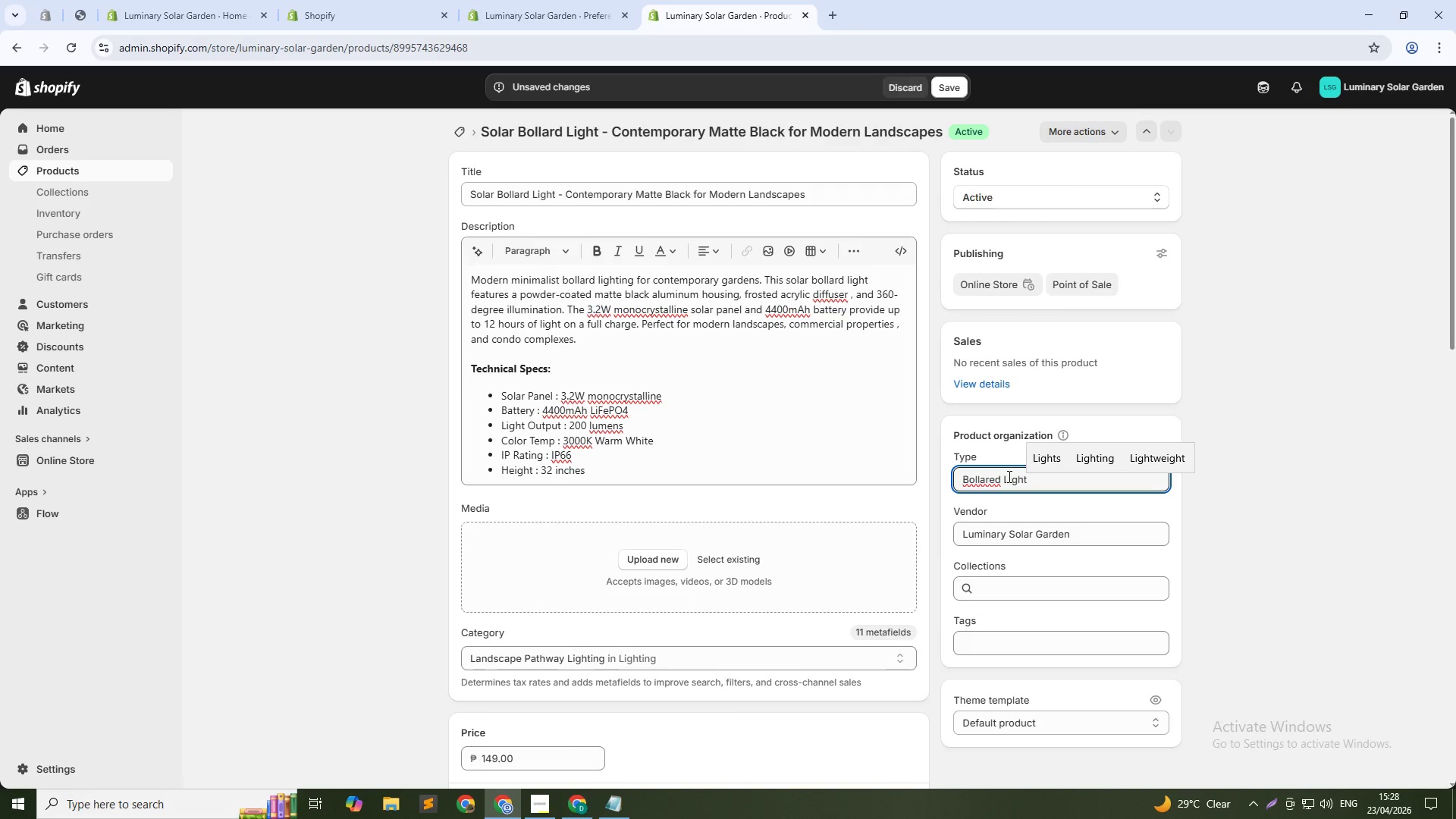 
scroll: coordinate [1028, 544], scroll_direction: down, amount: 2.0
 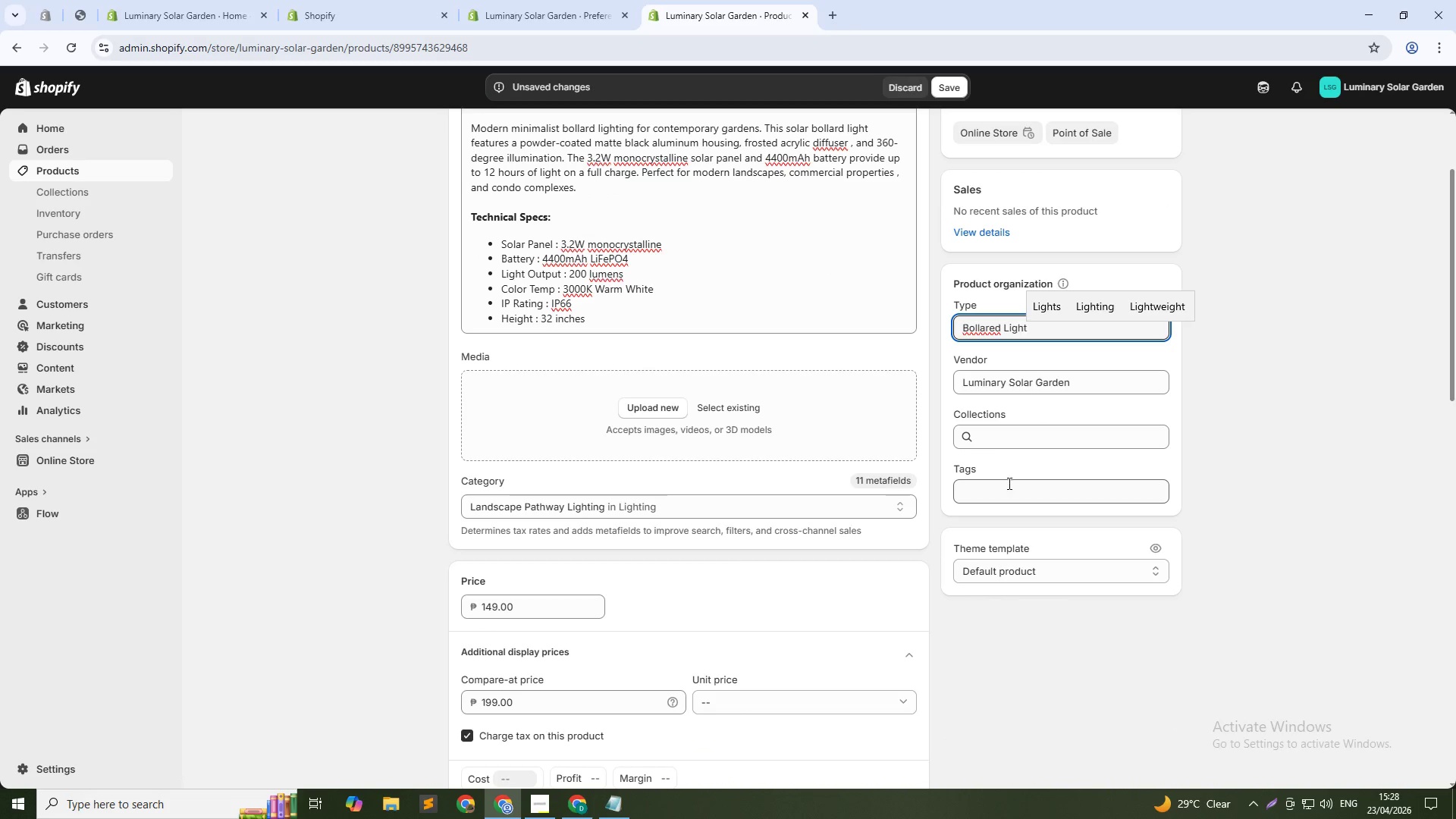 
left_click([1006, 444])
 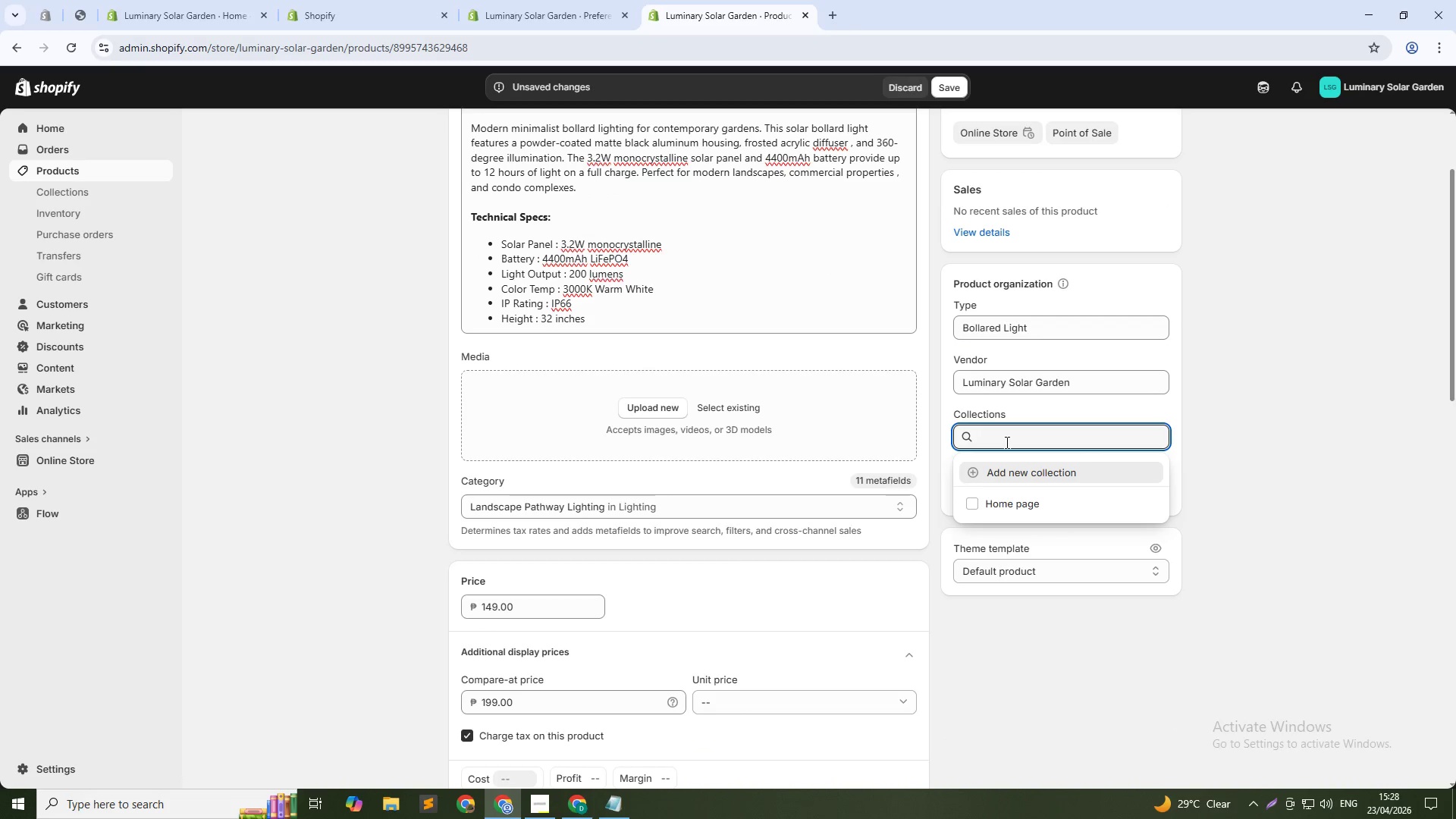 
wait(9.84)
 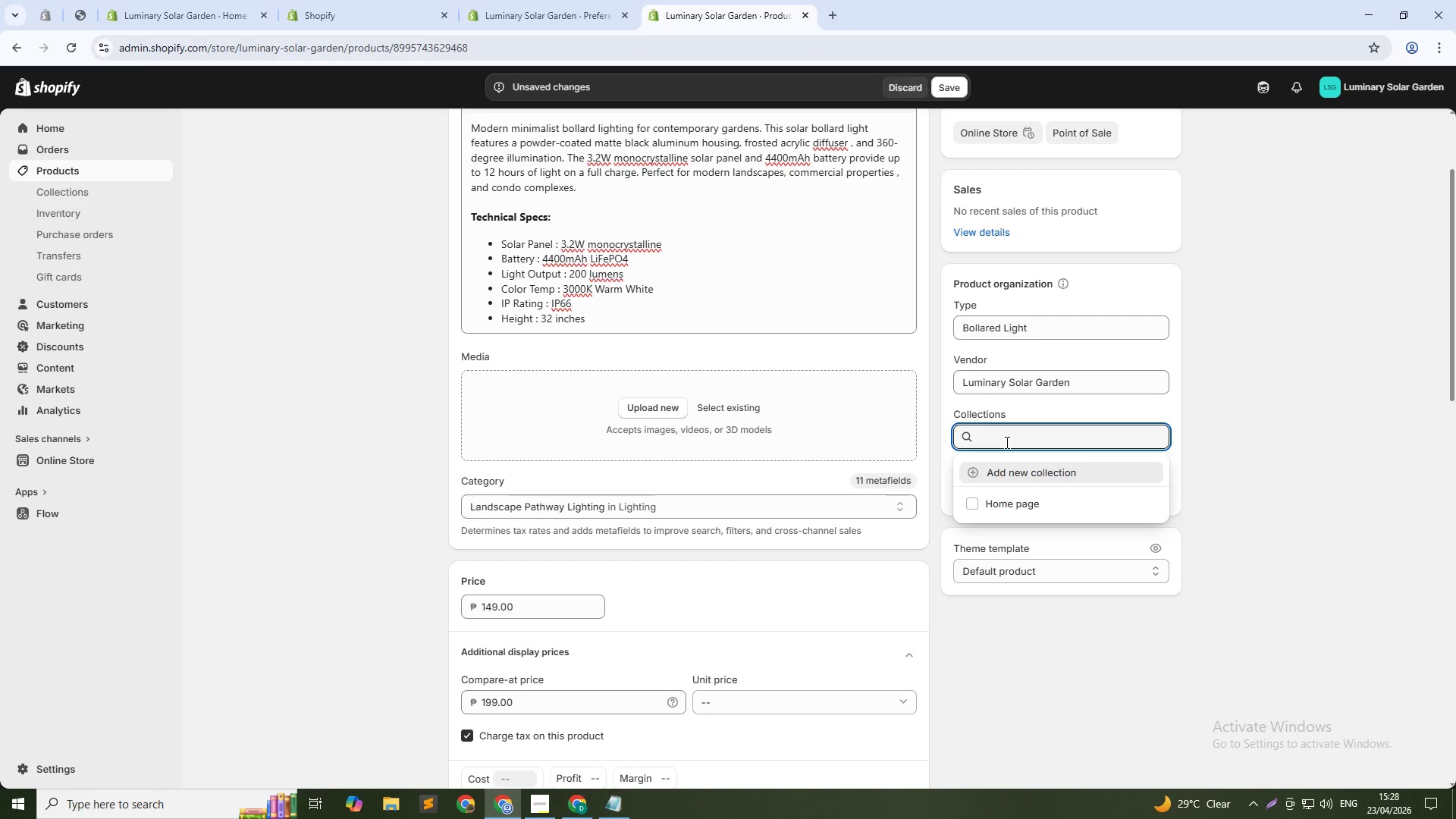 
type(ar)
 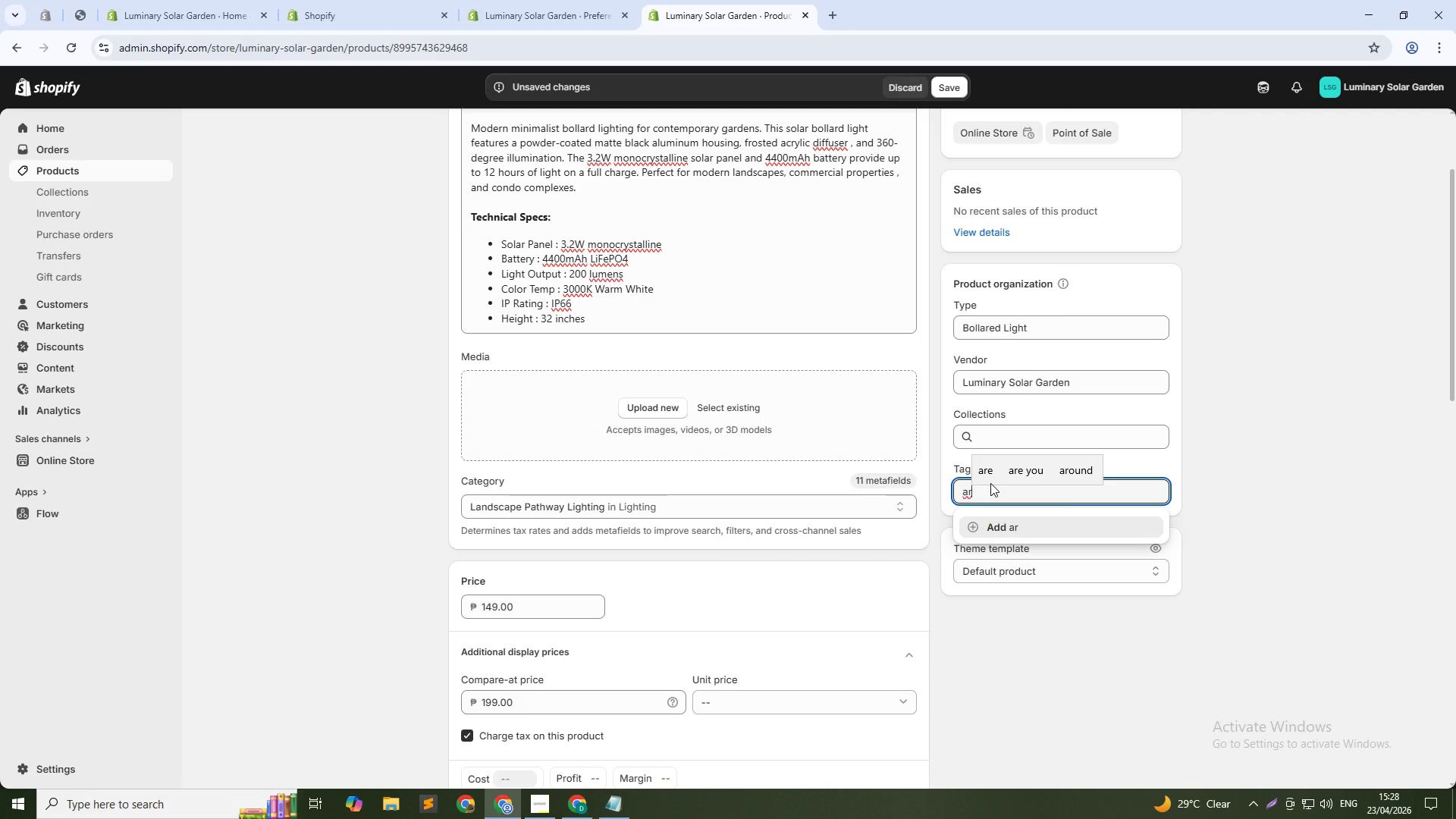 
type(chi)
 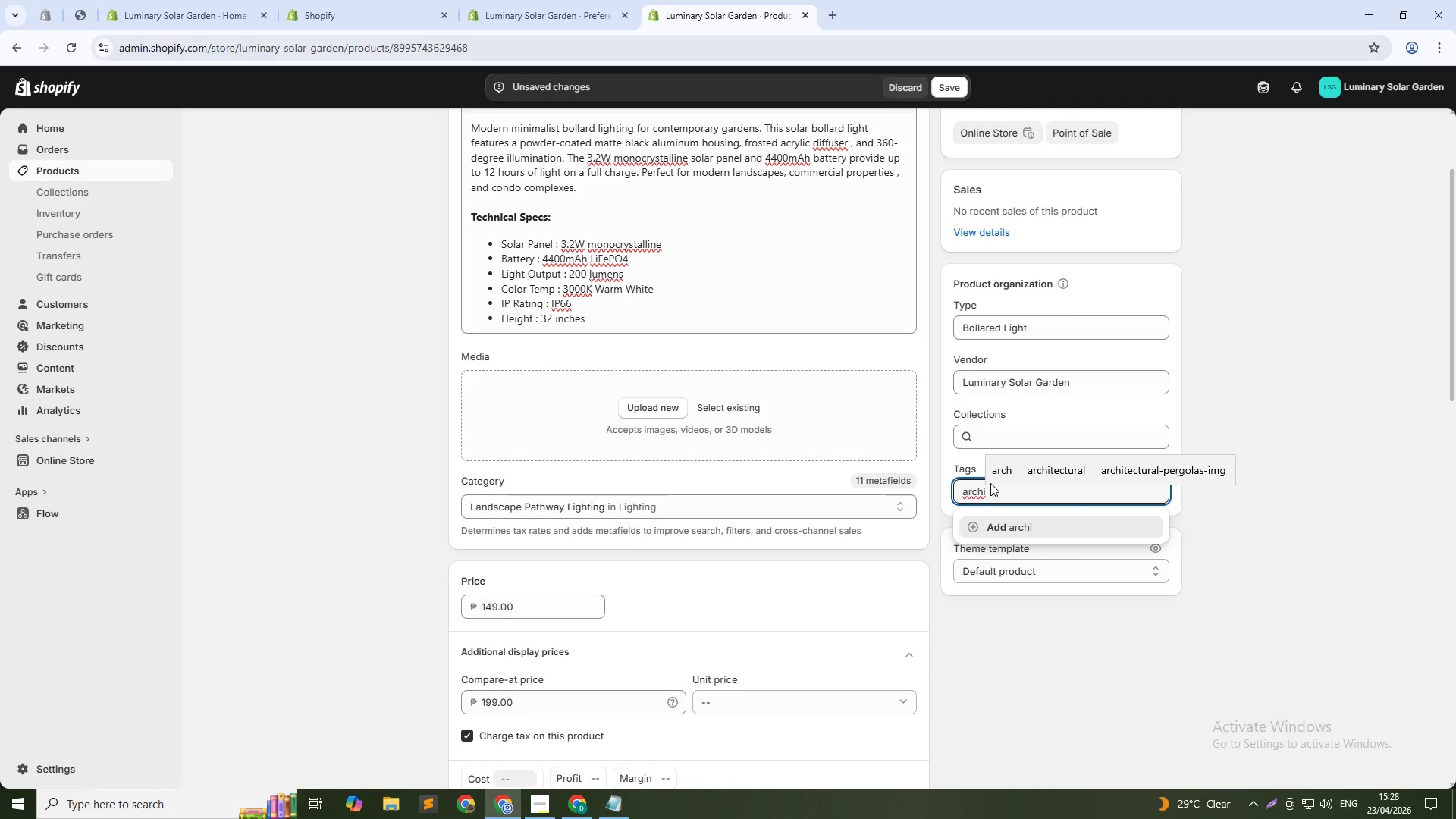 
wait(7.94)
 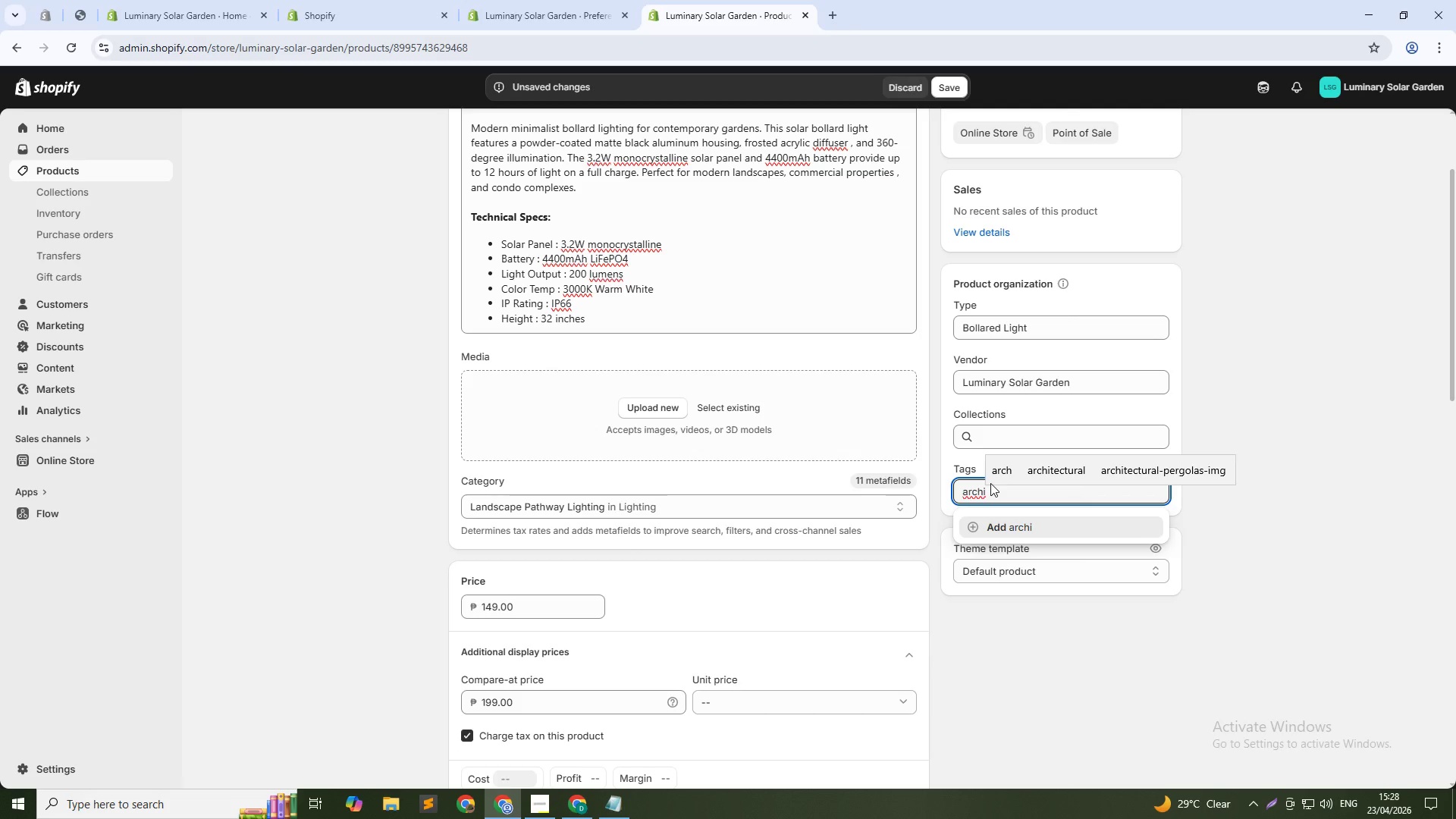 
type(tectural-path-lights)
 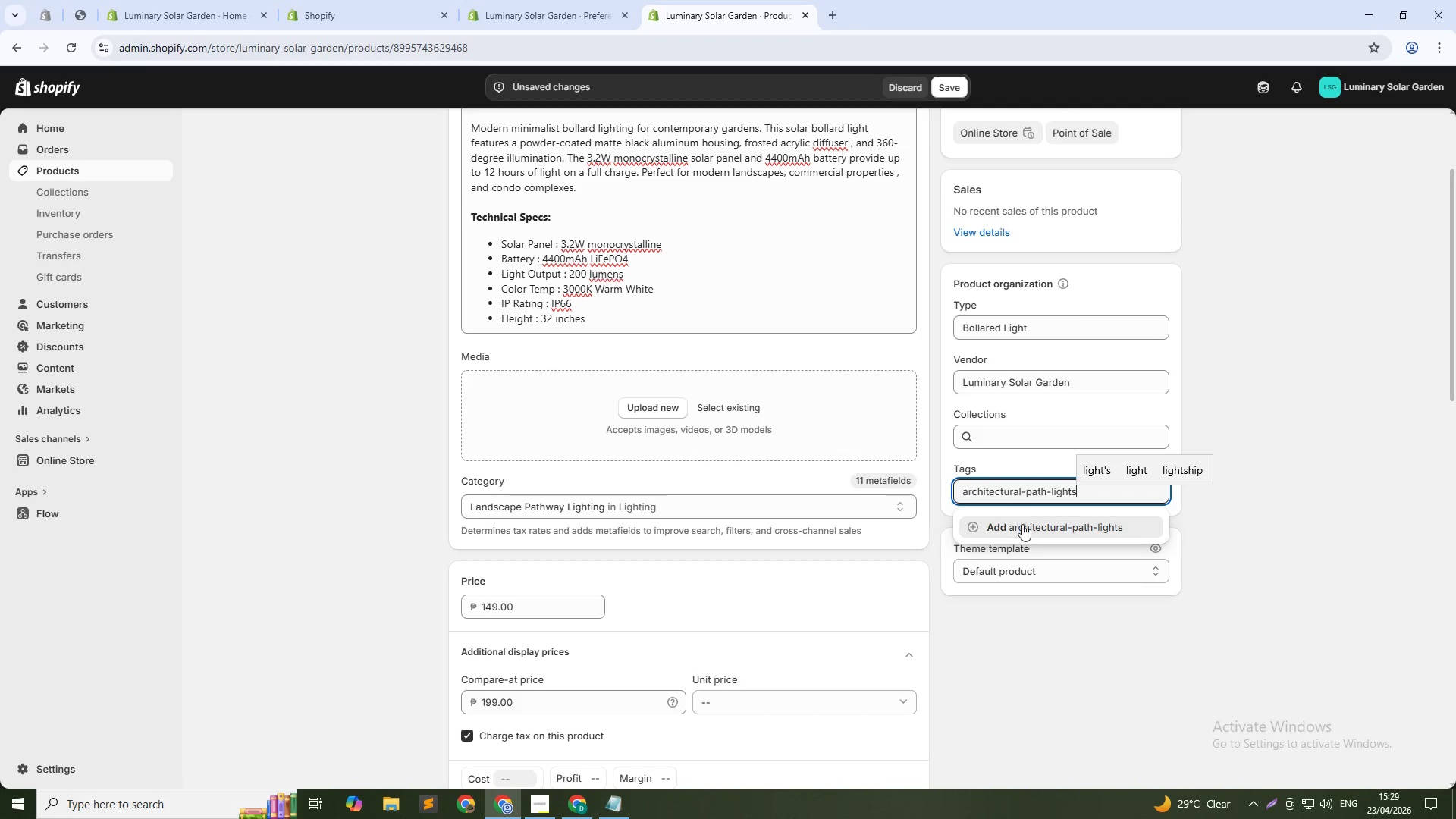 
left_click([1042, 527])
 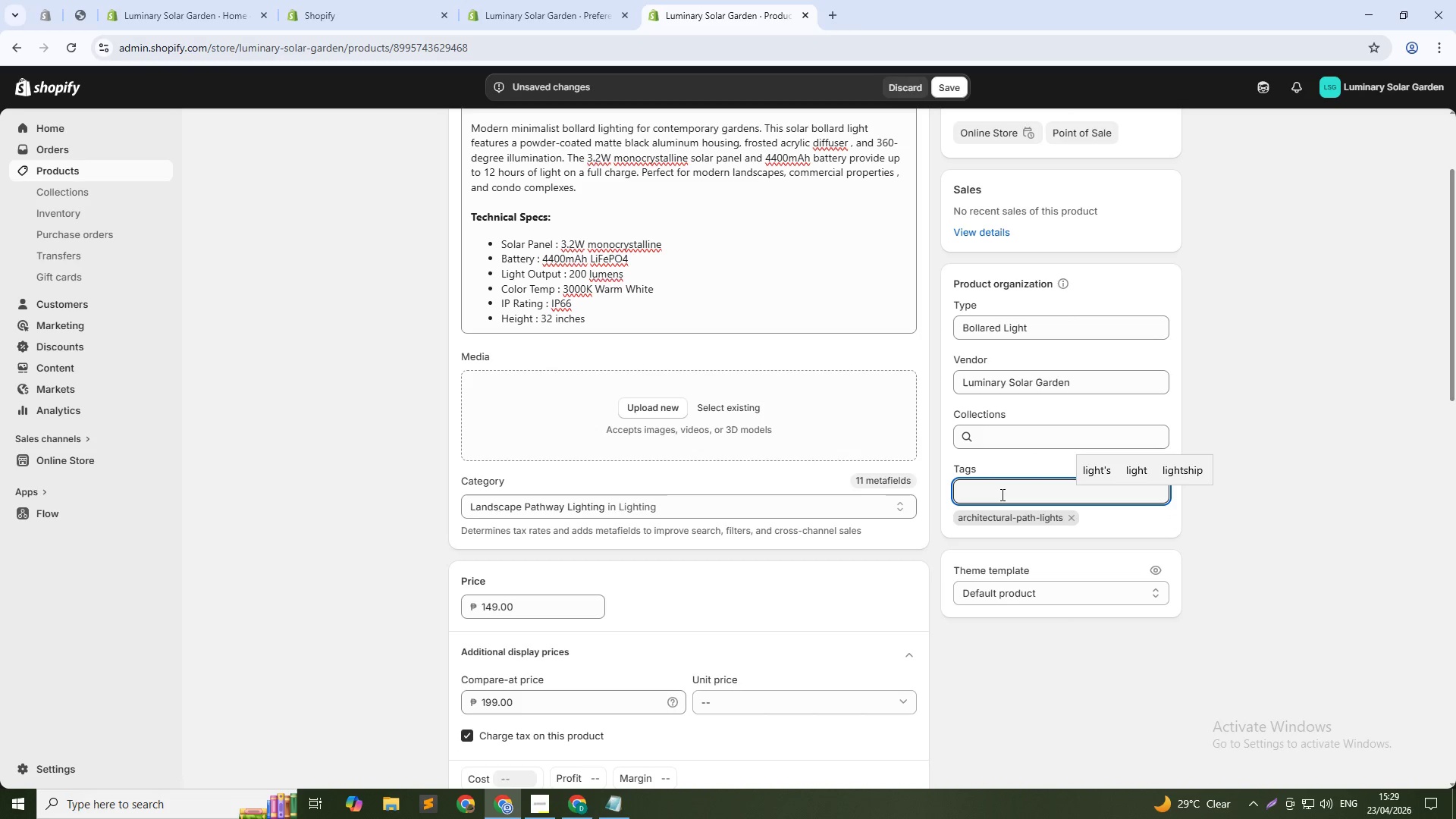 
type(soalr)
key(Backspace)
key(Backspace)
key(Backspace)
type(k)
key(Backspace)
type(lar-boalled)
 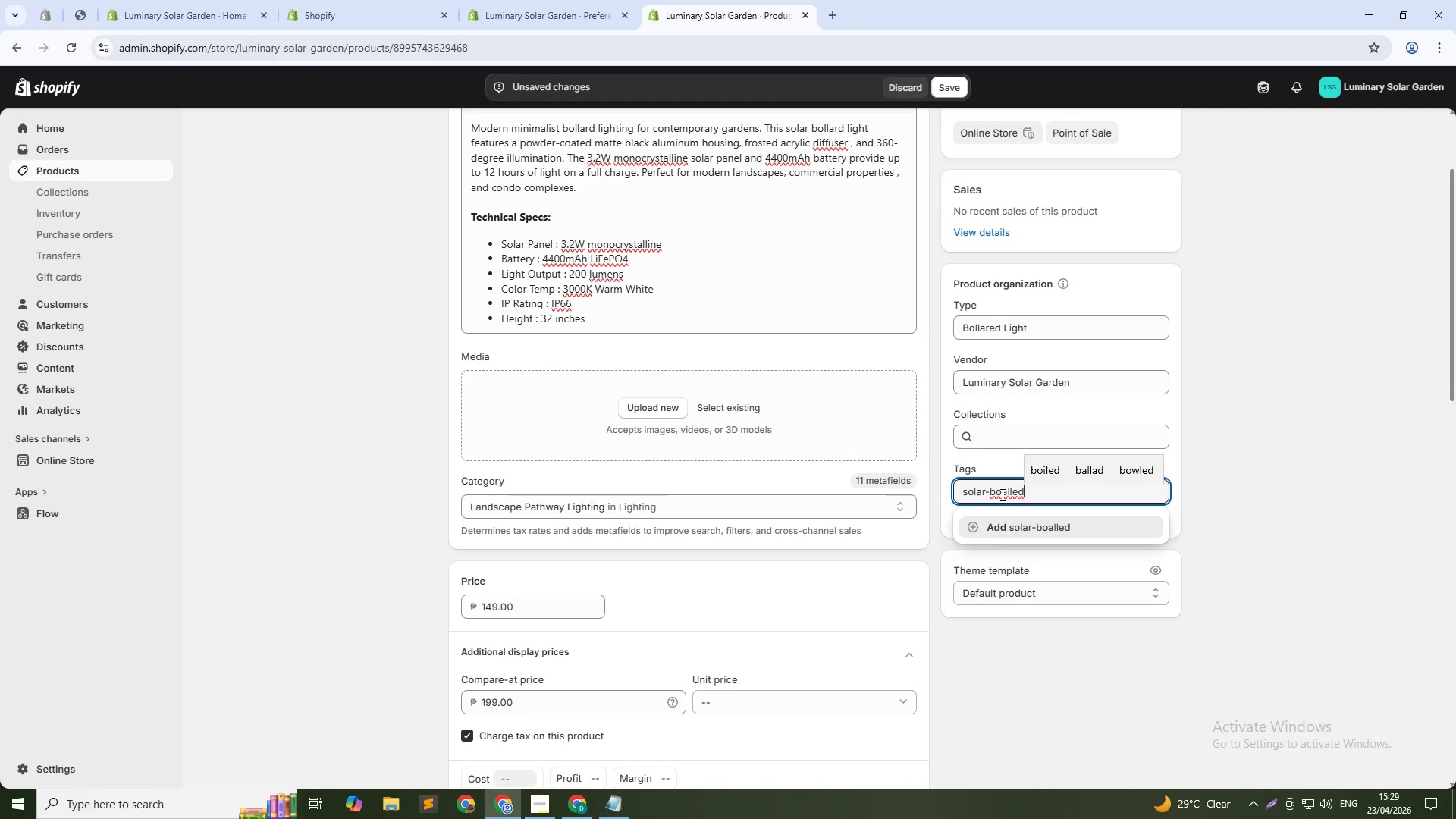 
left_click([1012, 533])
 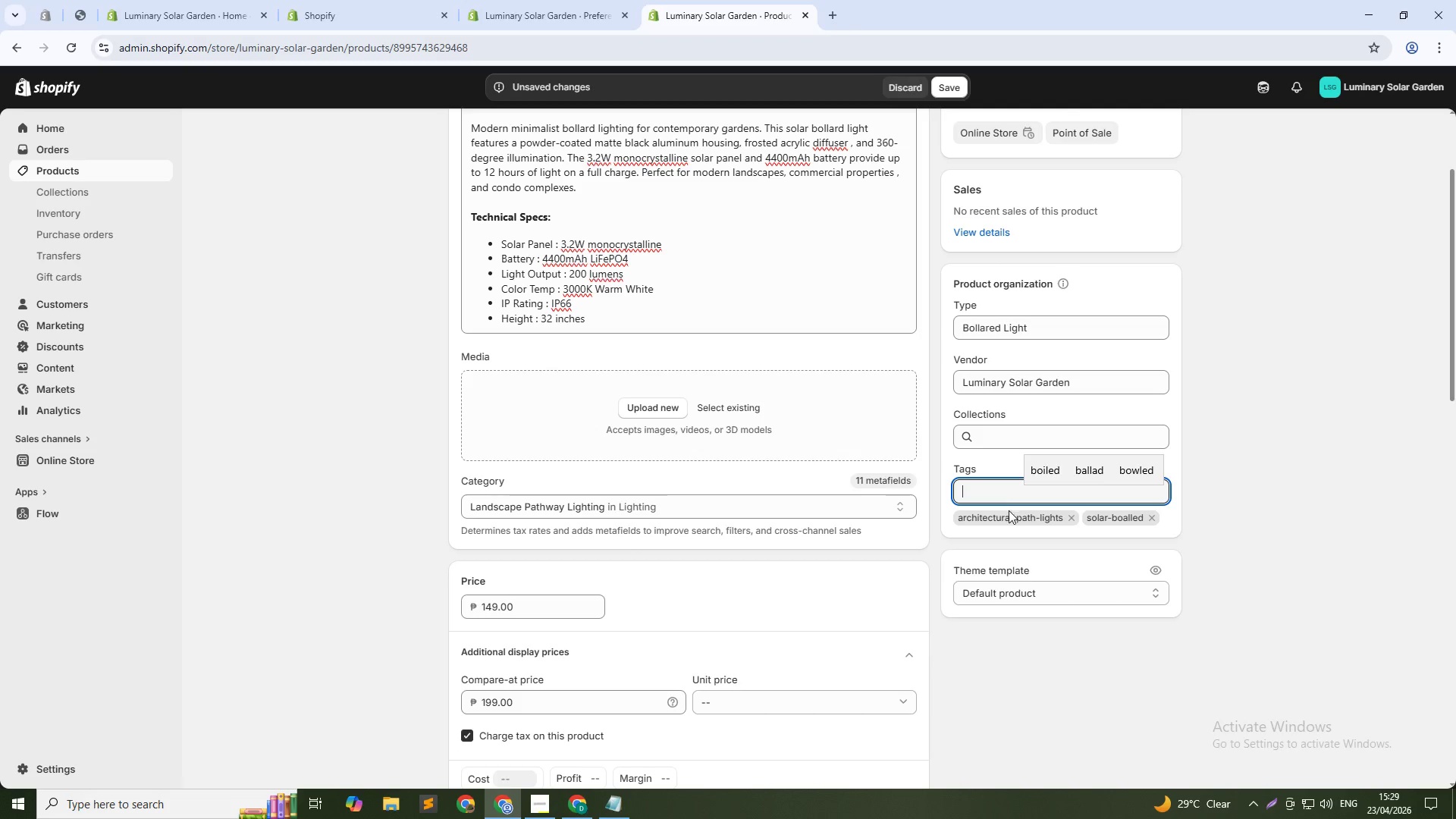 
left_click([1007, 502])
 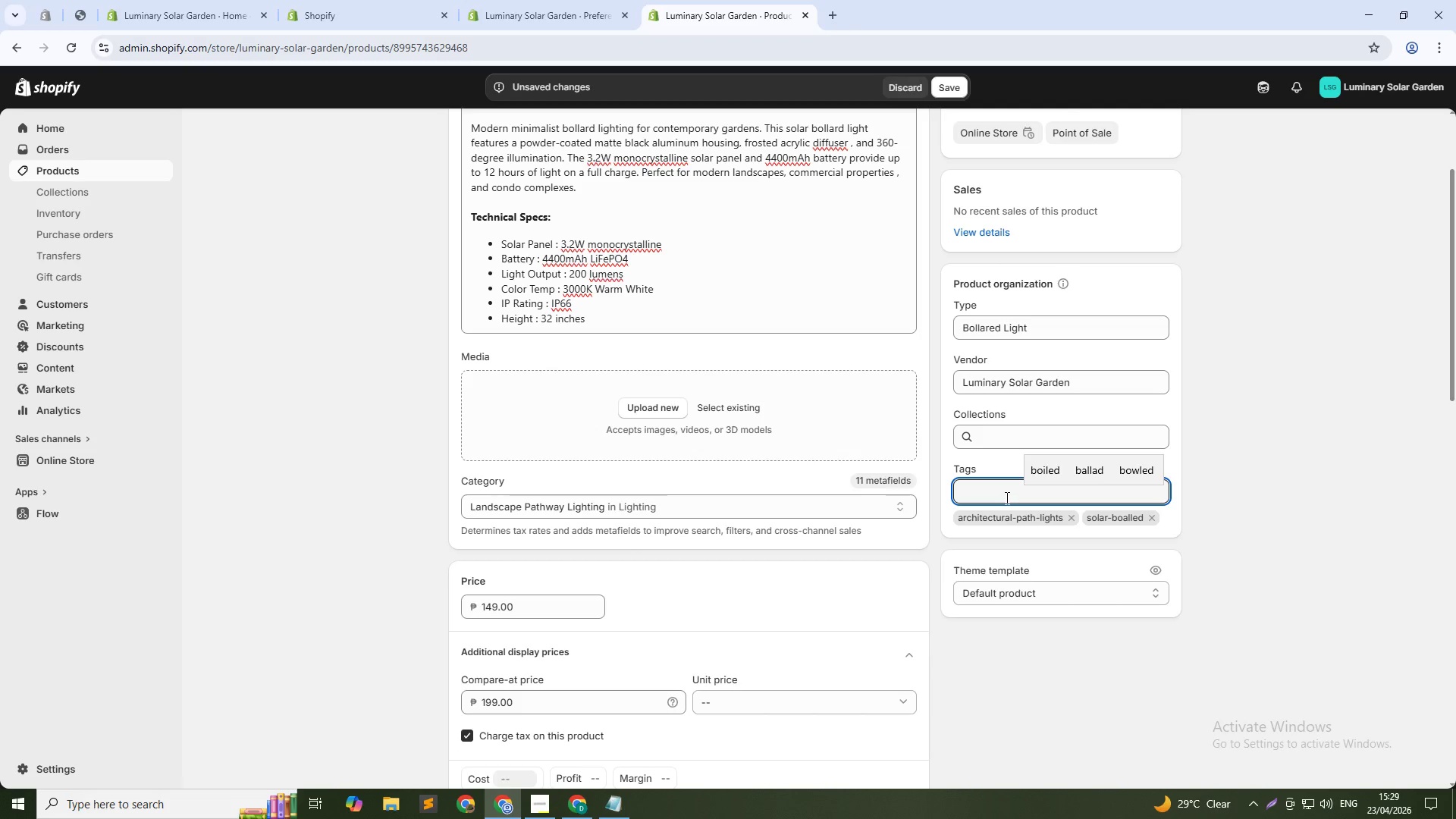 
left_click([1006, 497])
 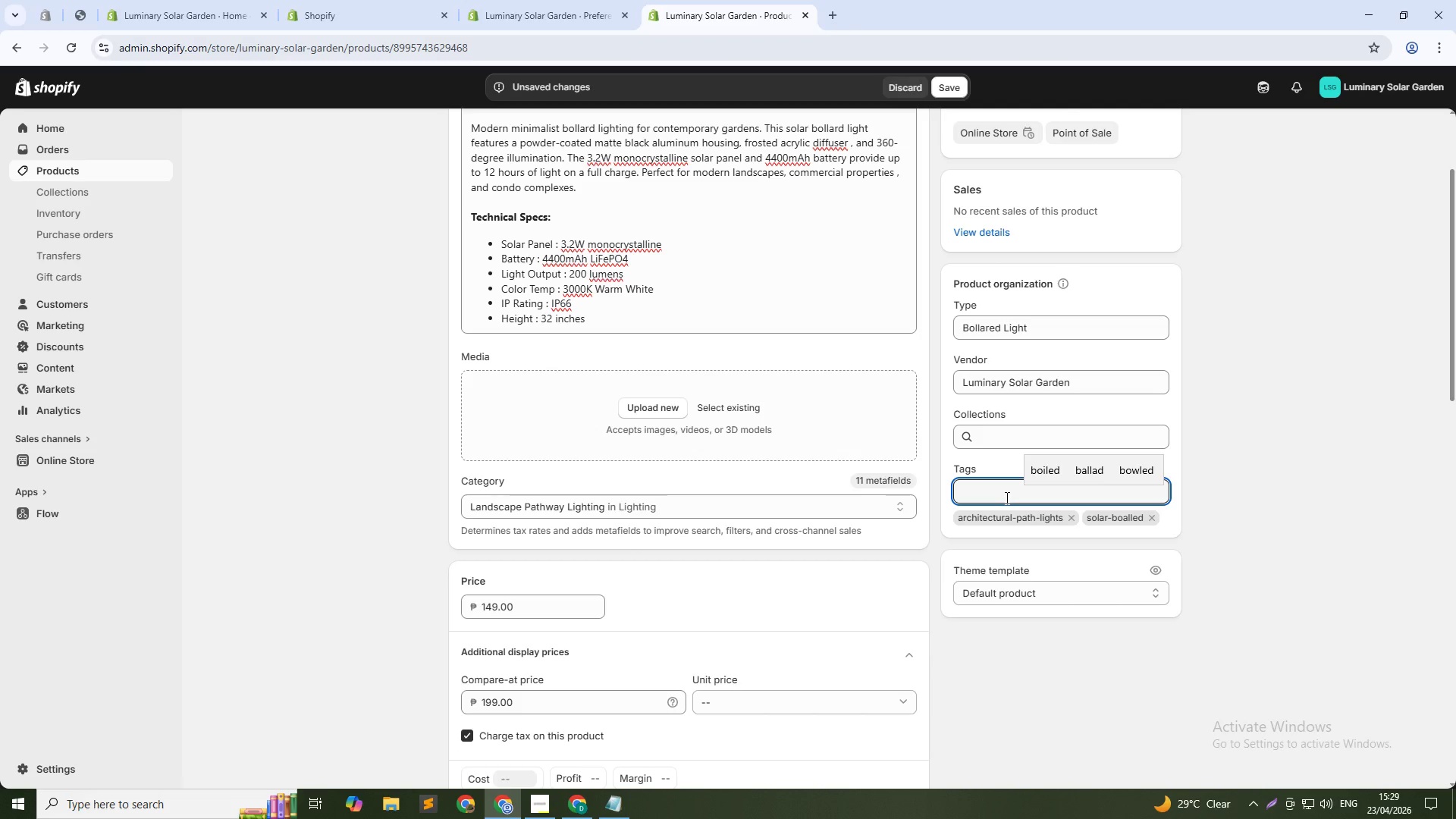 
type(M)
key(Backspace)
type(matte-black)
 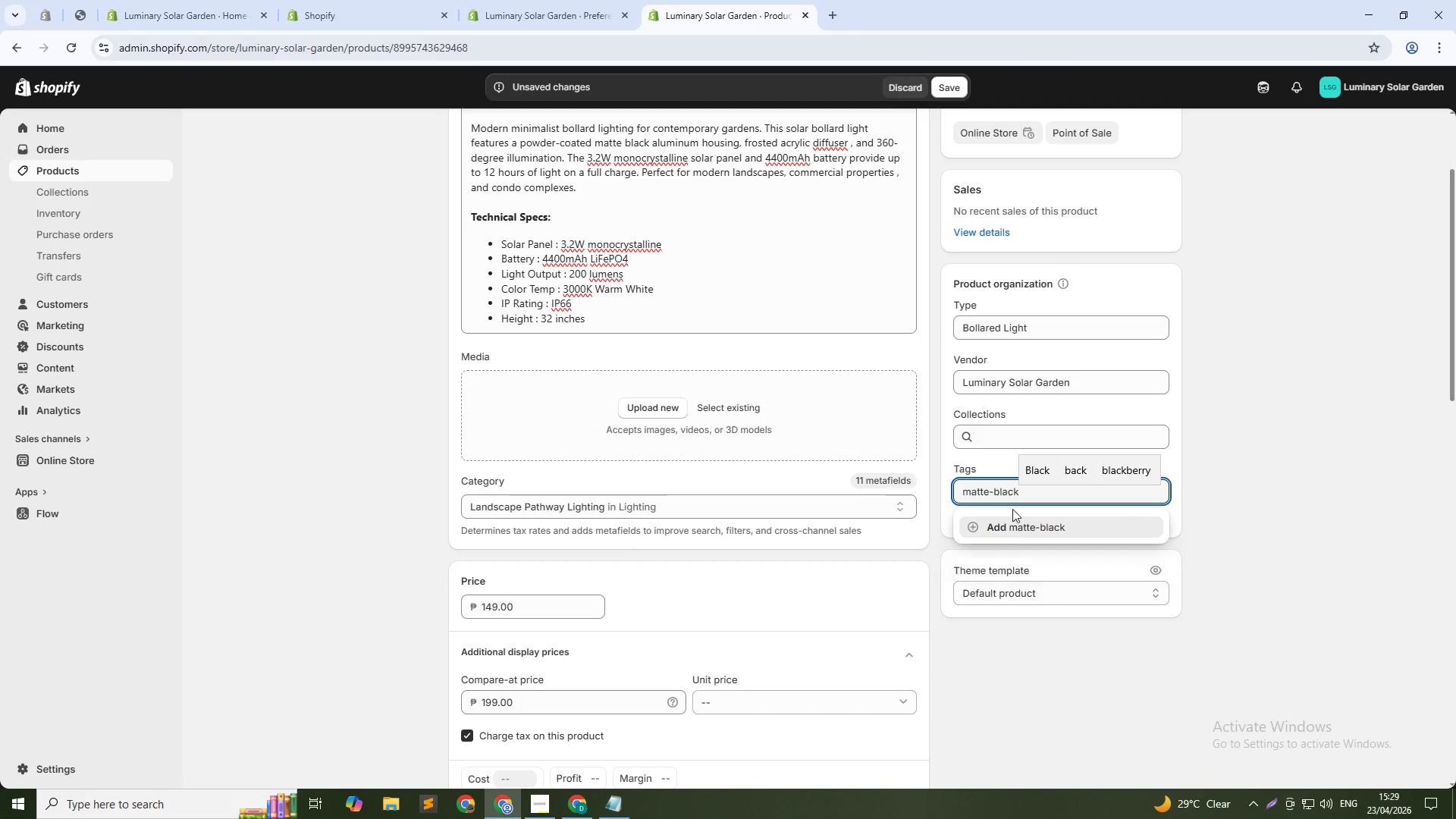 
left_click([1021, 529])
 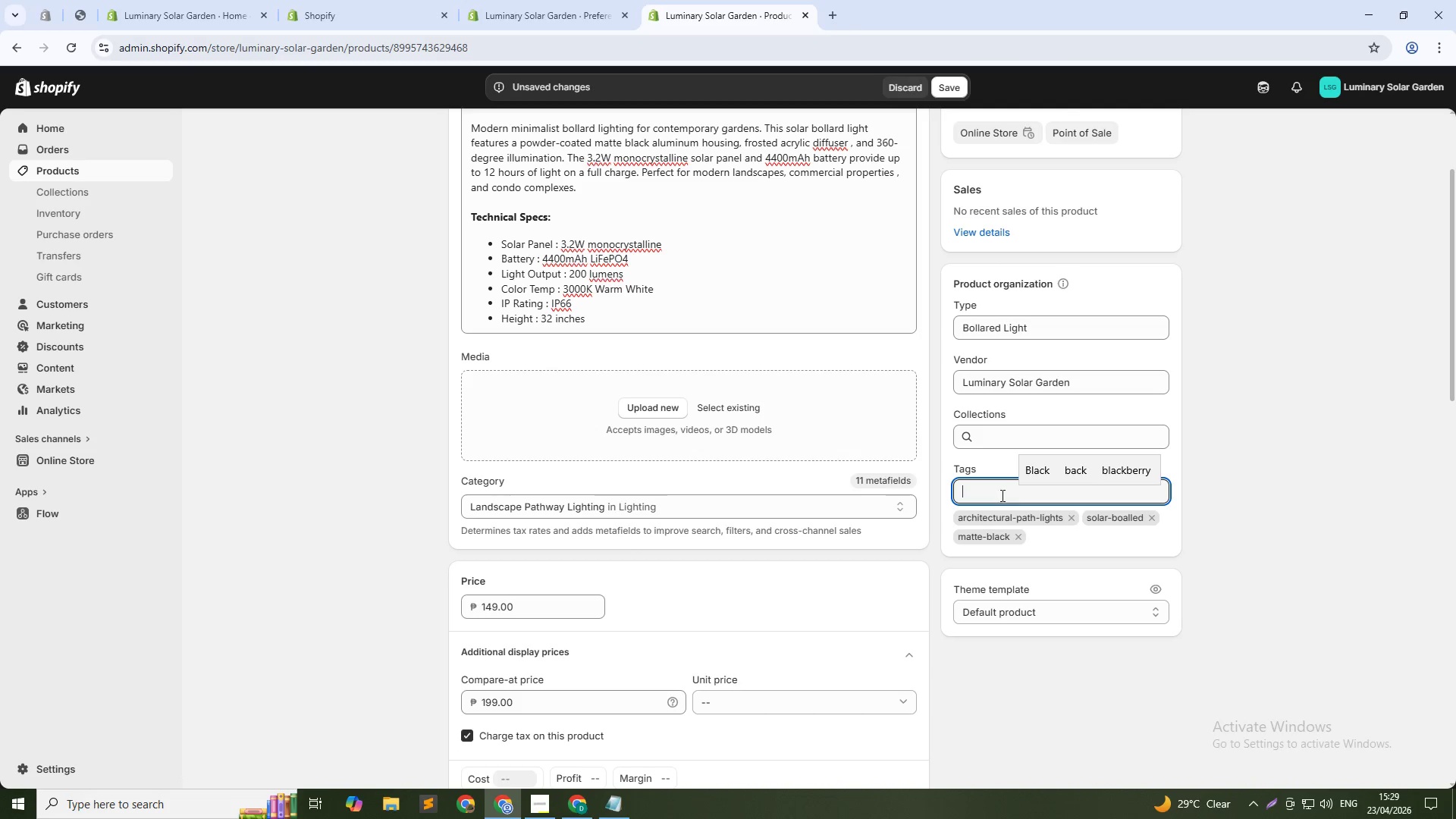 
left_click([996, 488])
 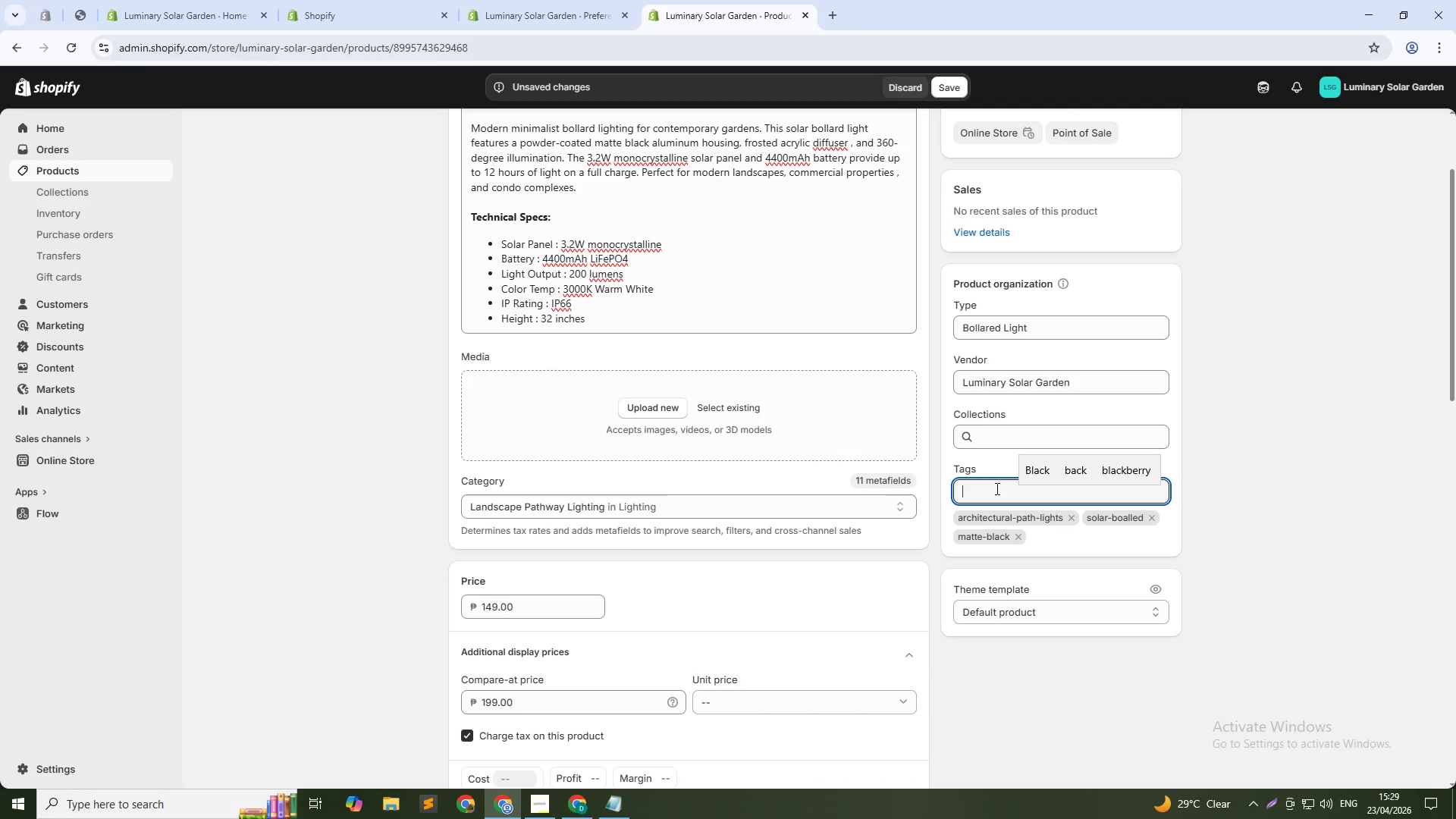 
type(sustainable=-landscaping)
 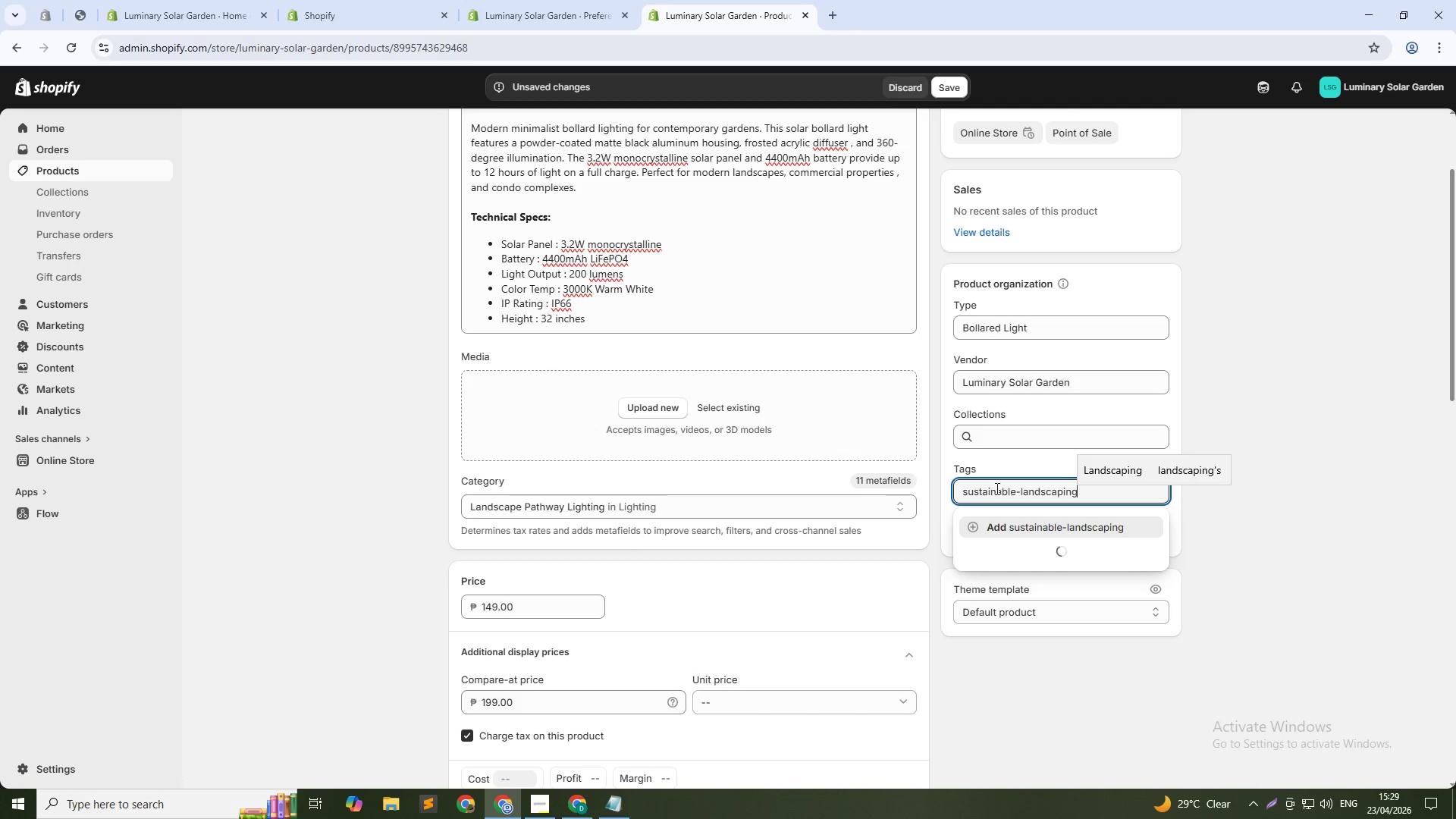 
hold_key(key=Backspace, duration=0.33)
 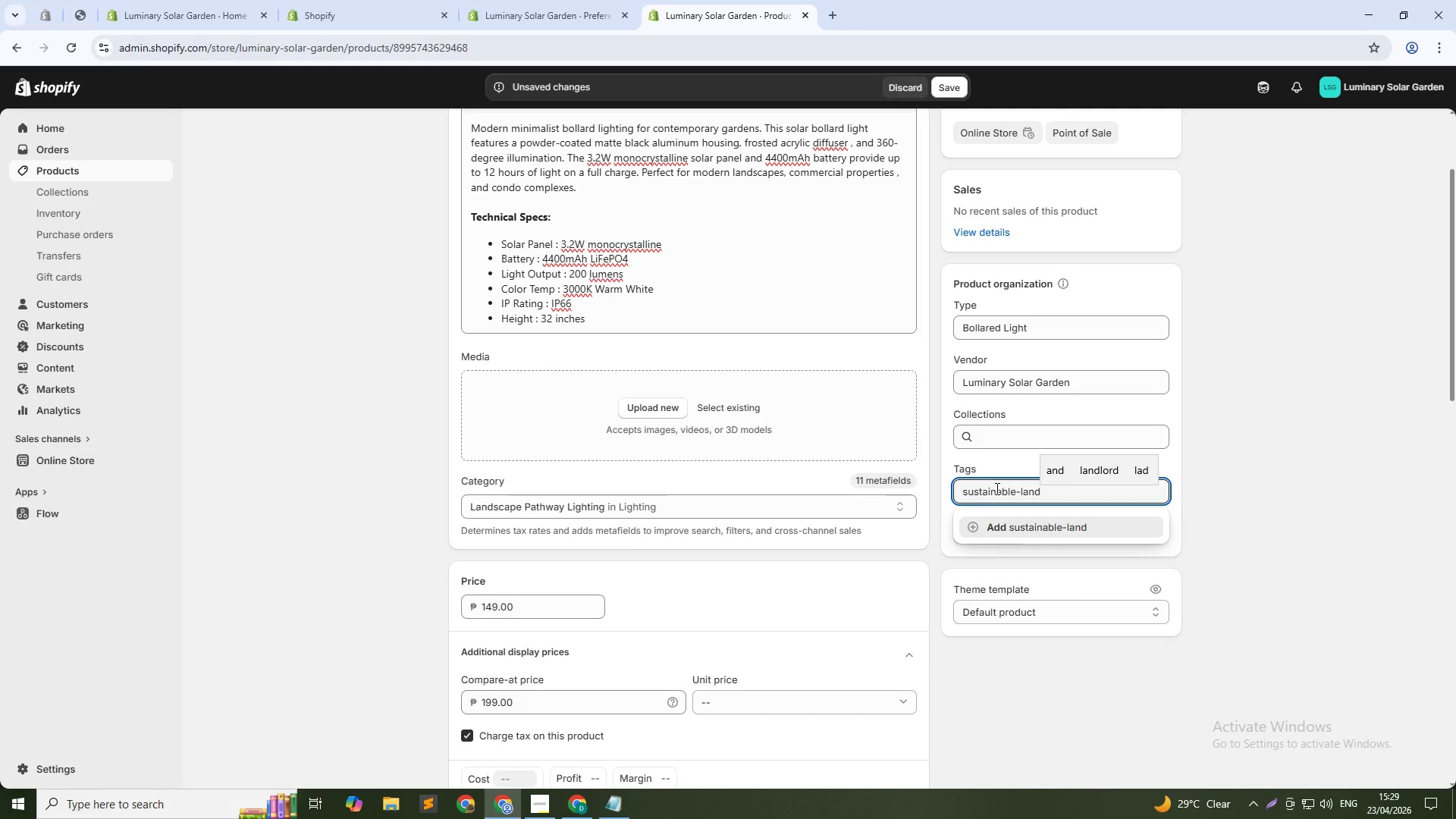 
left_click([1064, 524])
 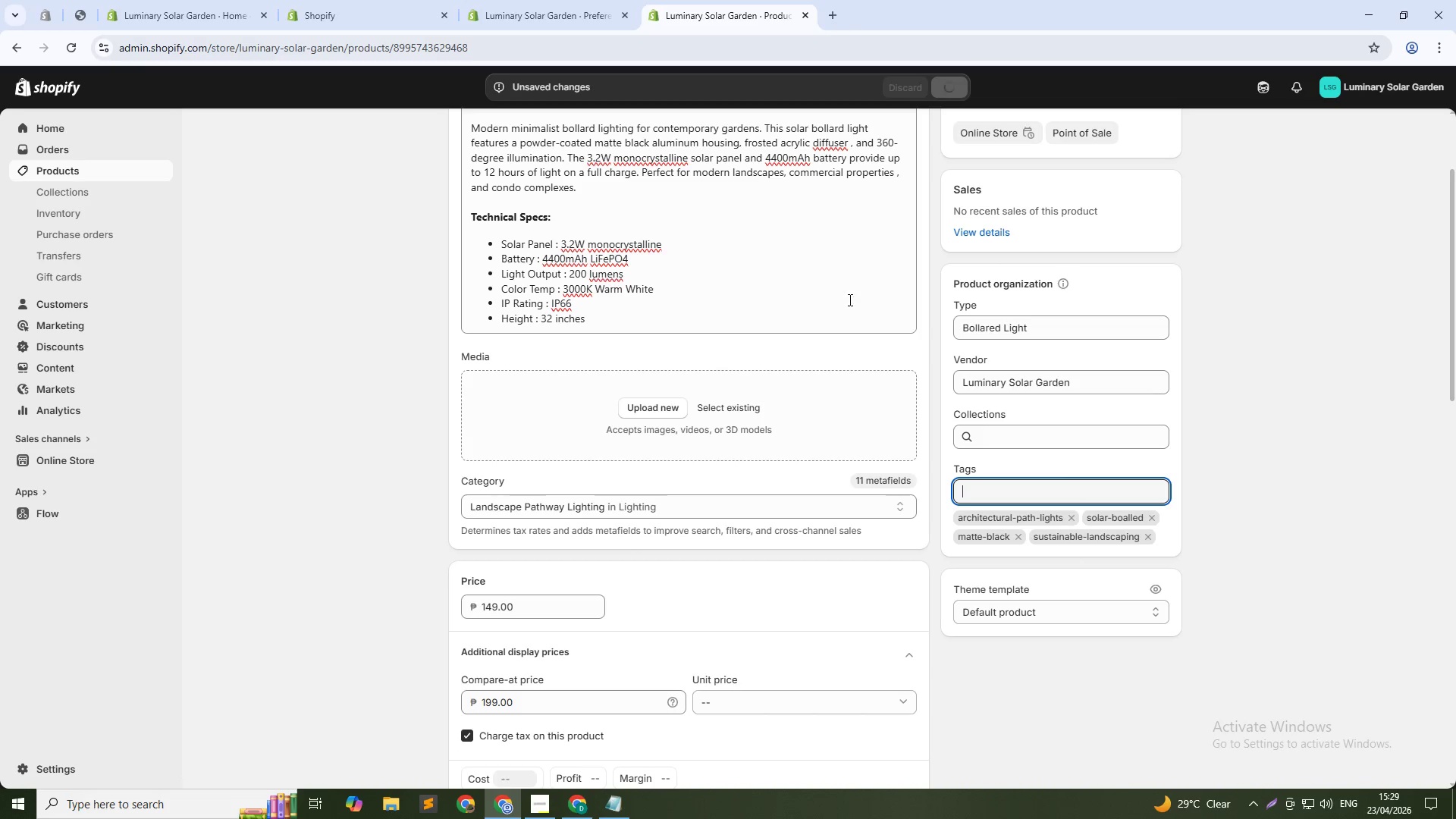 
scroll: coordinate [520, 651], scroll_direction: down, amount: 5.0
 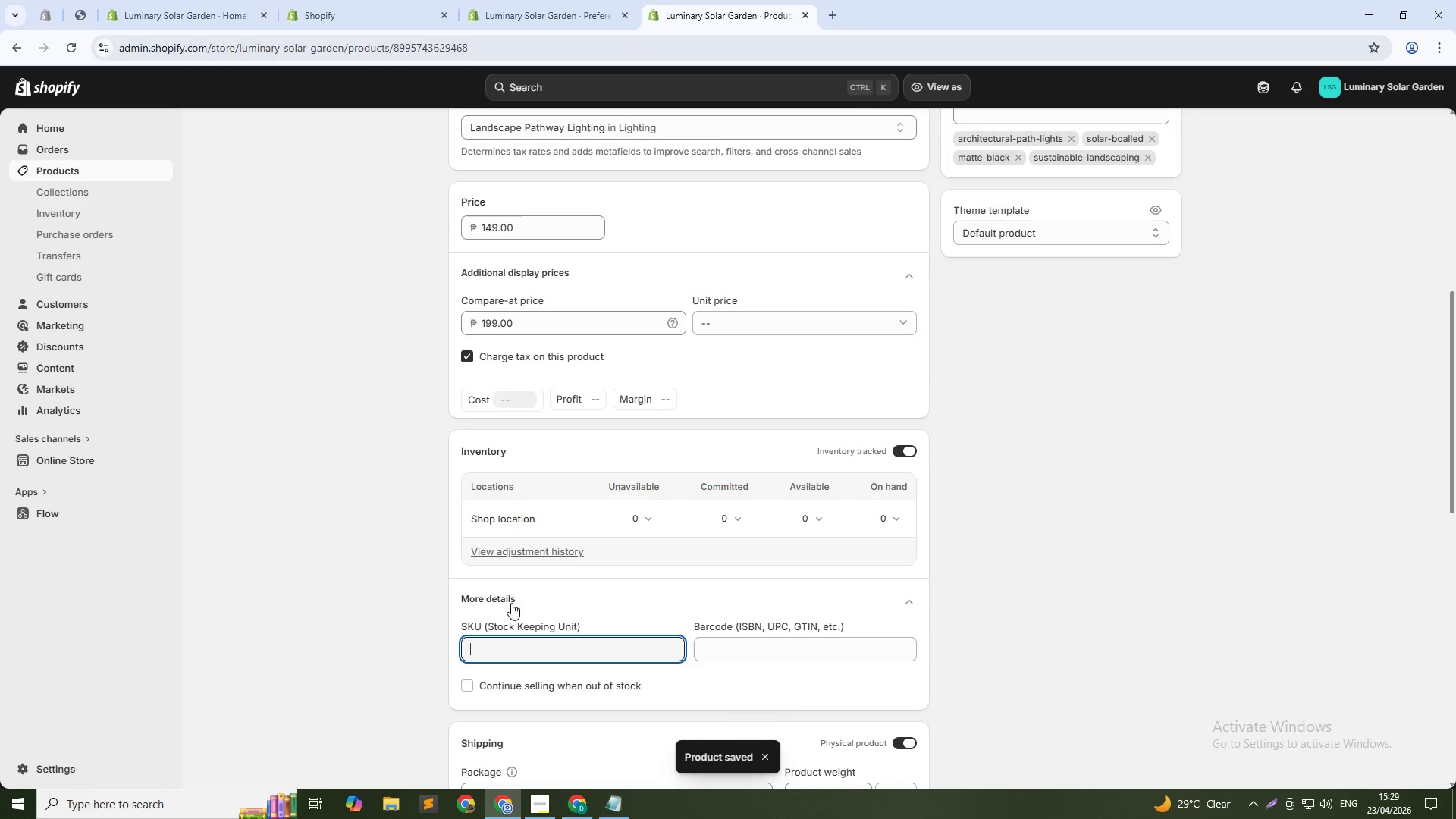 
left_click([512, 644])
 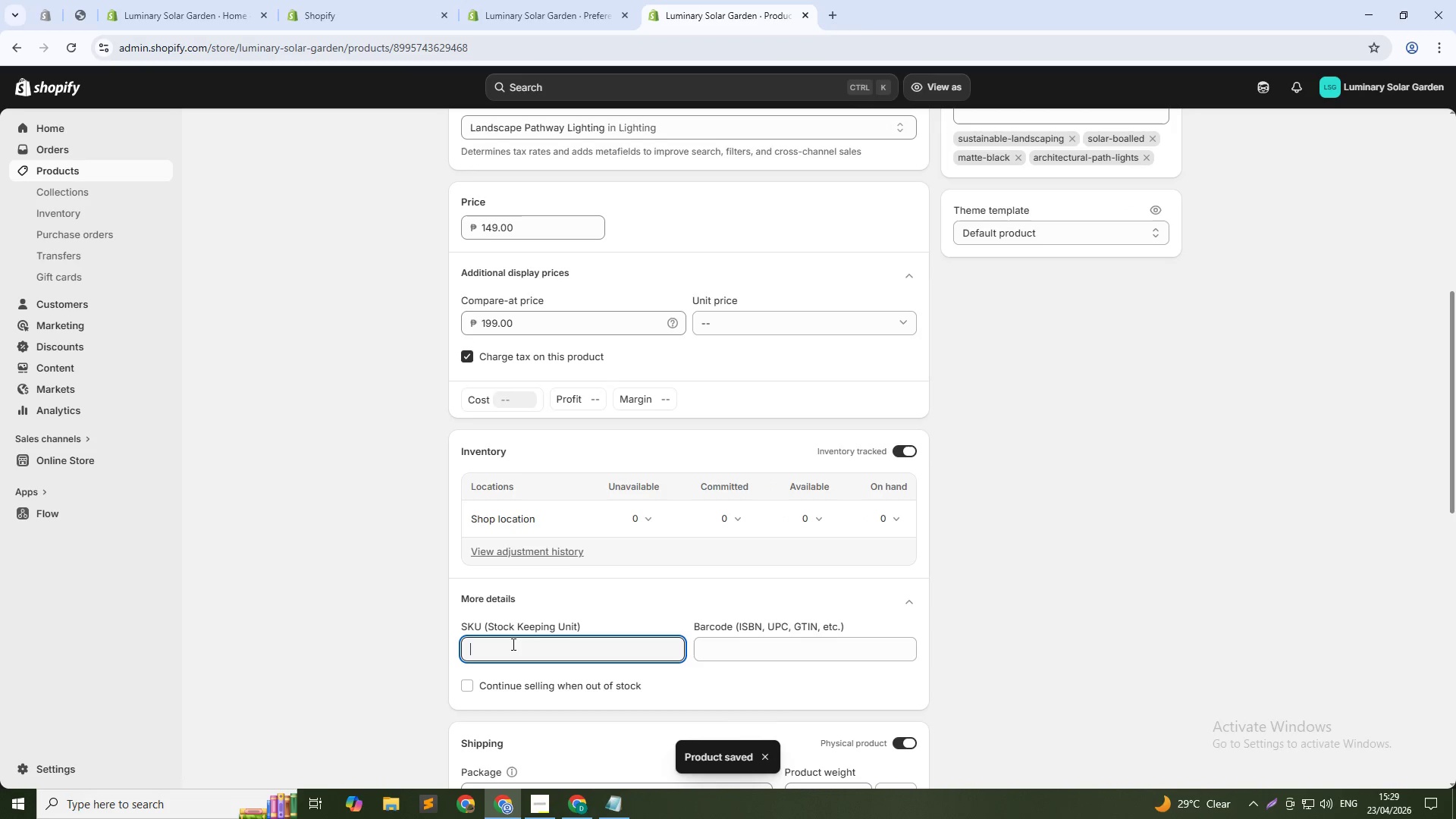 
type(LUM-BOLL-MB-02)
 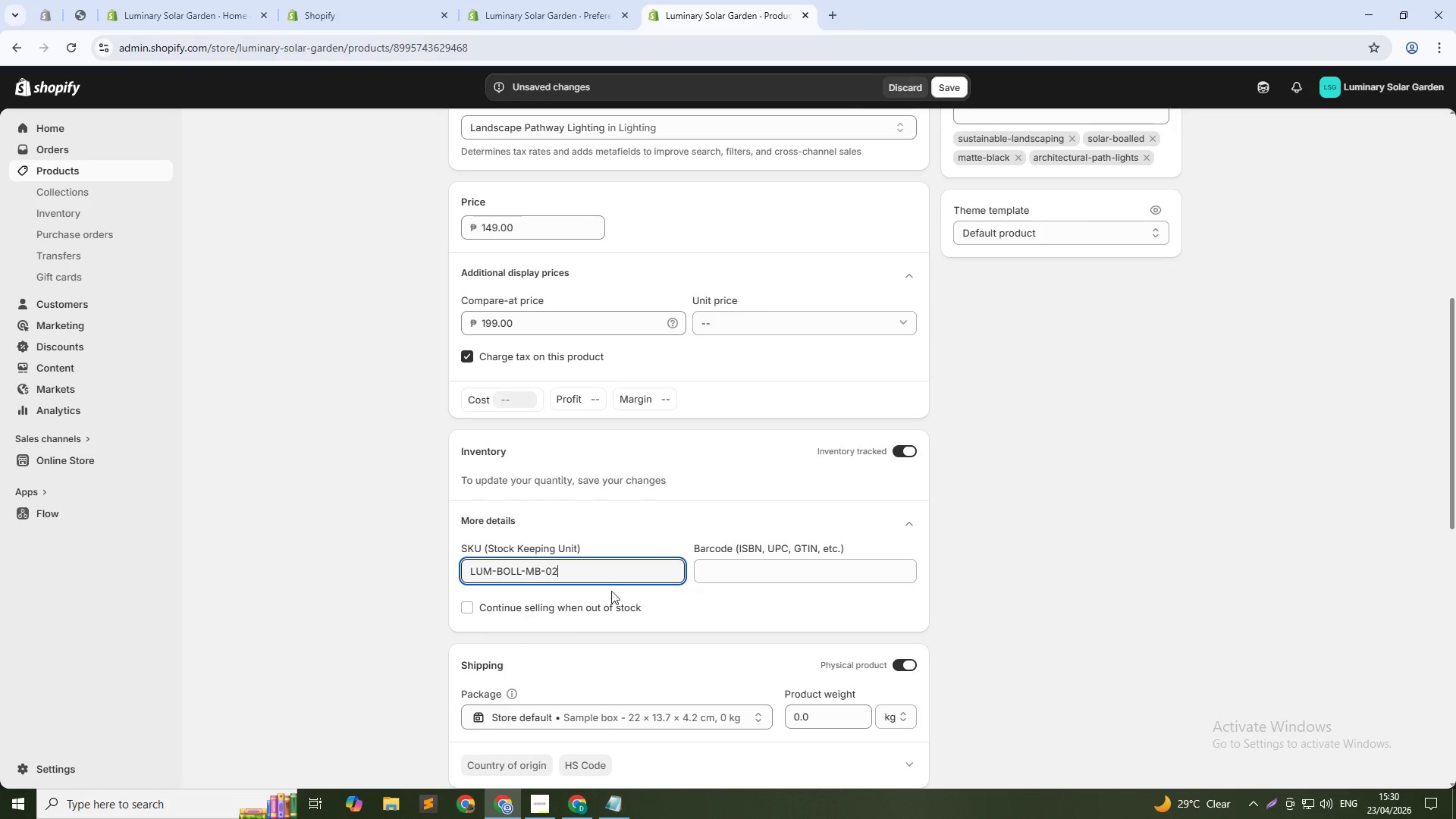 
left_click([962, 88])
 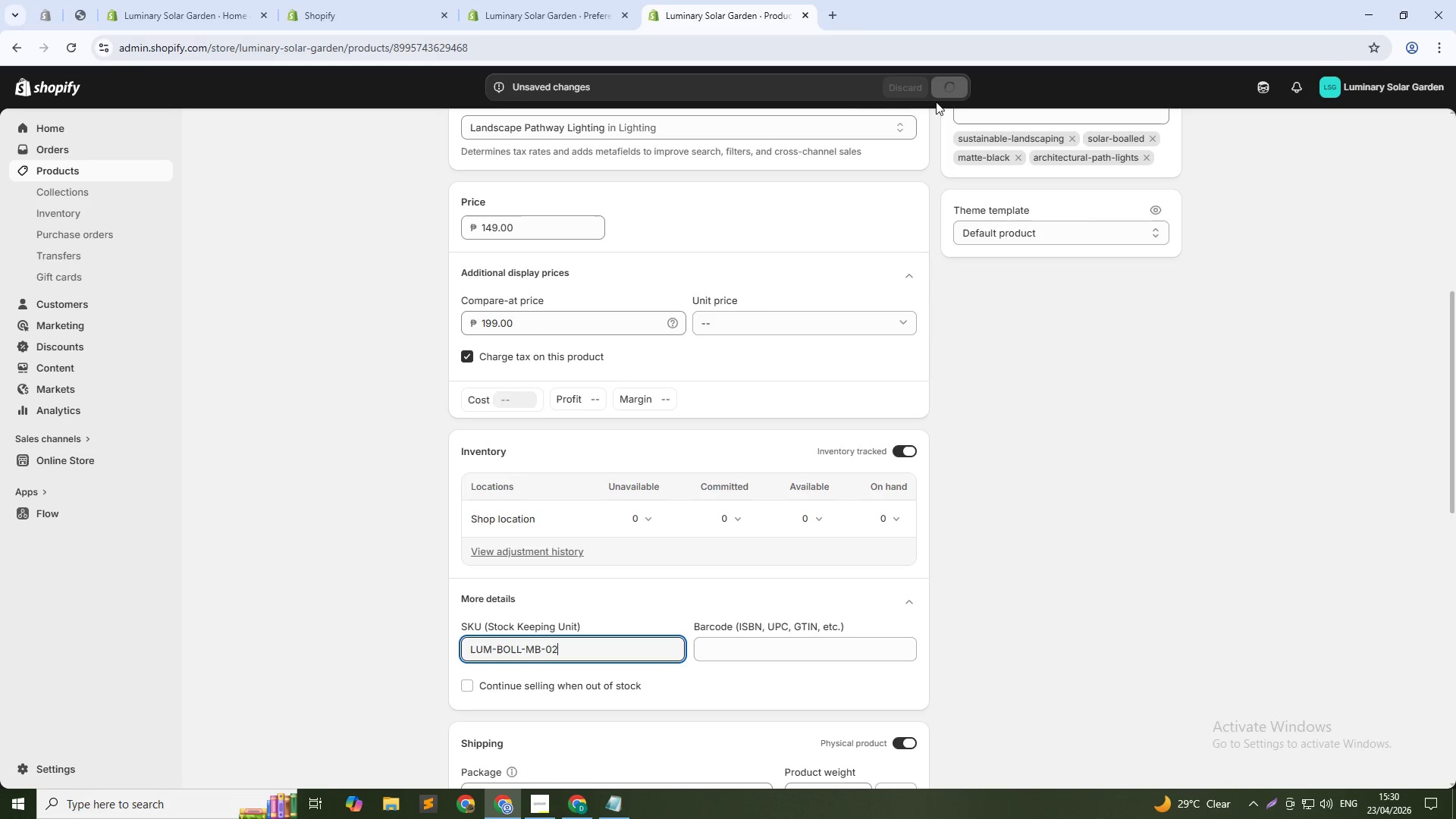 
scroll: coordinate [628, 562], scroll_direction: down, amount: 22.0
 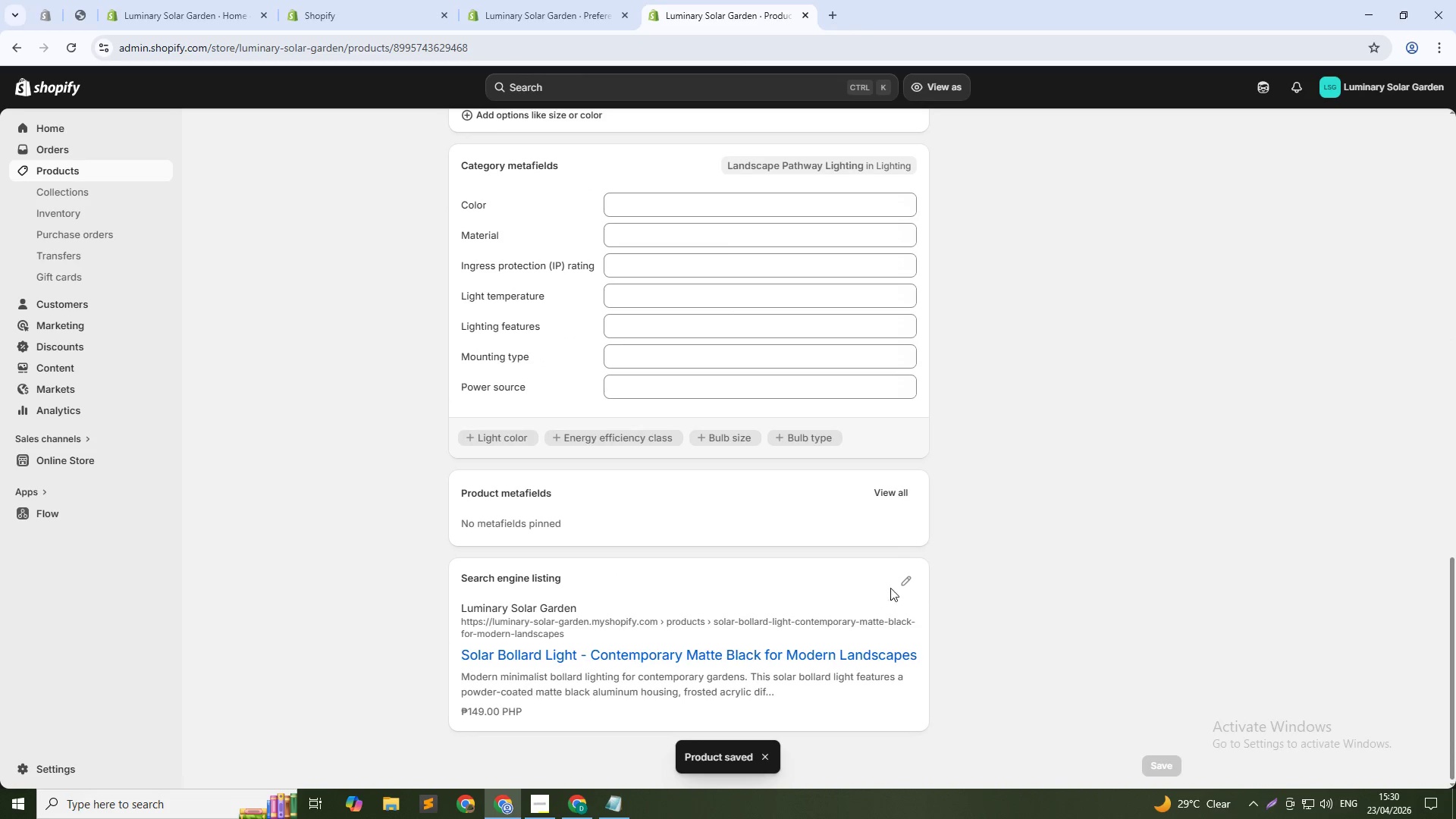 
left_click([907, 578])
 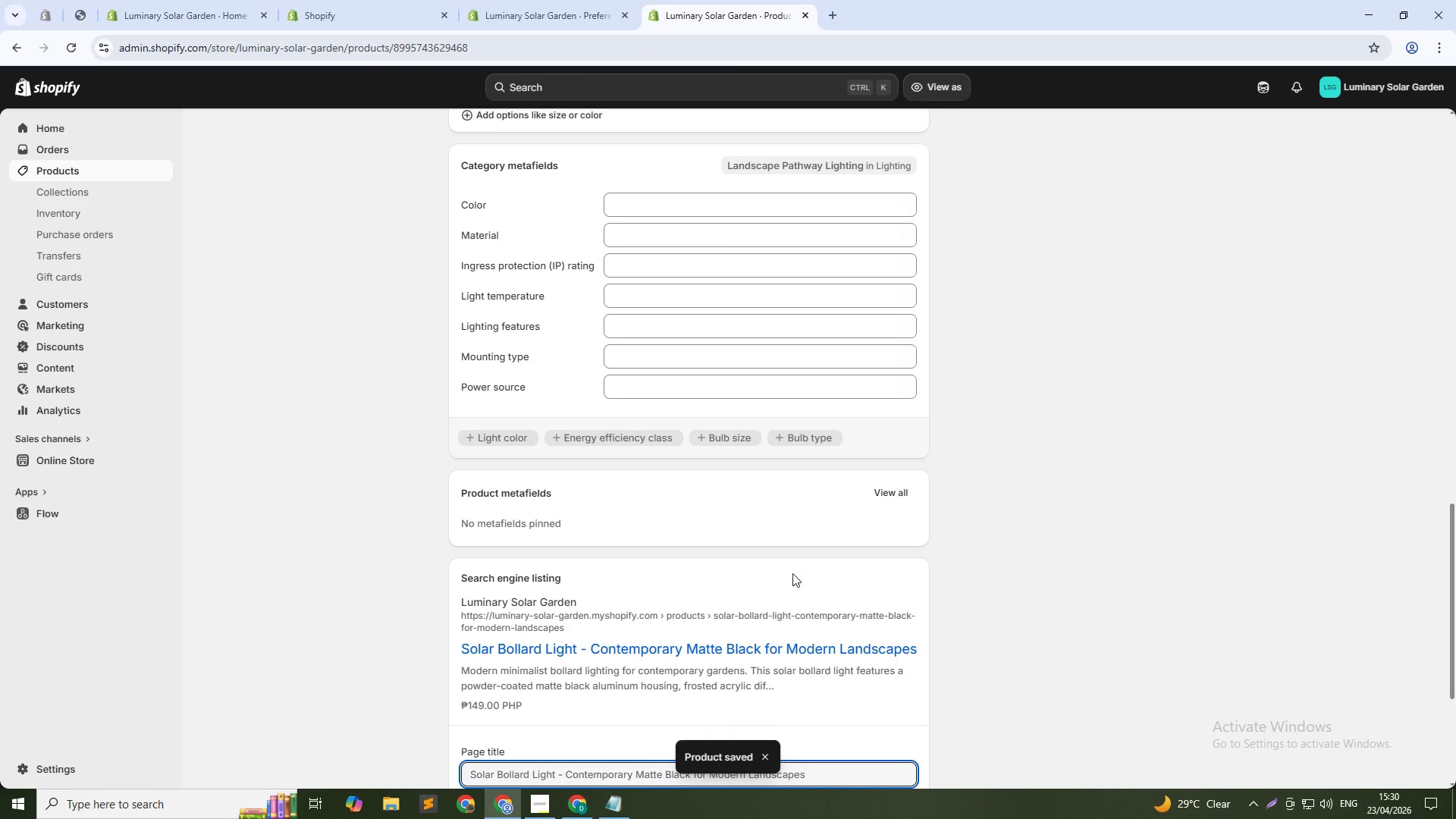 
scroll: coordinate [617, 583], scroll_direction: down, amount: 4.0
 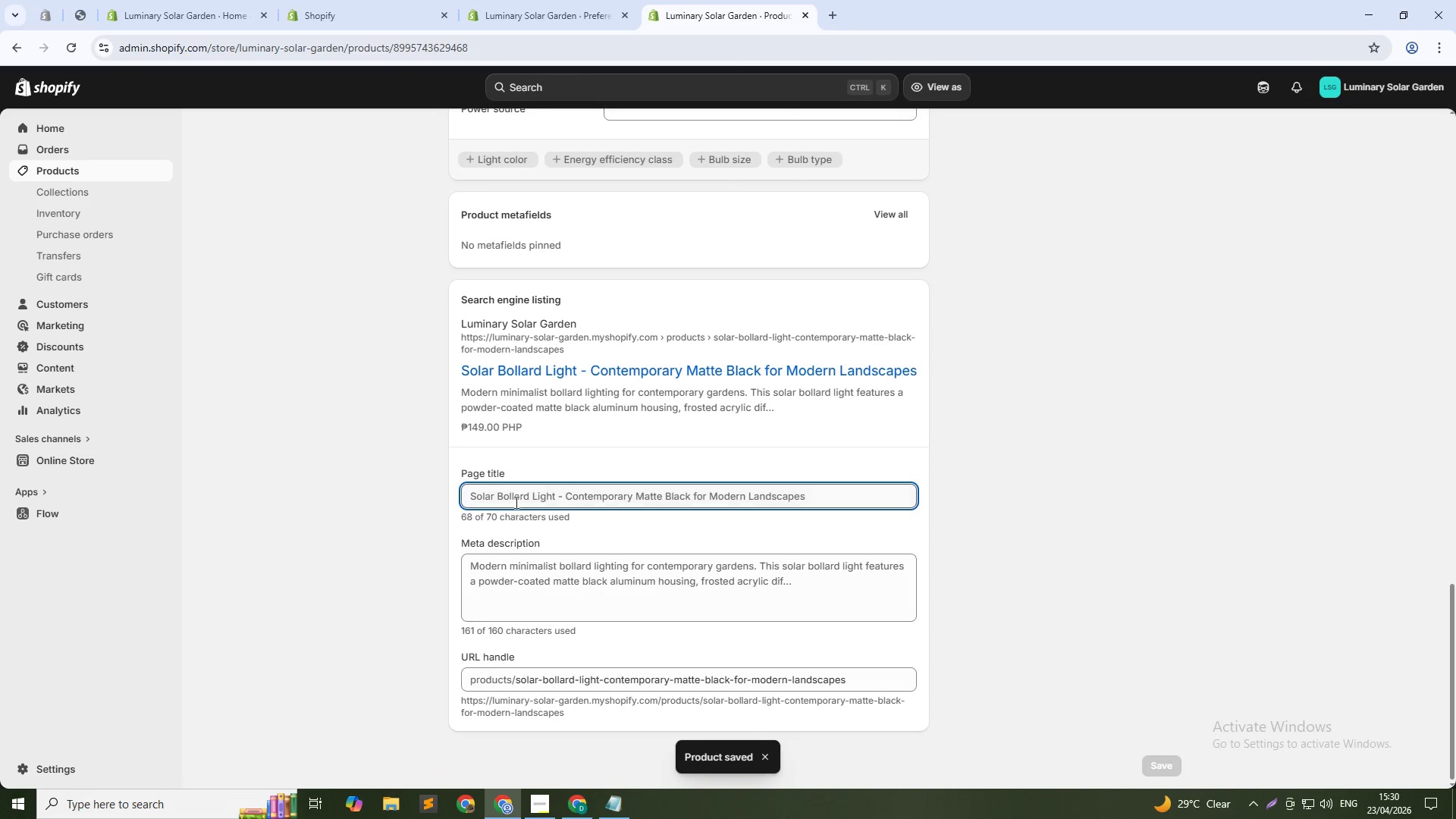 
double_click([515, 500])
 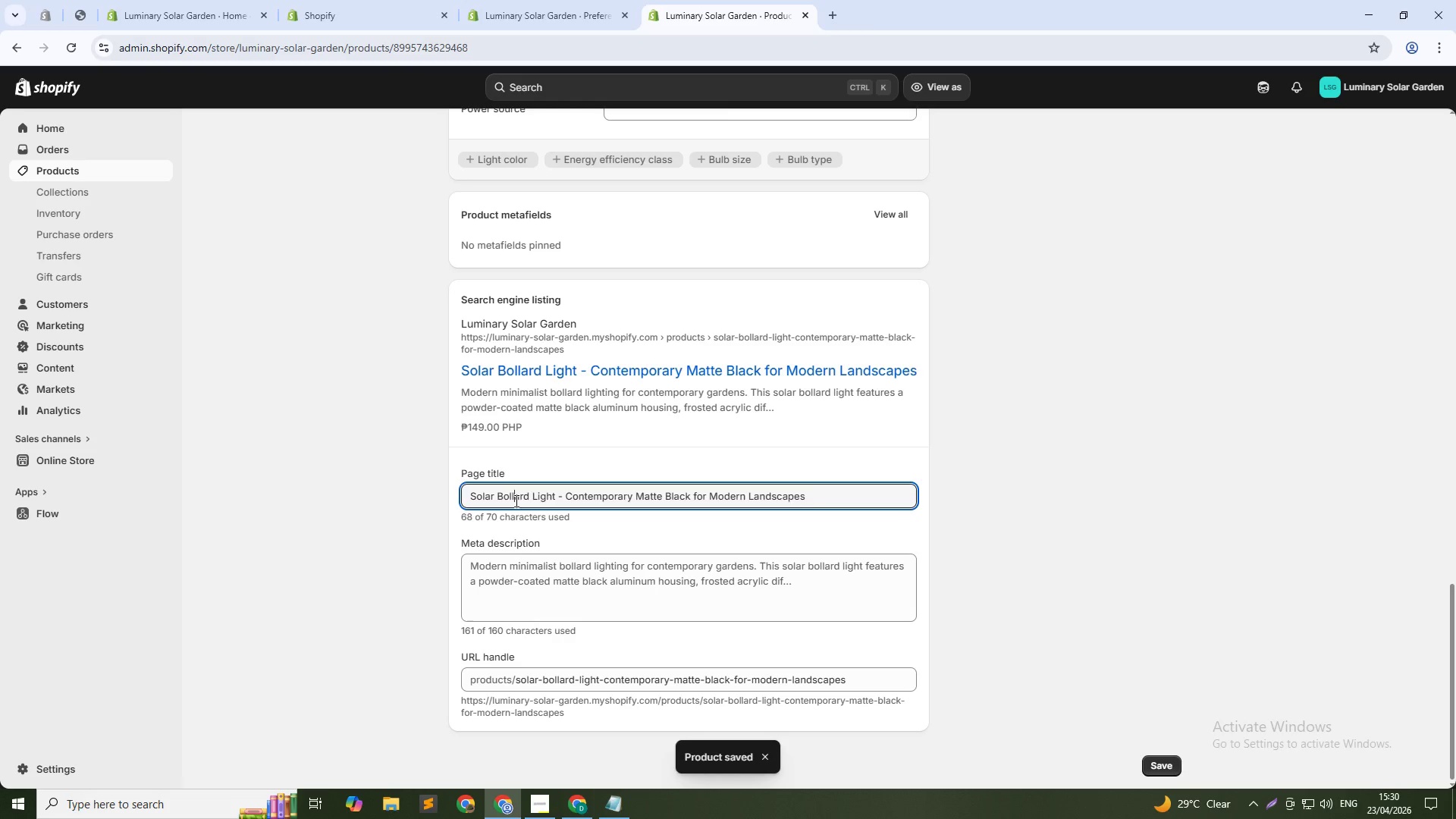 
triple_click([515, 500])
 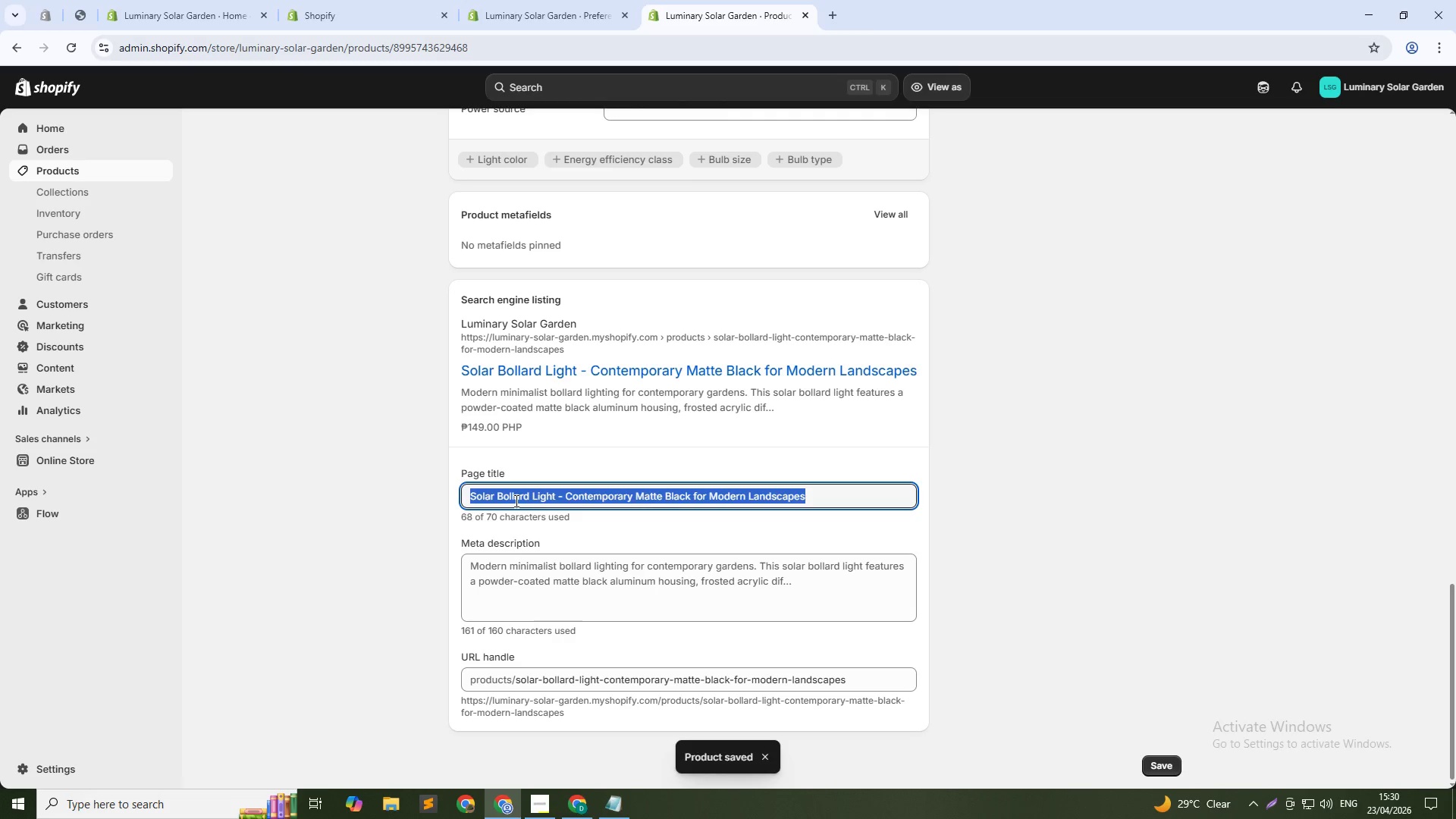 
triple_click([515, 500])
 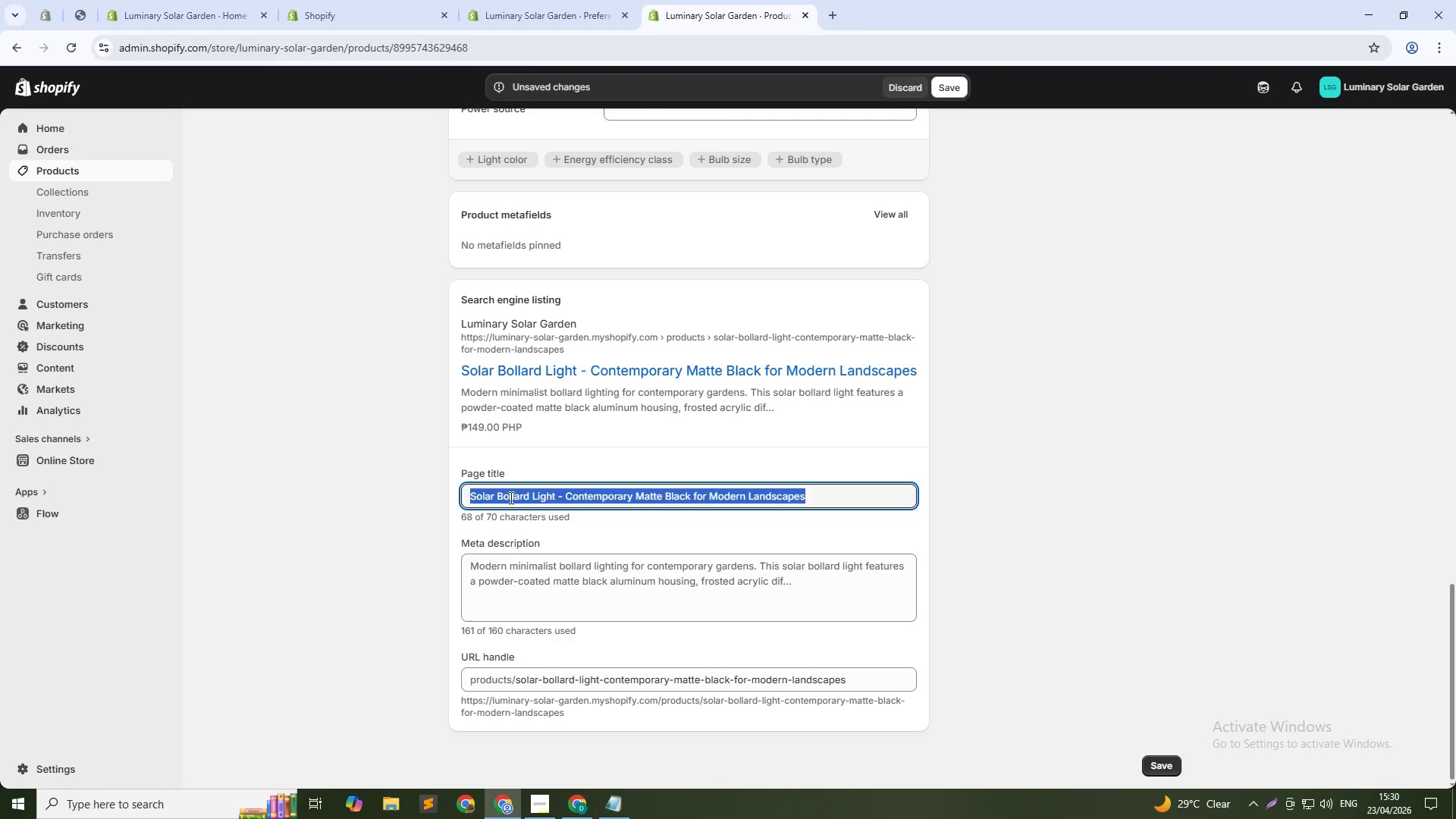 
hold_key(key=Backspace, duration=0.41)
 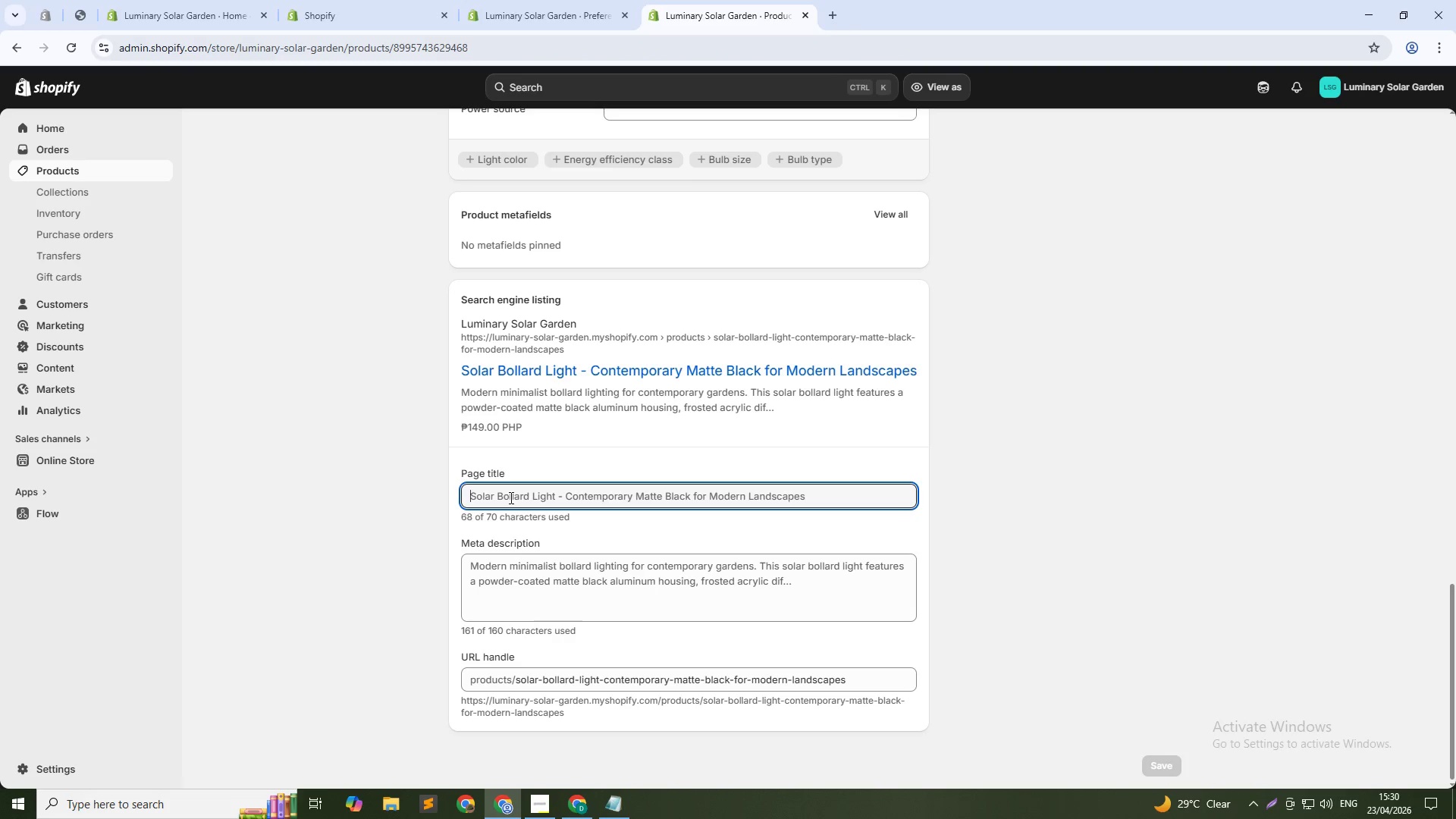 
type(Solar Bollard Light)
 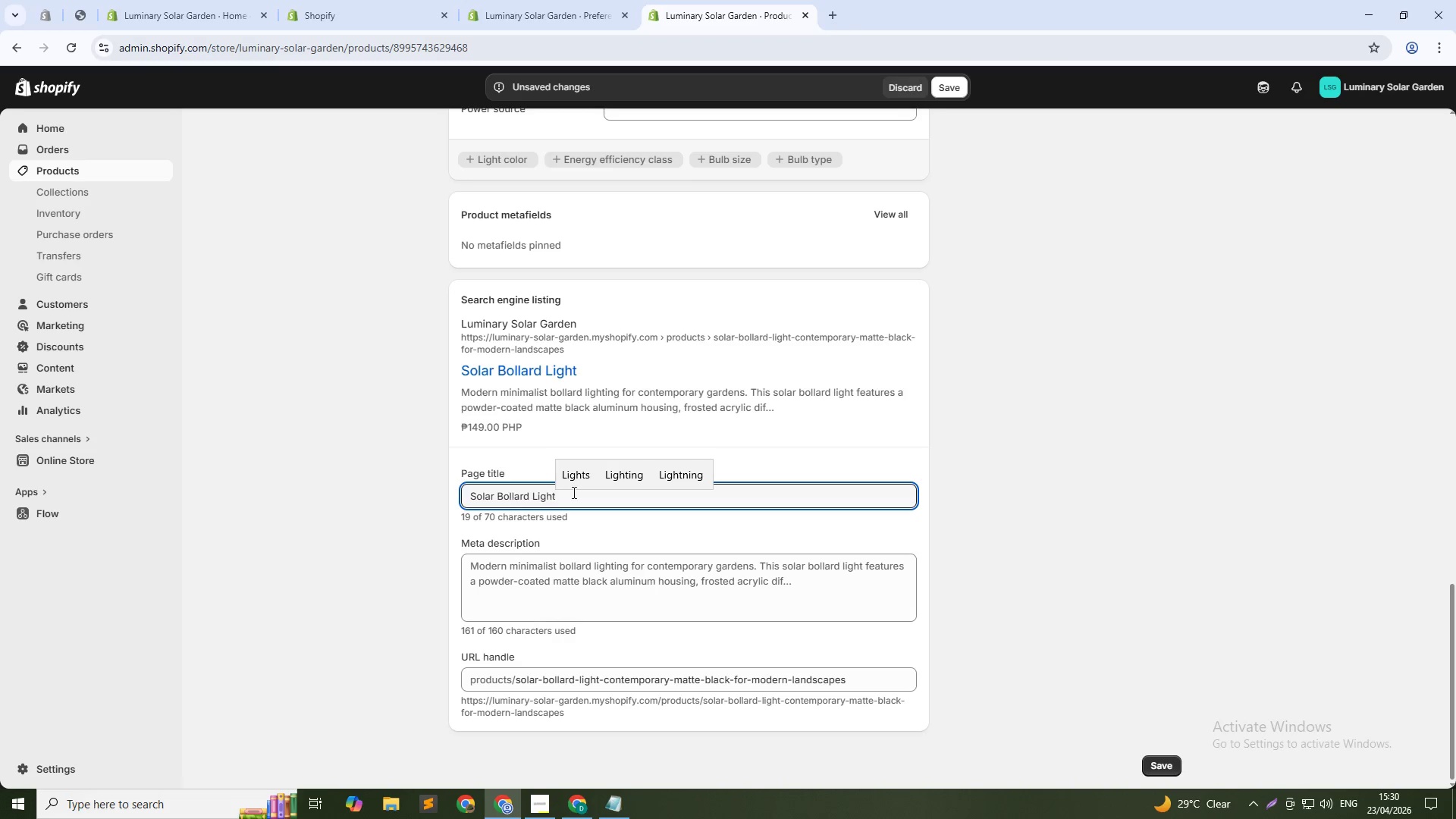 
left_click([567, 585])
 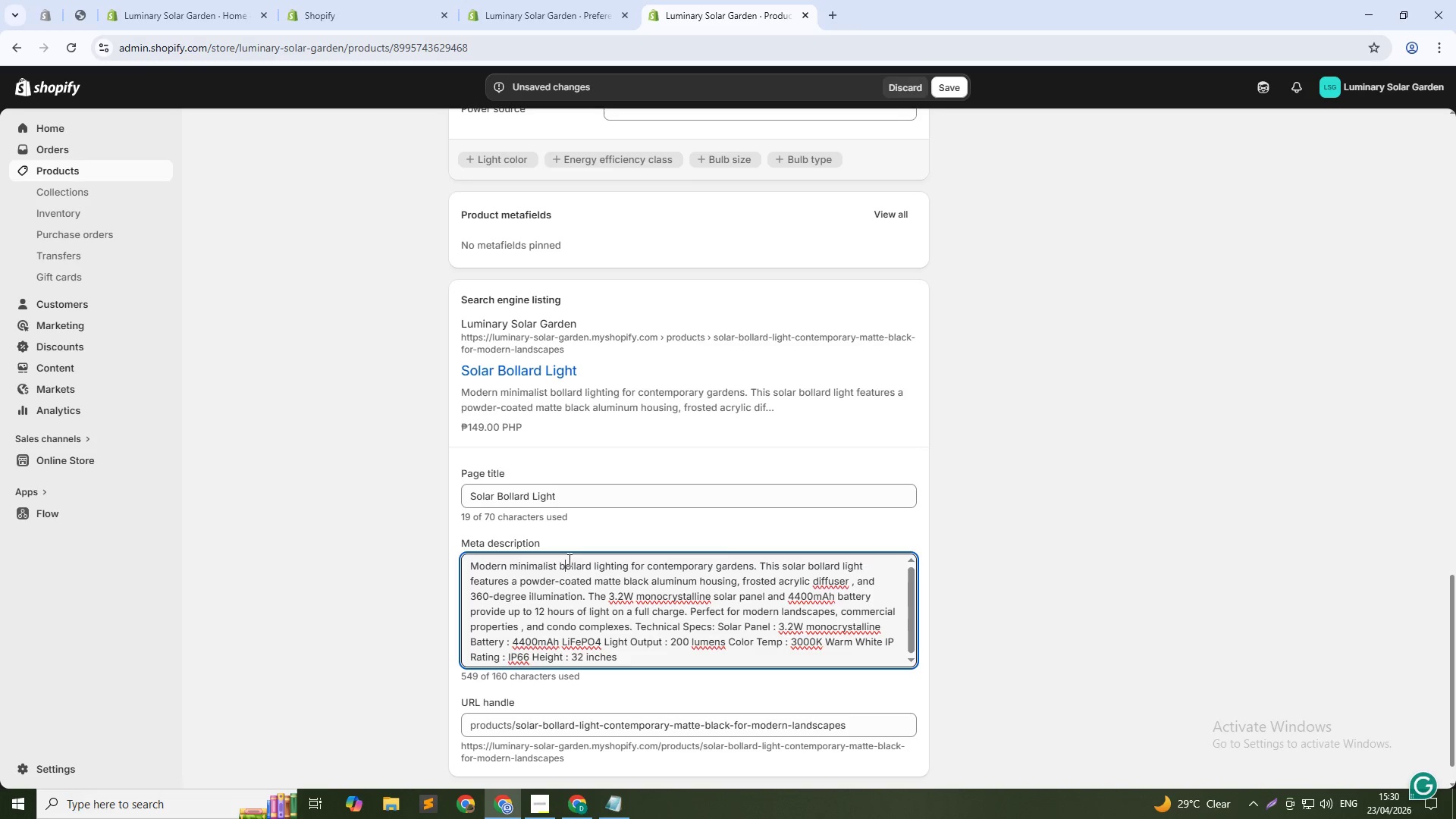 
double_click([568, 560])
 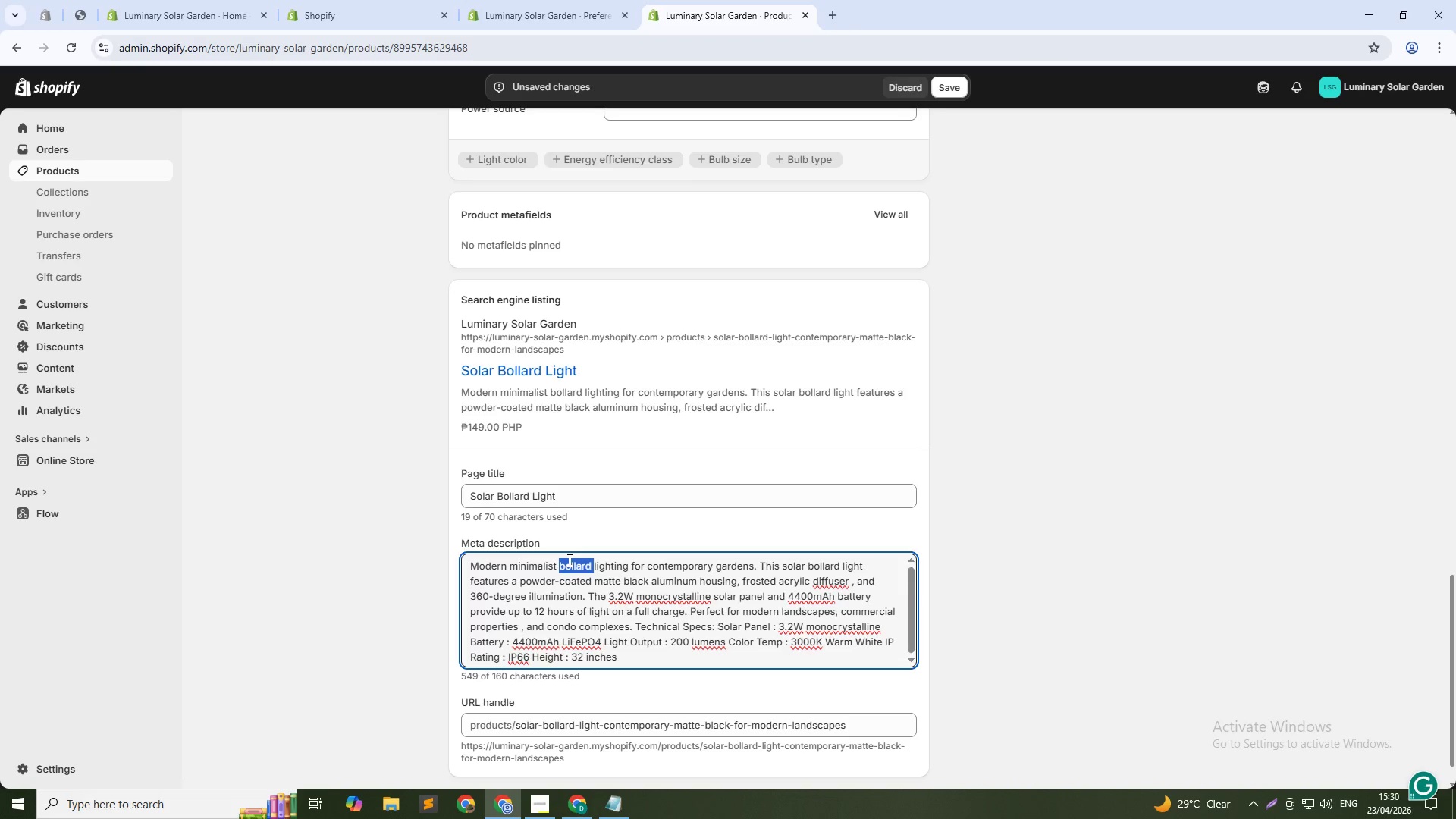 
triple_click([568, 560])
 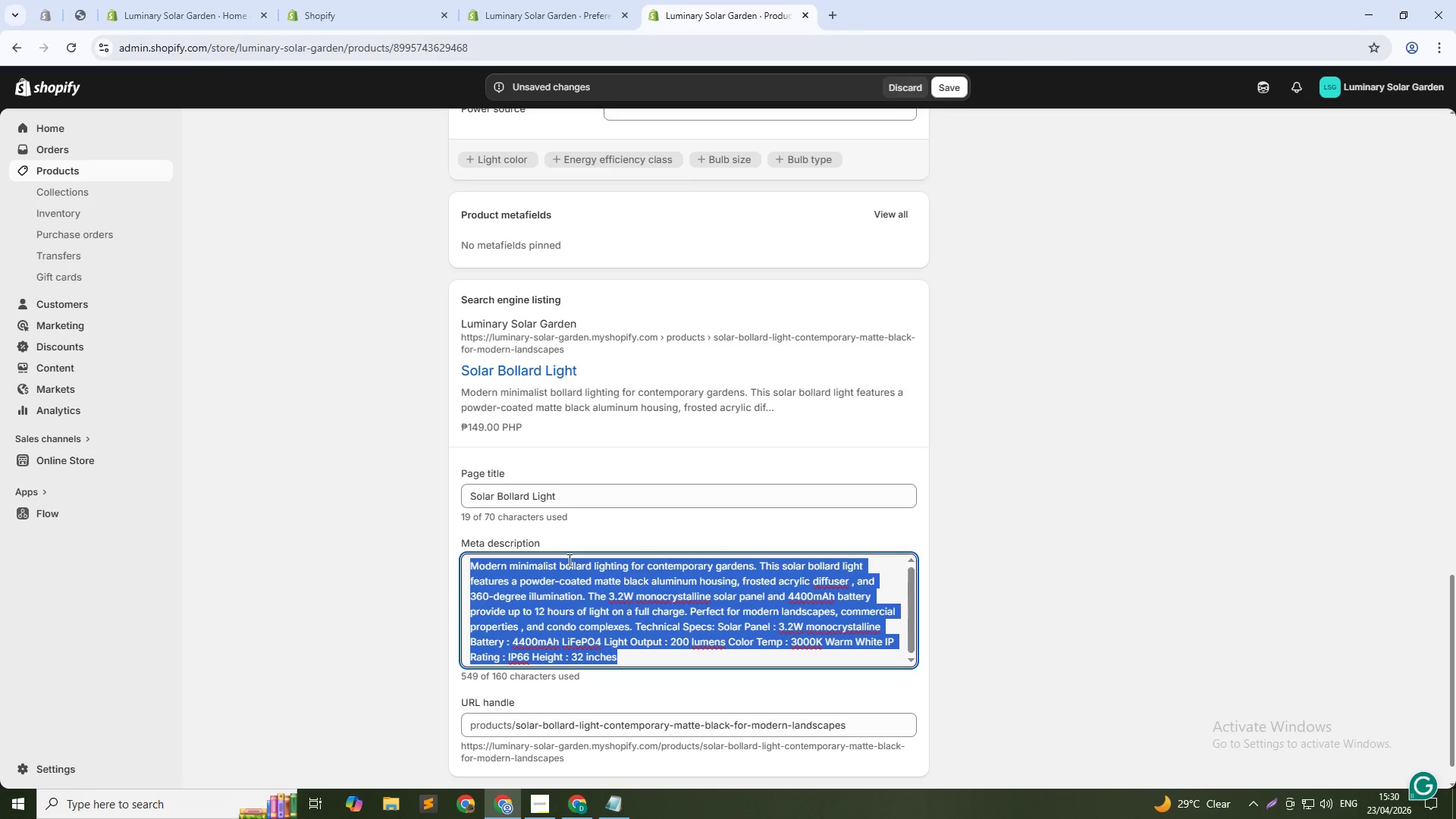 
key(Backspace)
type(mo)
key(Backspace)
key(Backspace)
key(Backspace)
type(Modern soalr)
key(Backspace)
key(Backspace)
key(Backspace)
type(lar bolll)
key(Backspace)
type(ard light with matte black finish. 200 lumens, 360)
 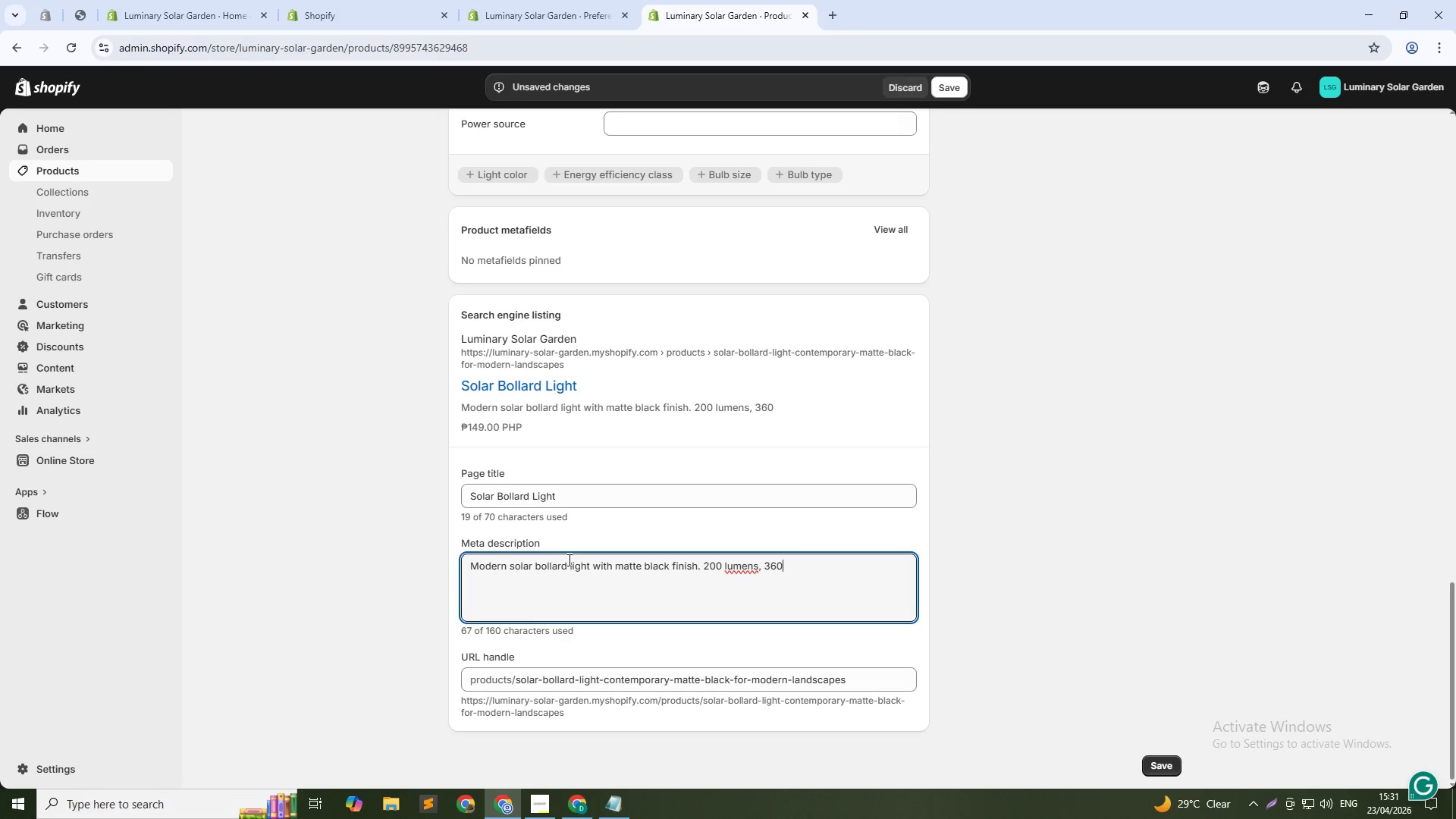 
key(Space)
 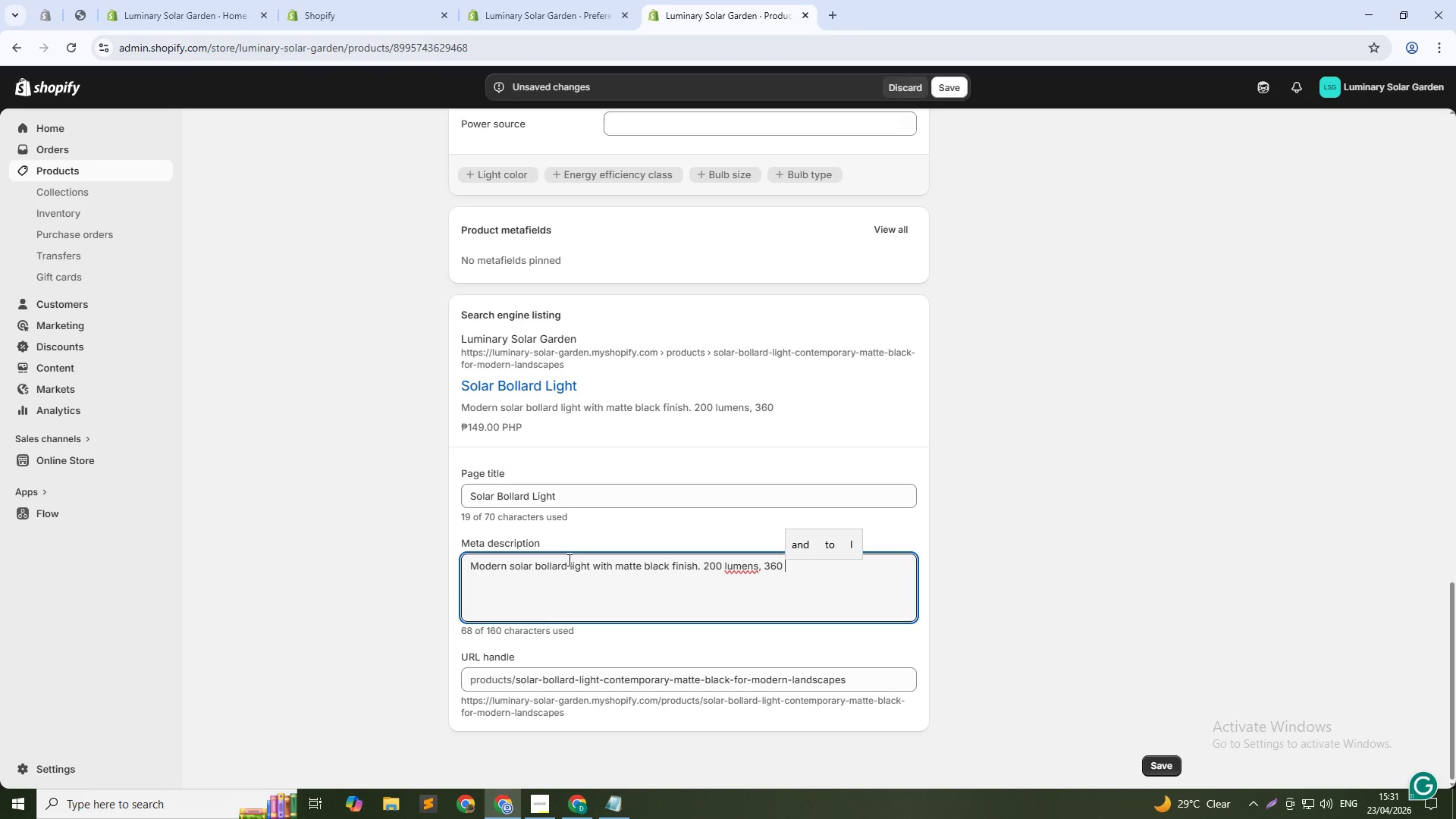 
key(I)
 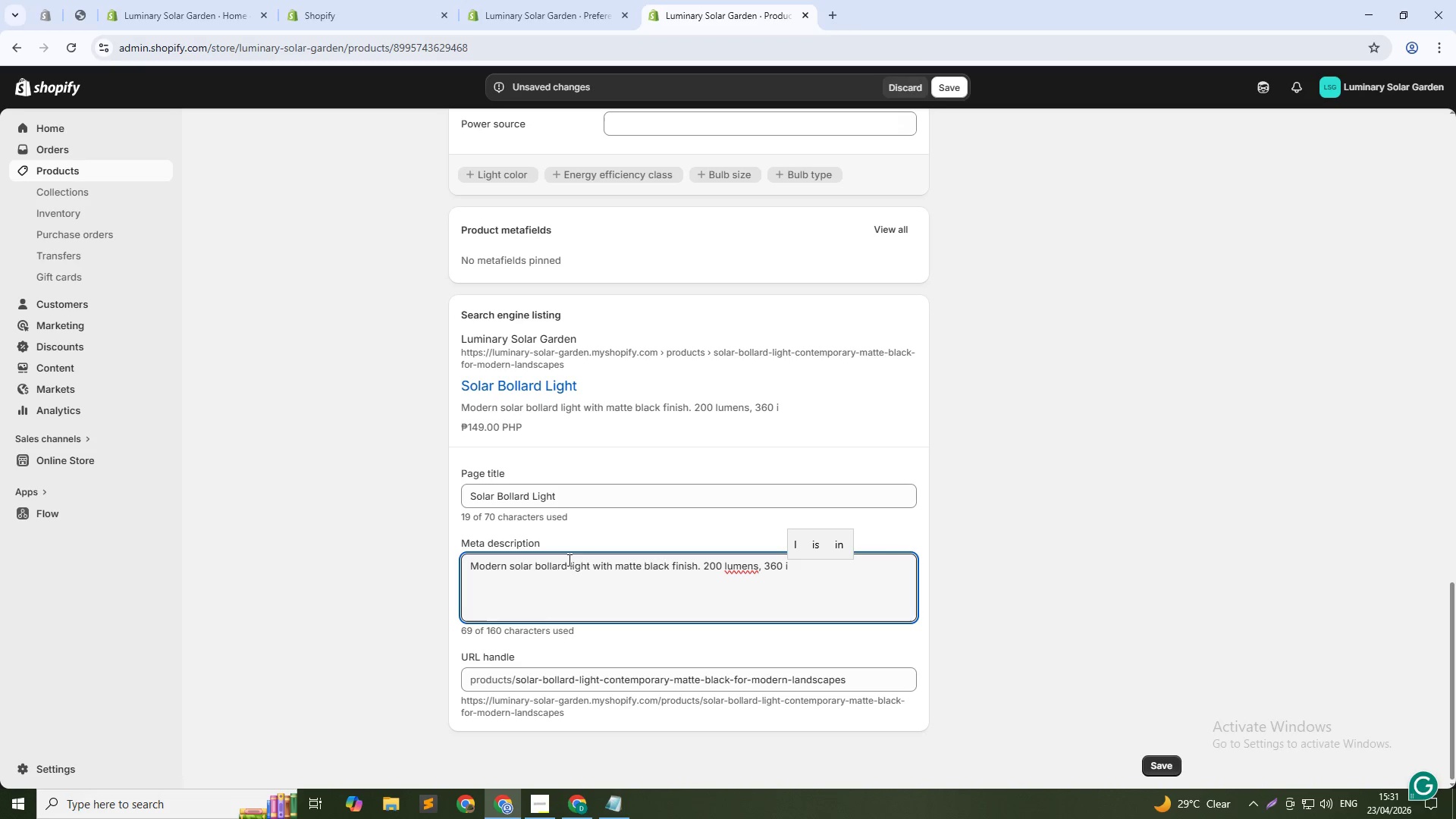 
type(llumination , IP66 rated. Perfect for contemporary landscapes. Shop now.)
 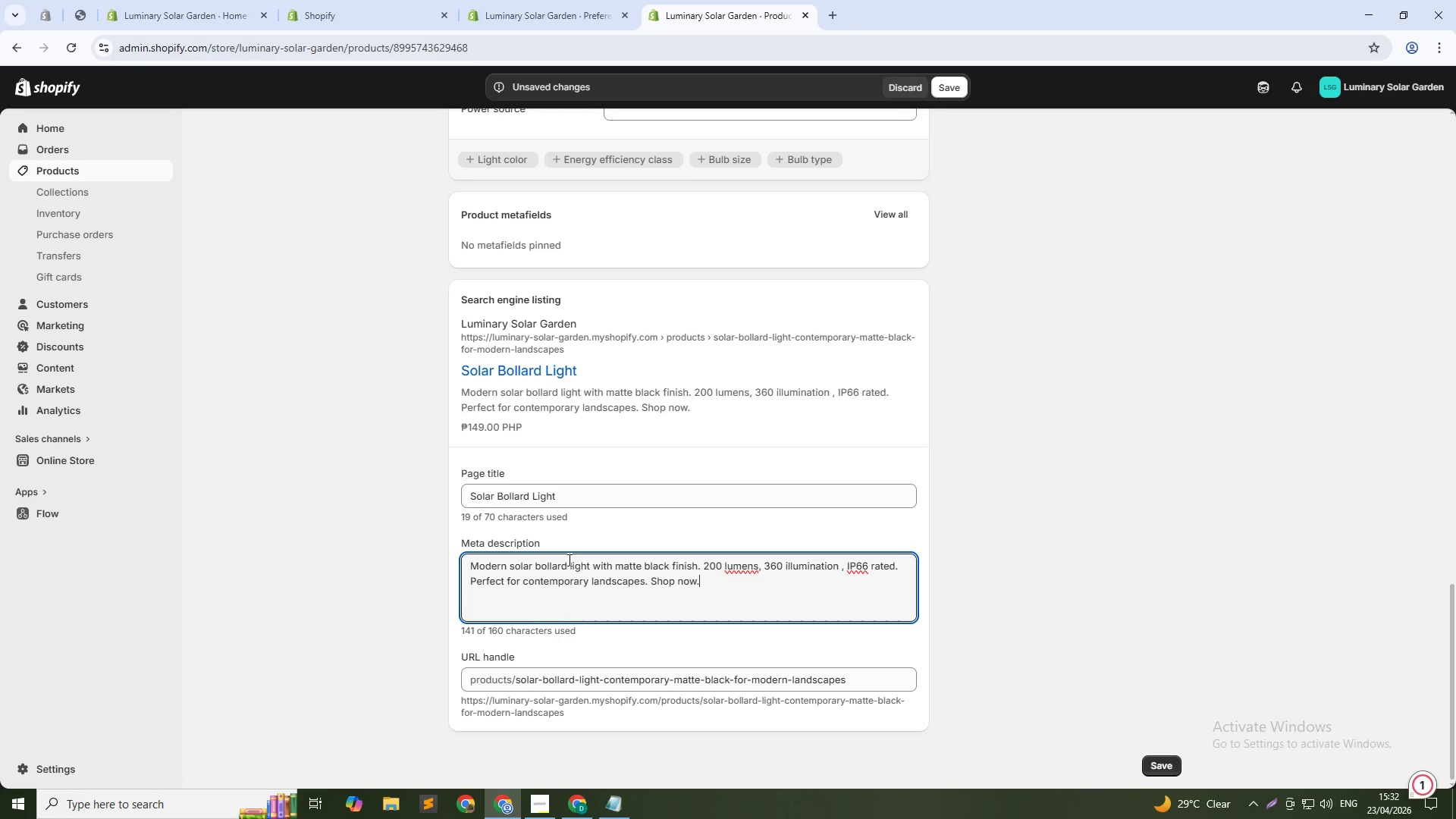 
left_click([966, 80])
 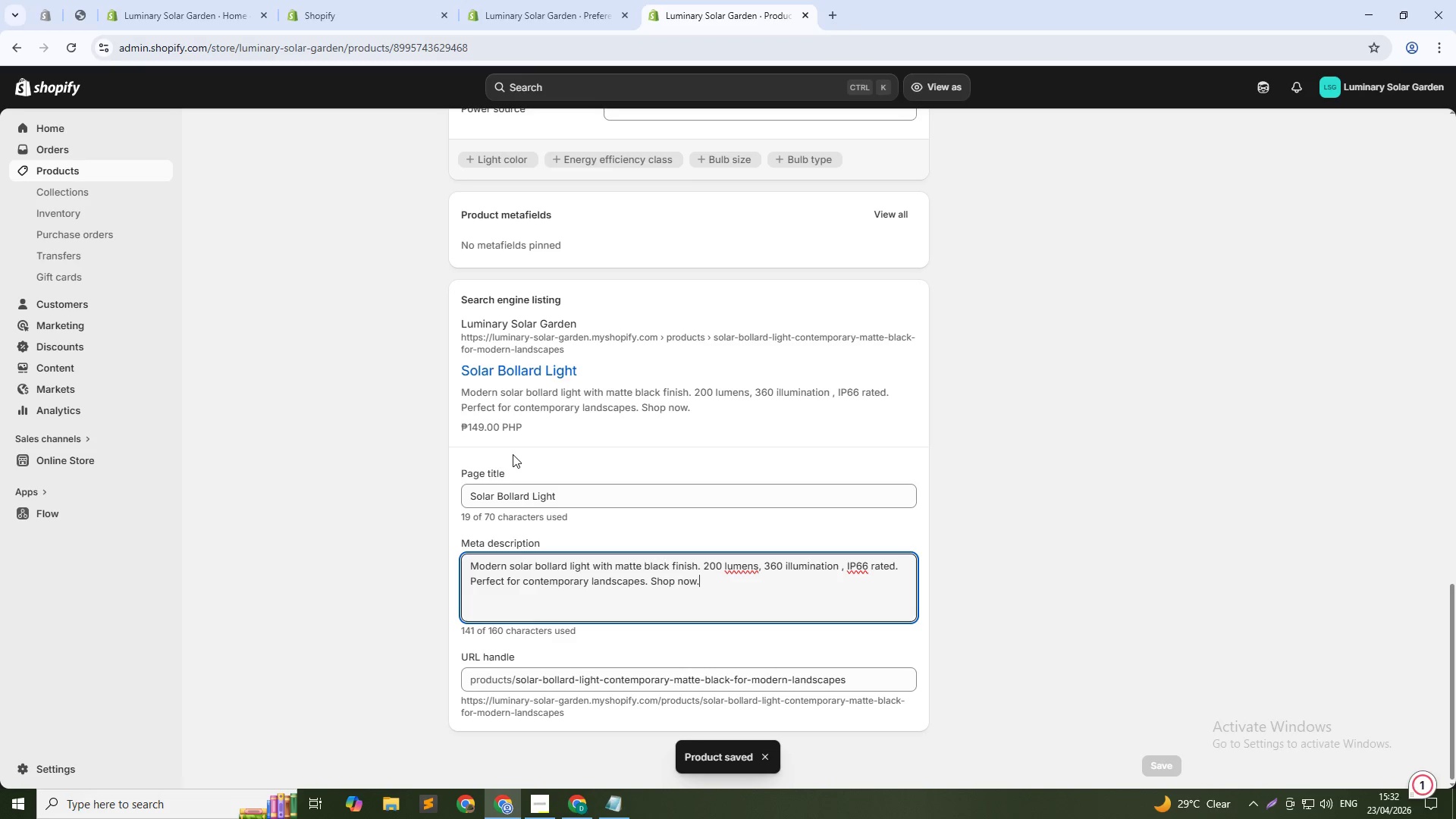 
wait(10.83)
 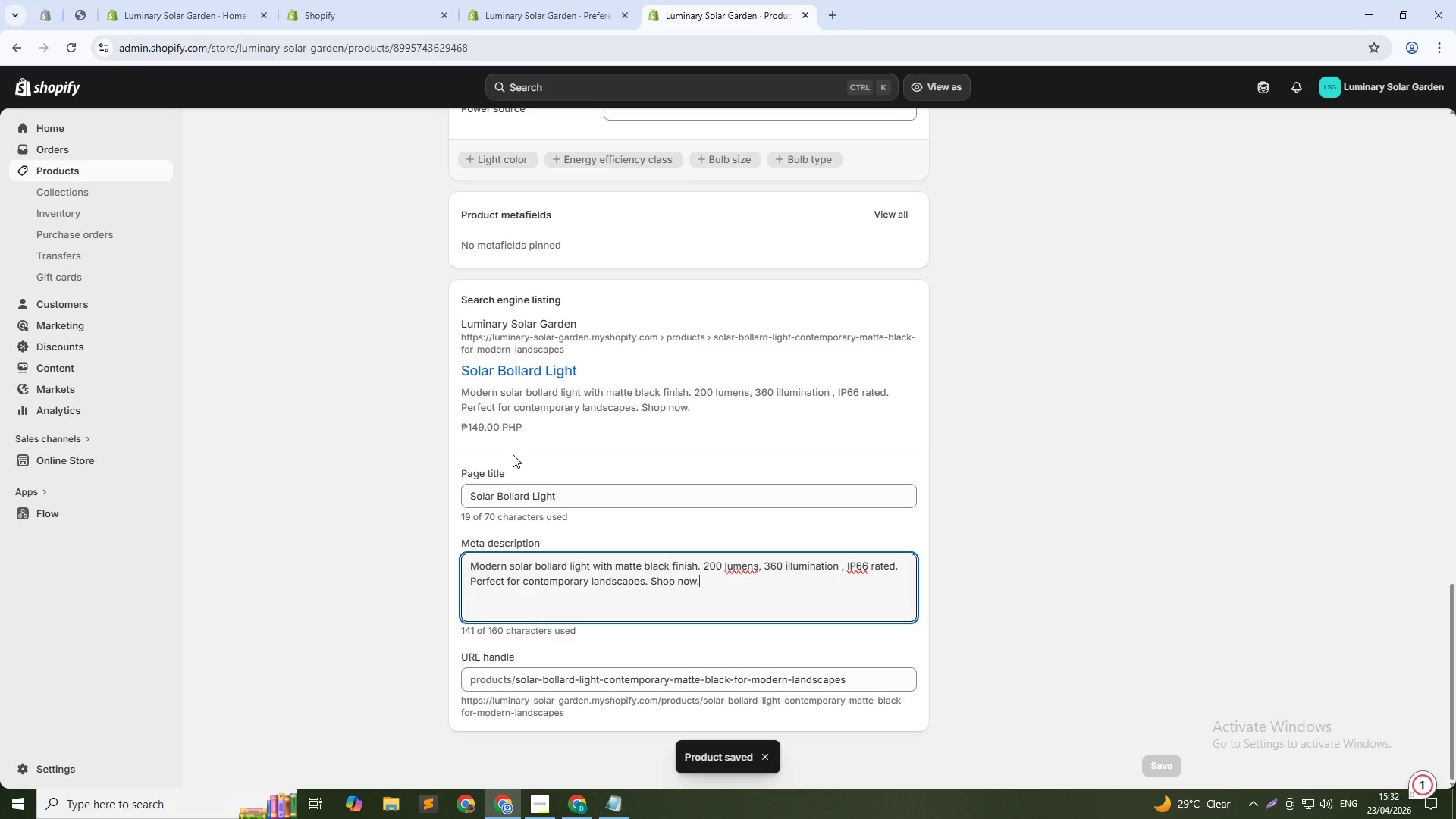 
scroll: coordinate [529, 328], scroll_direction: up, amount: 16.0
 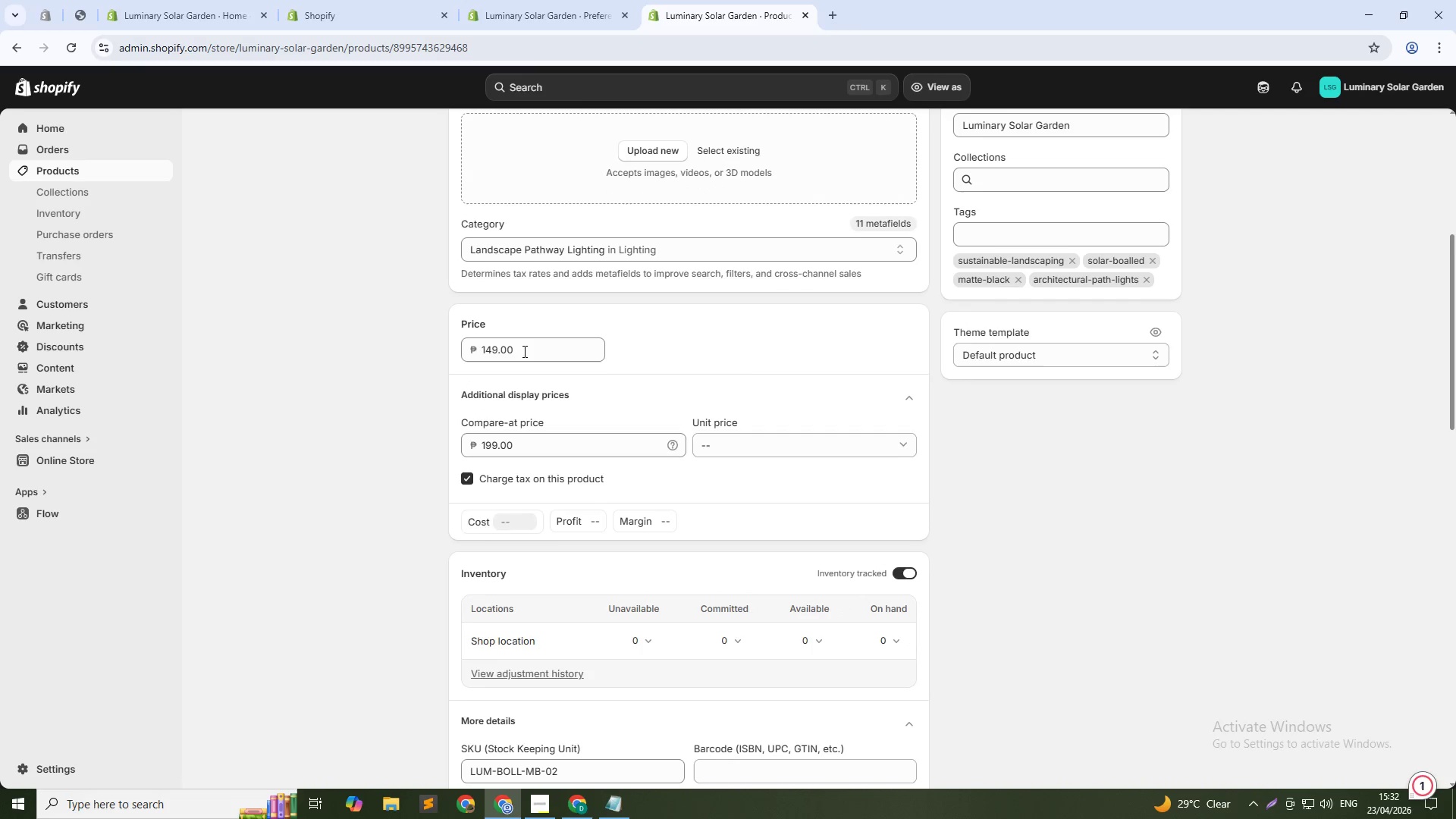 
scroll: coordinate [566, 551], scroll_direction: down, amount: 2.0
 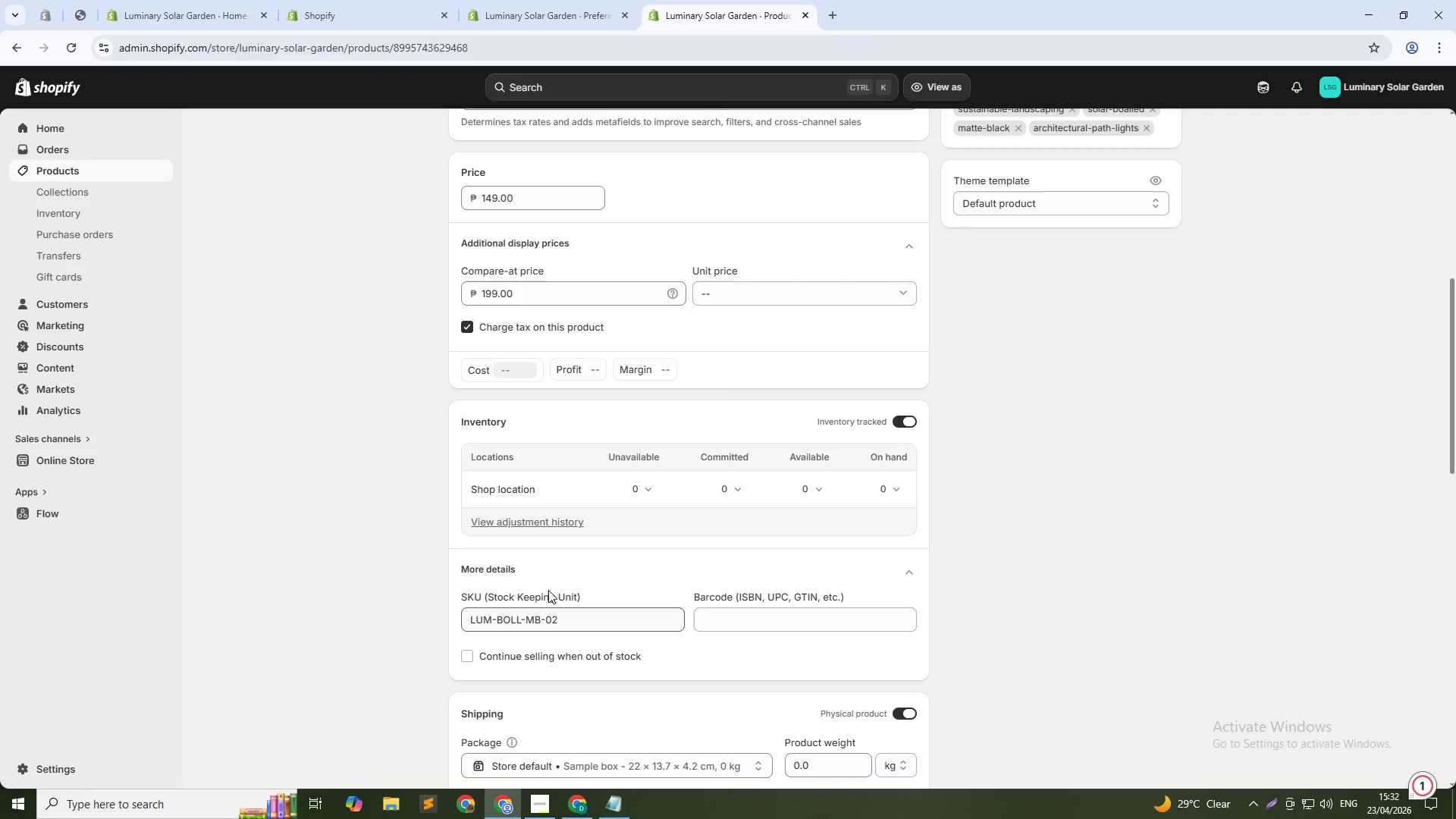 
scroll: coordinate [553, 560], scroll_direction: up, amount: 4.0
 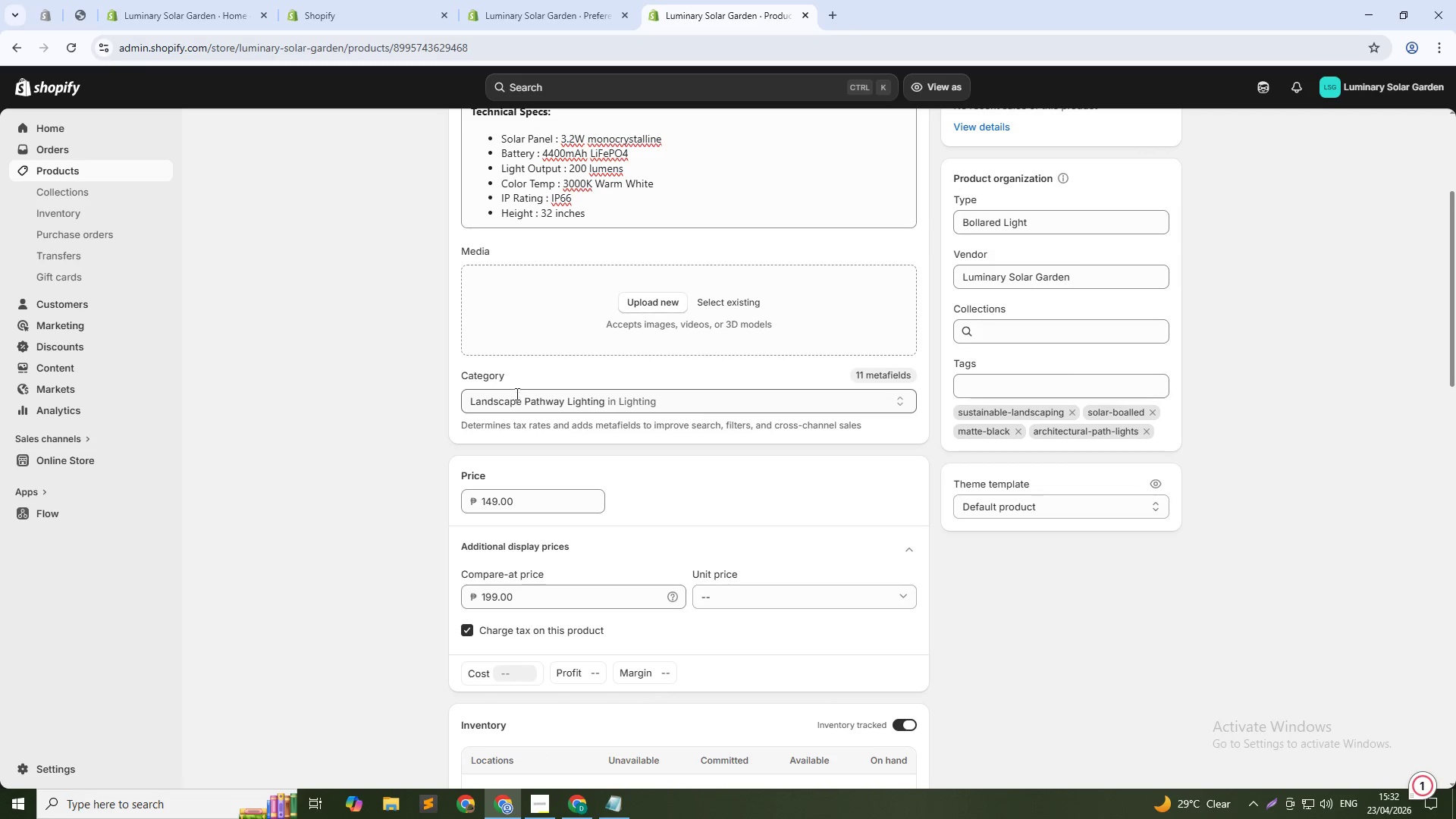 
scroll: coordinate [549, 518], scroll_direction: down, amount: 8.0
 